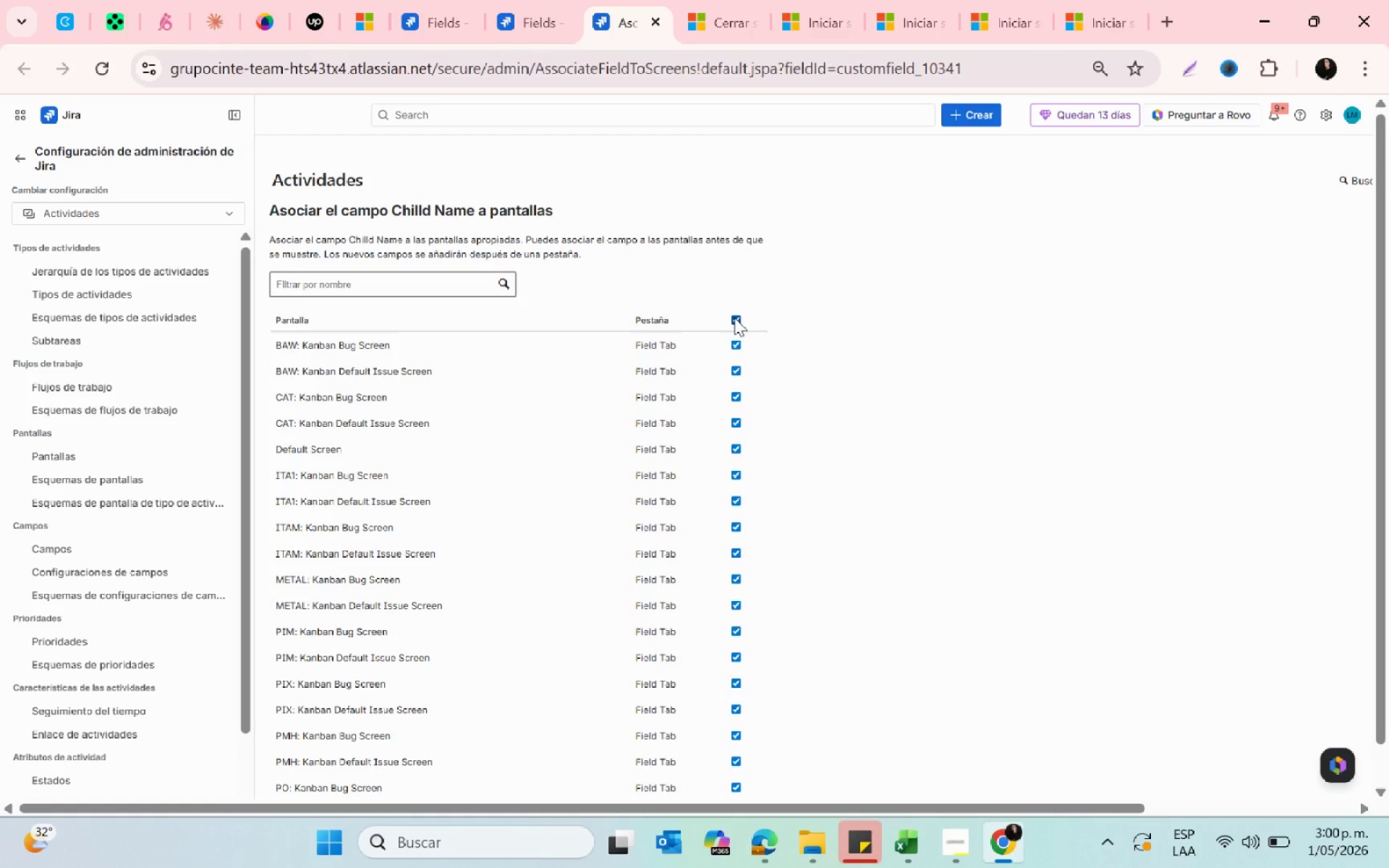 
scroll: coordinate [875, 582], scroll_direction: down, amount: 19.0
 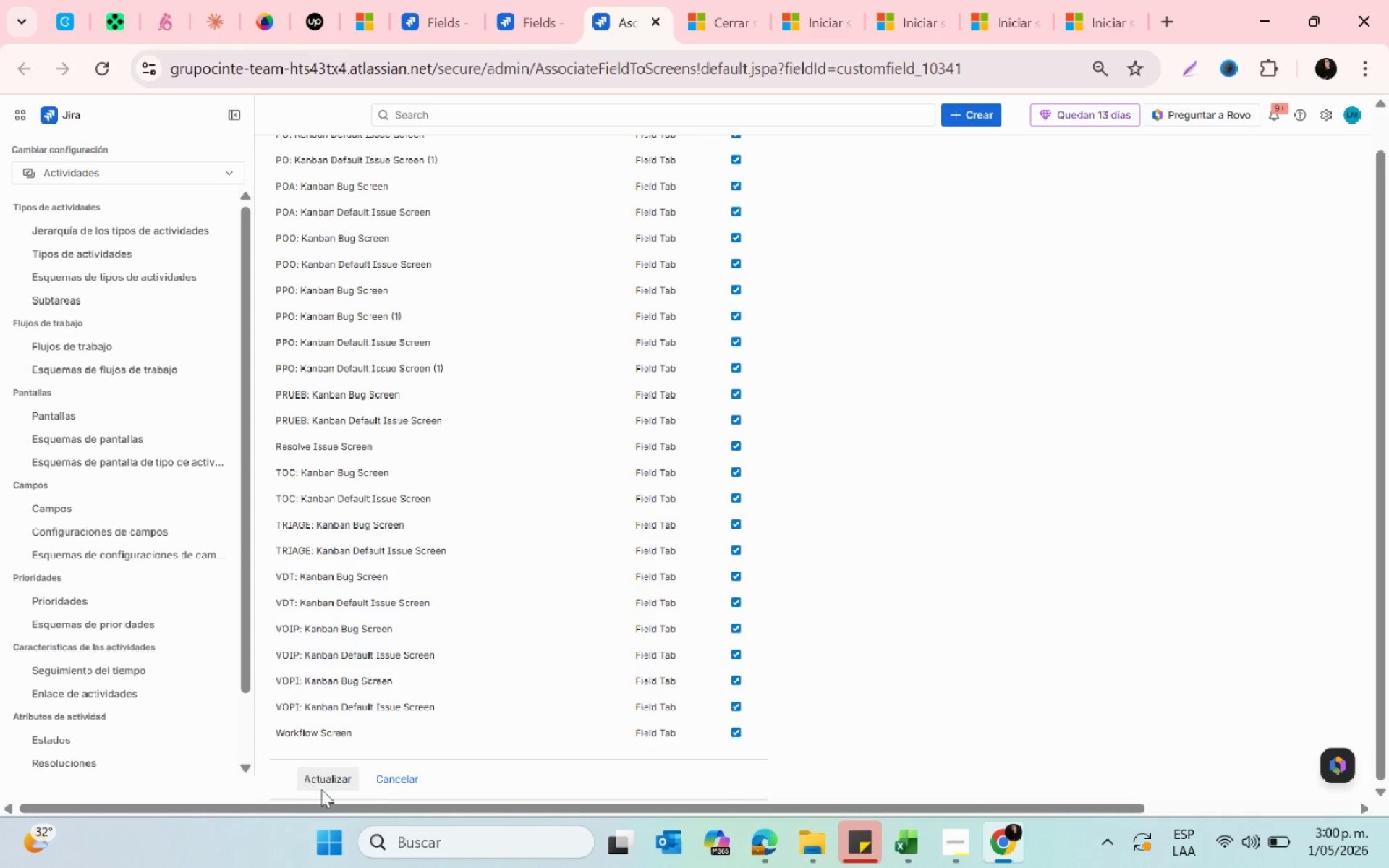 
left_click([313, 787])
 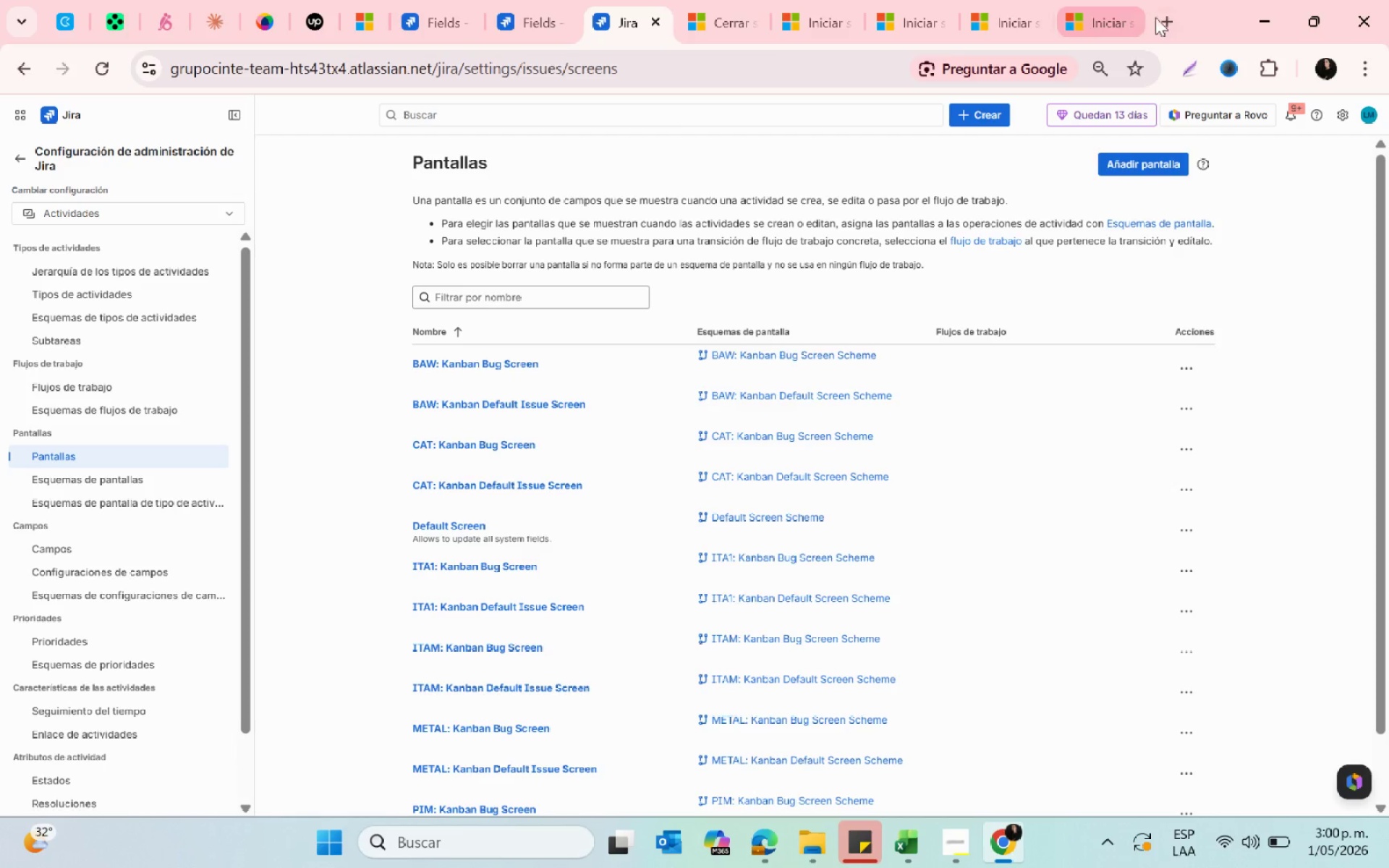 
wait(7.01)
 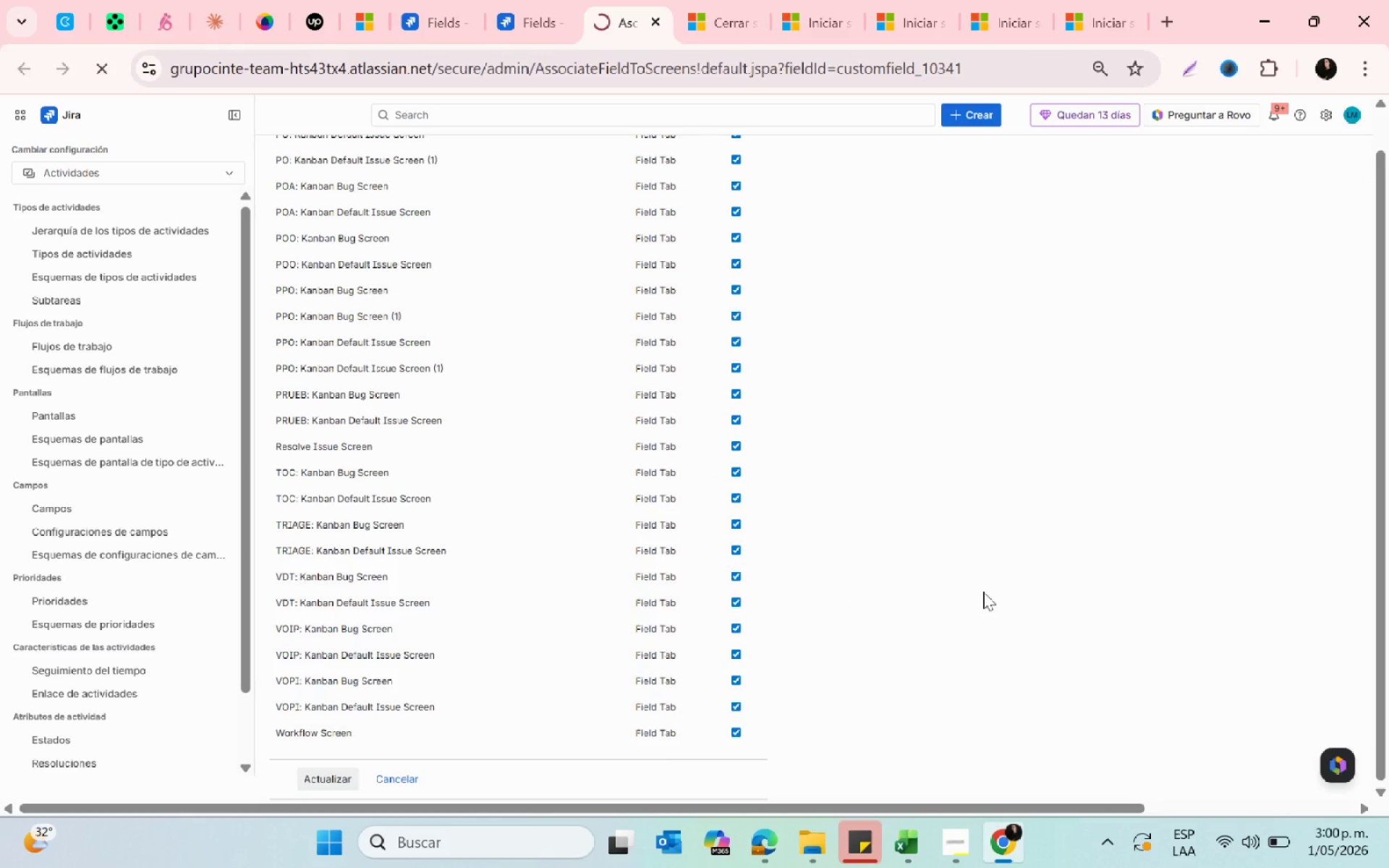 
left_click([749, 21])
 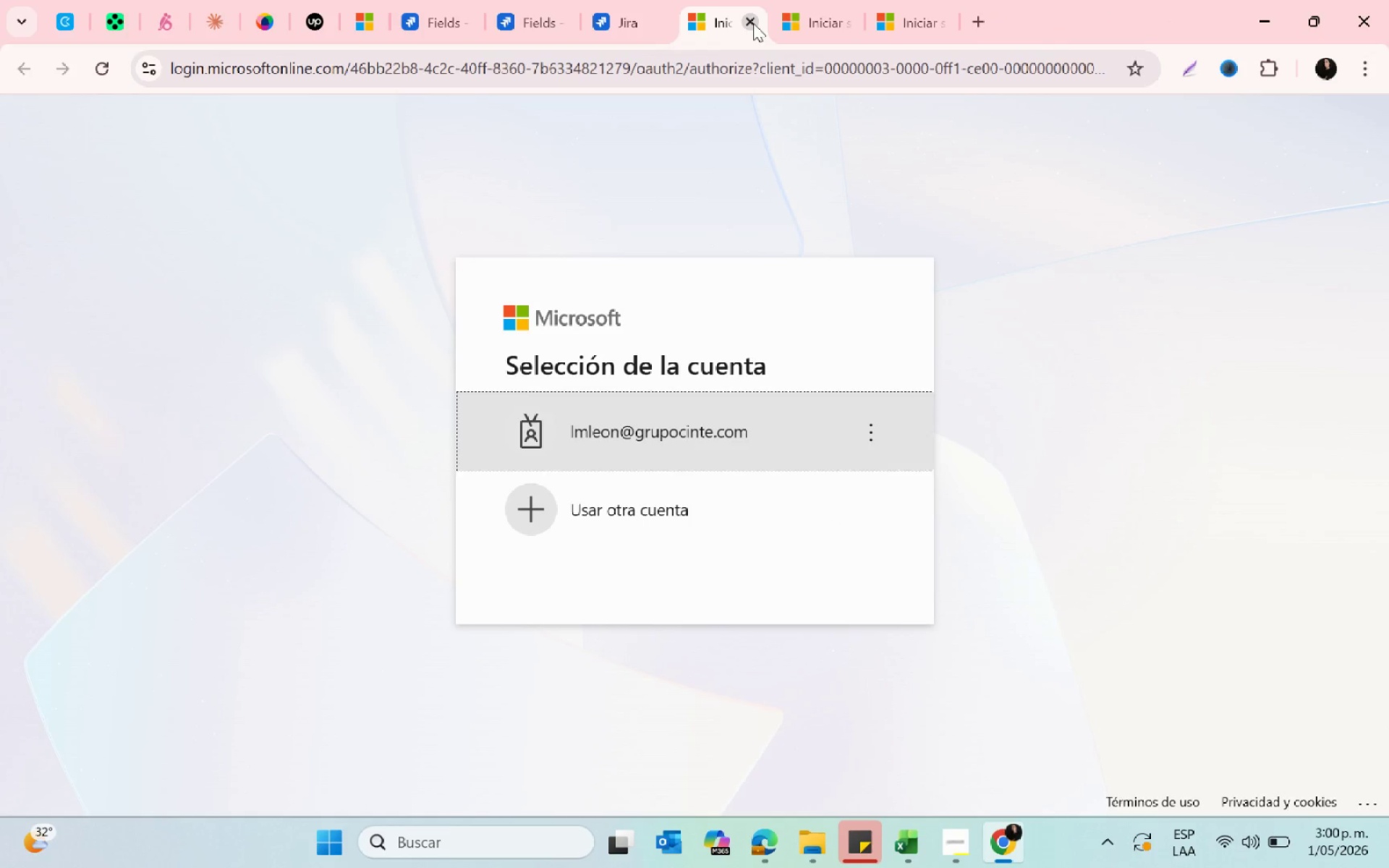 
double_click([754, 24])
 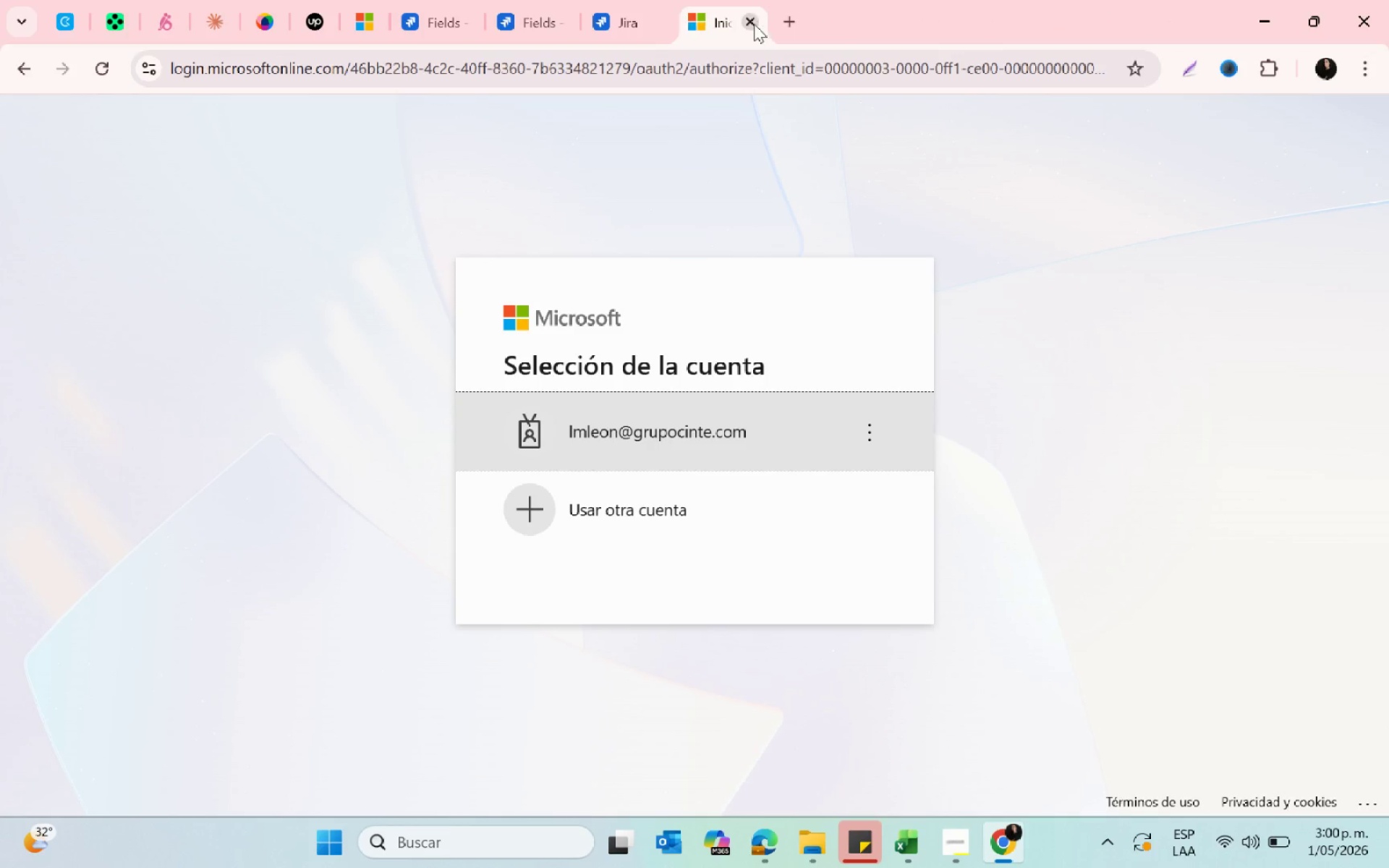 
triple_click([754, 24])
 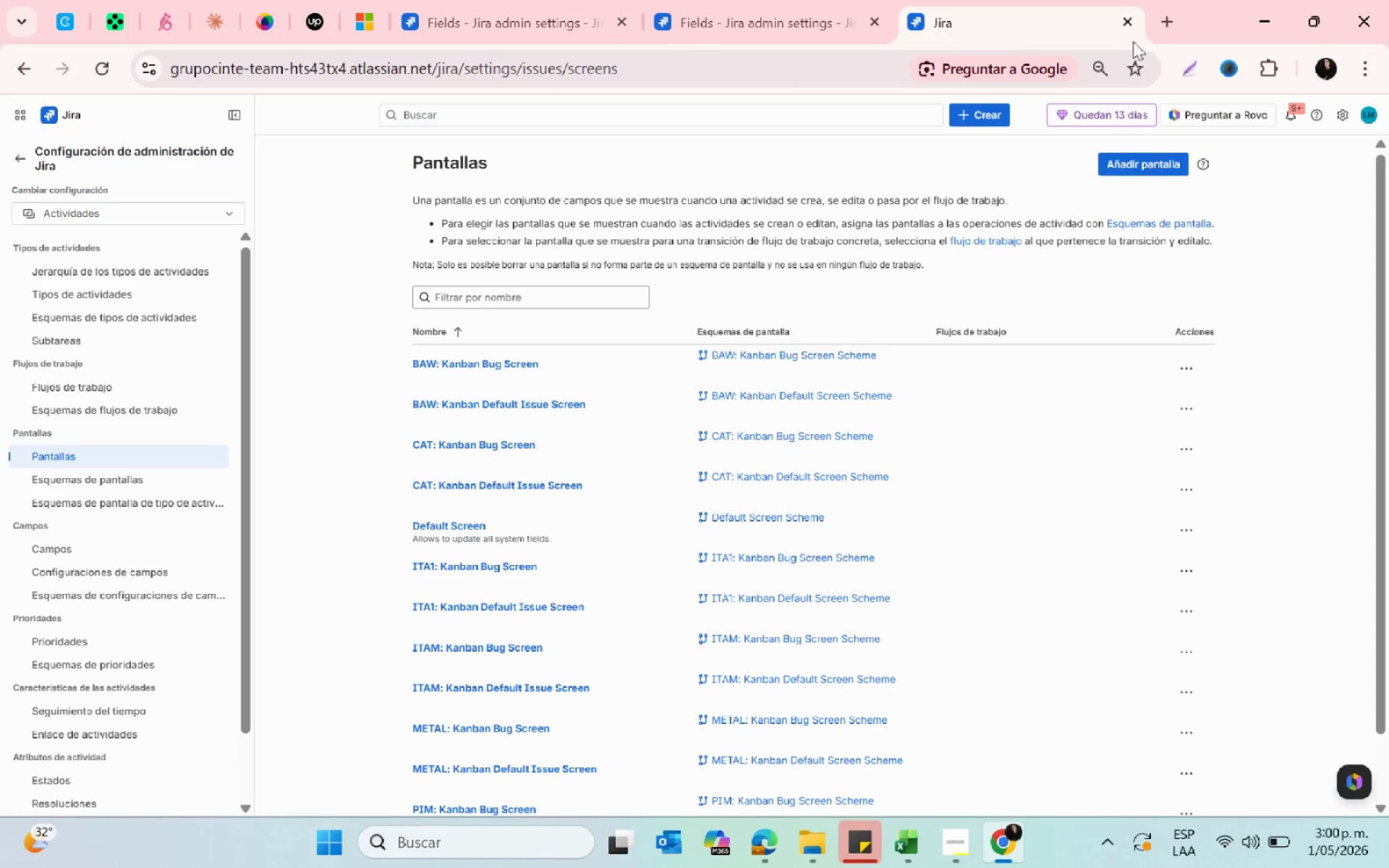 
left_click([1126, 29])
 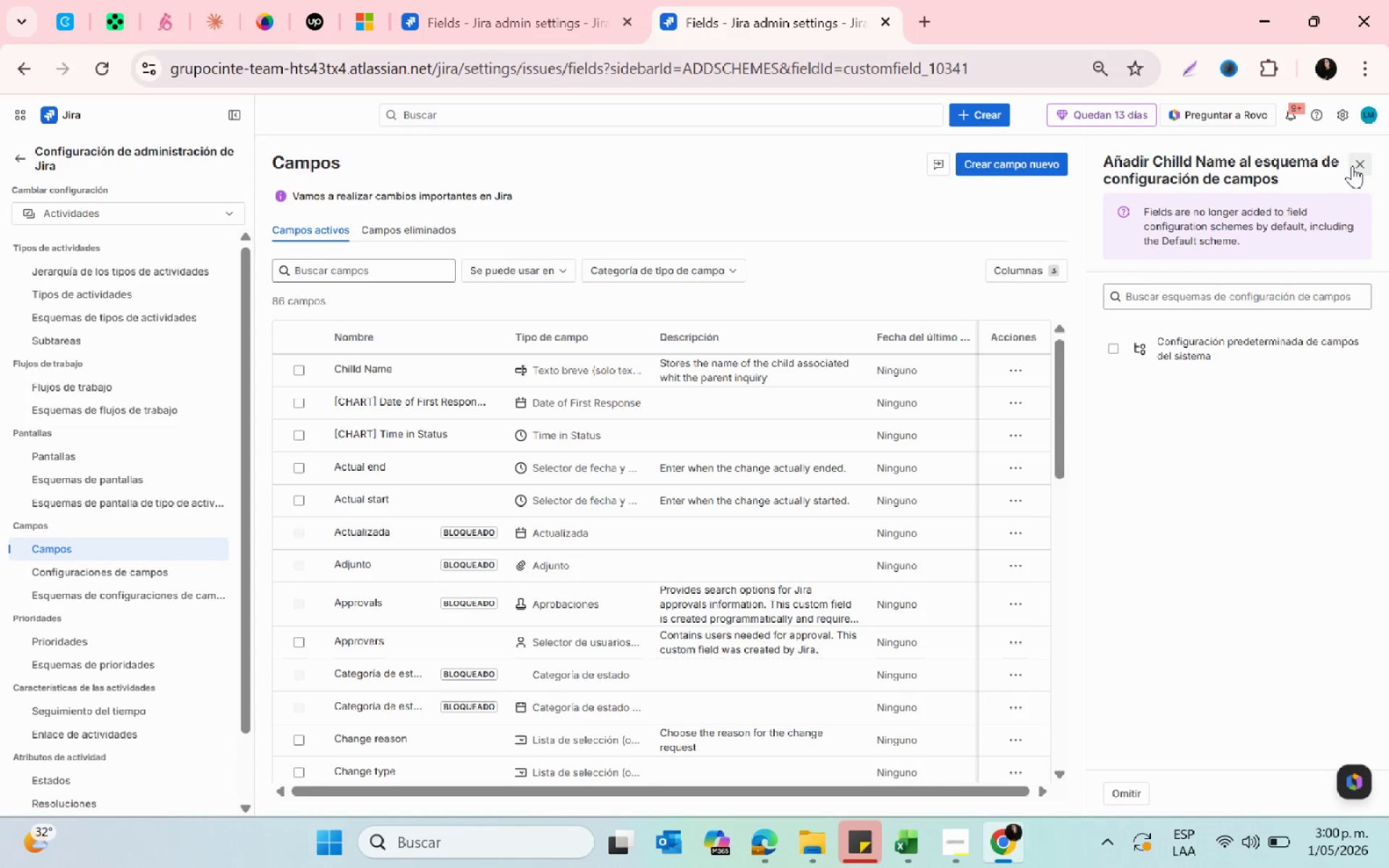 
wait(5.06)
 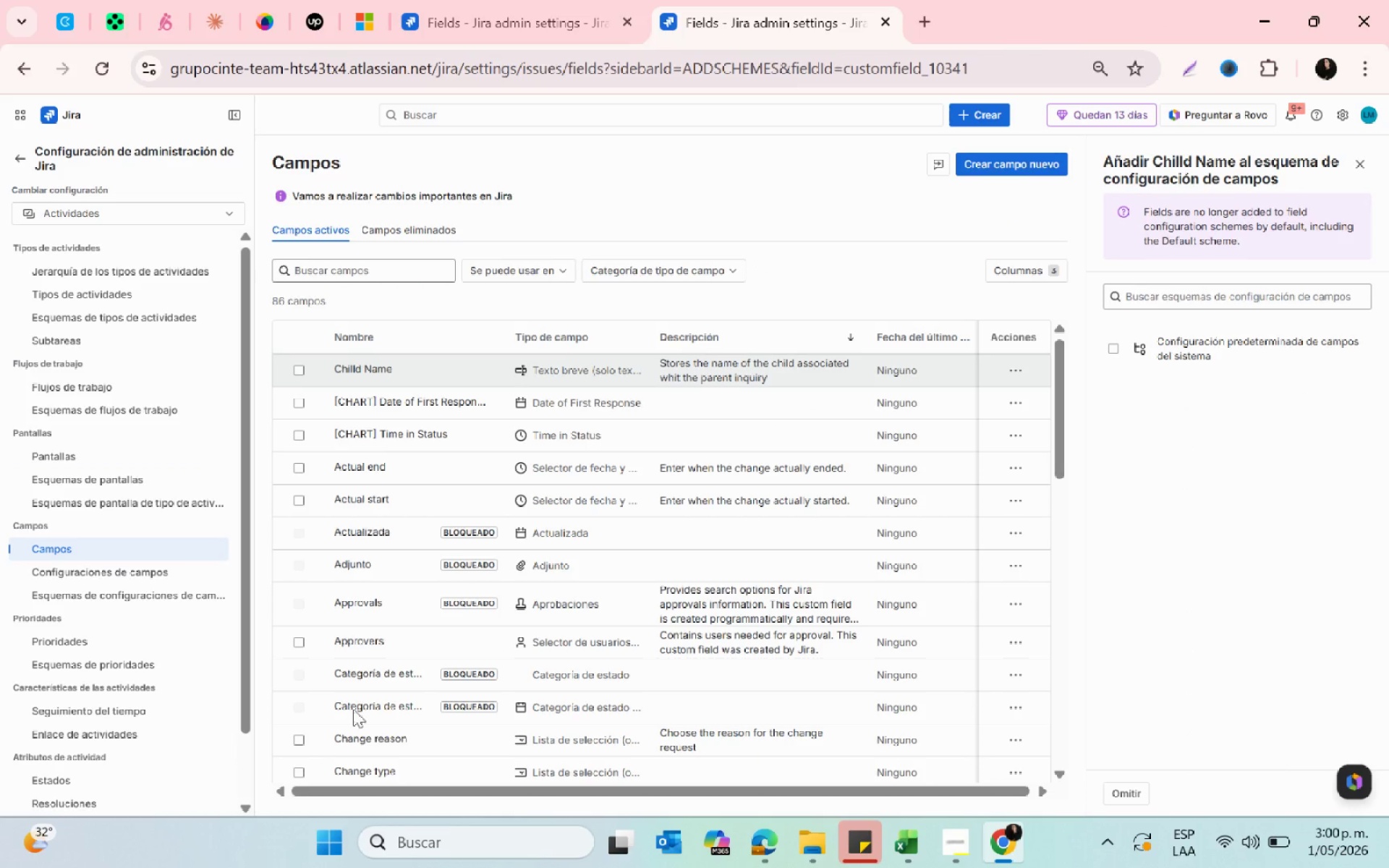 
left_click([1354, 163])
 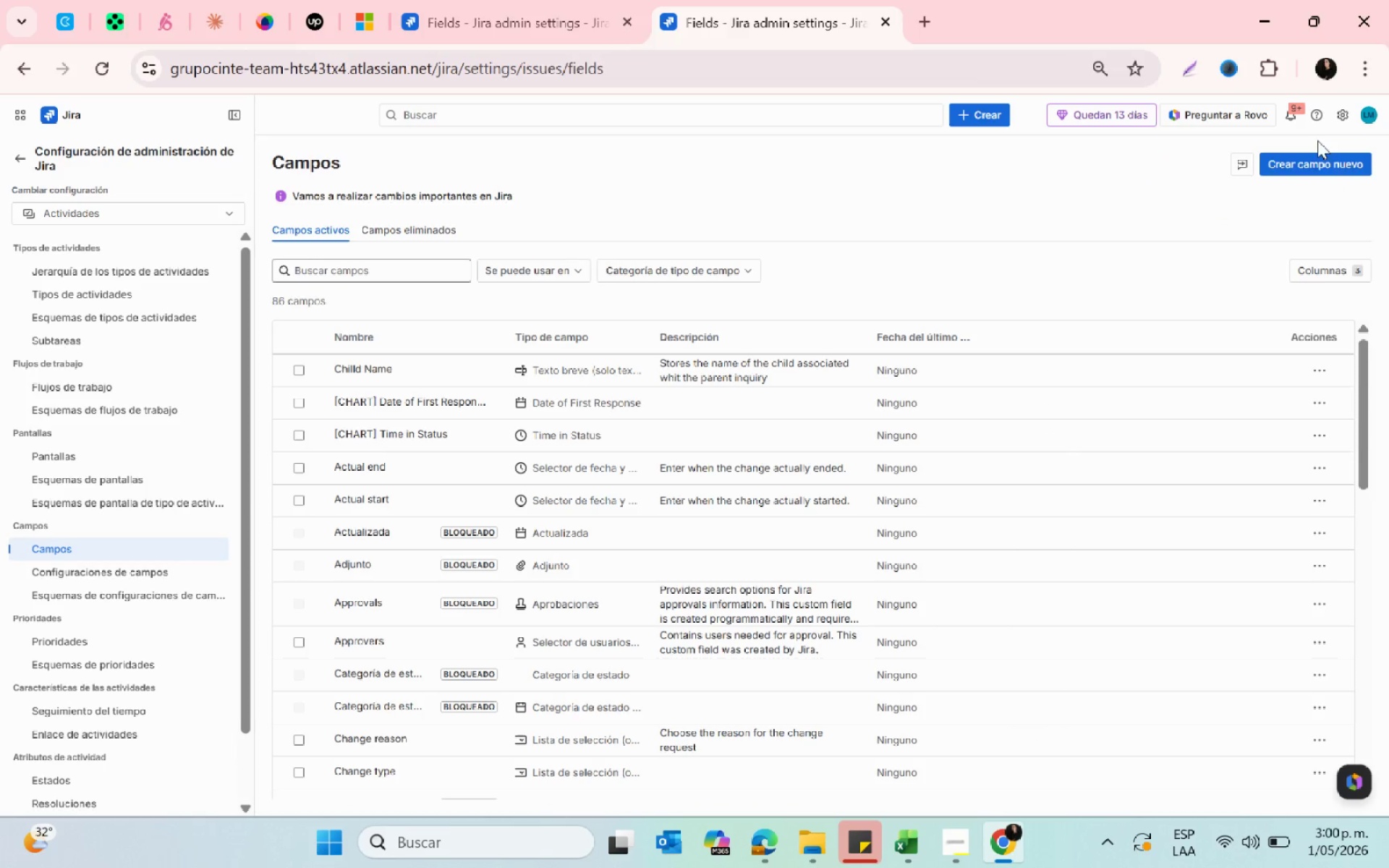 
left_click([1322, 166])
 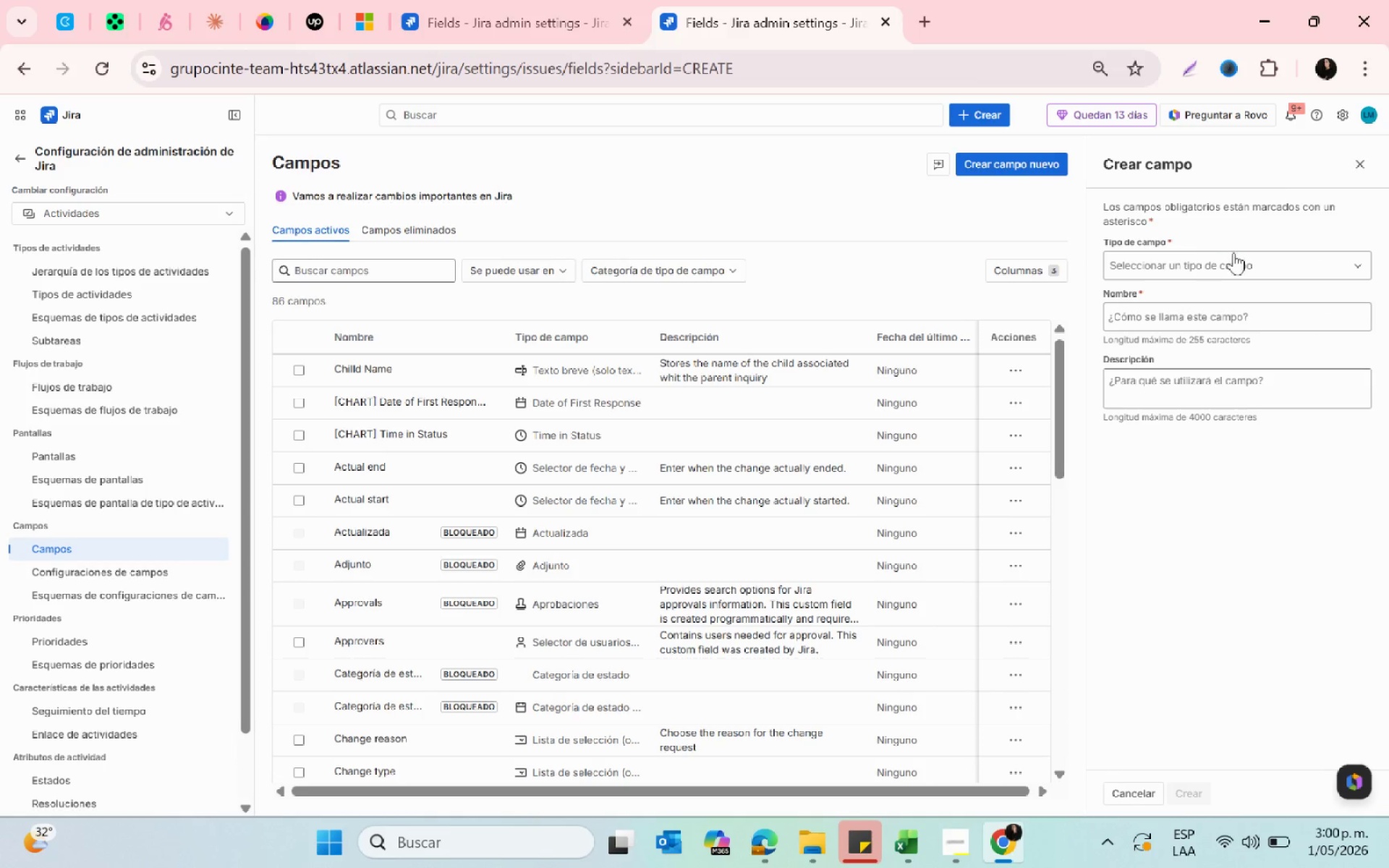 
left_click([1233, 260])
 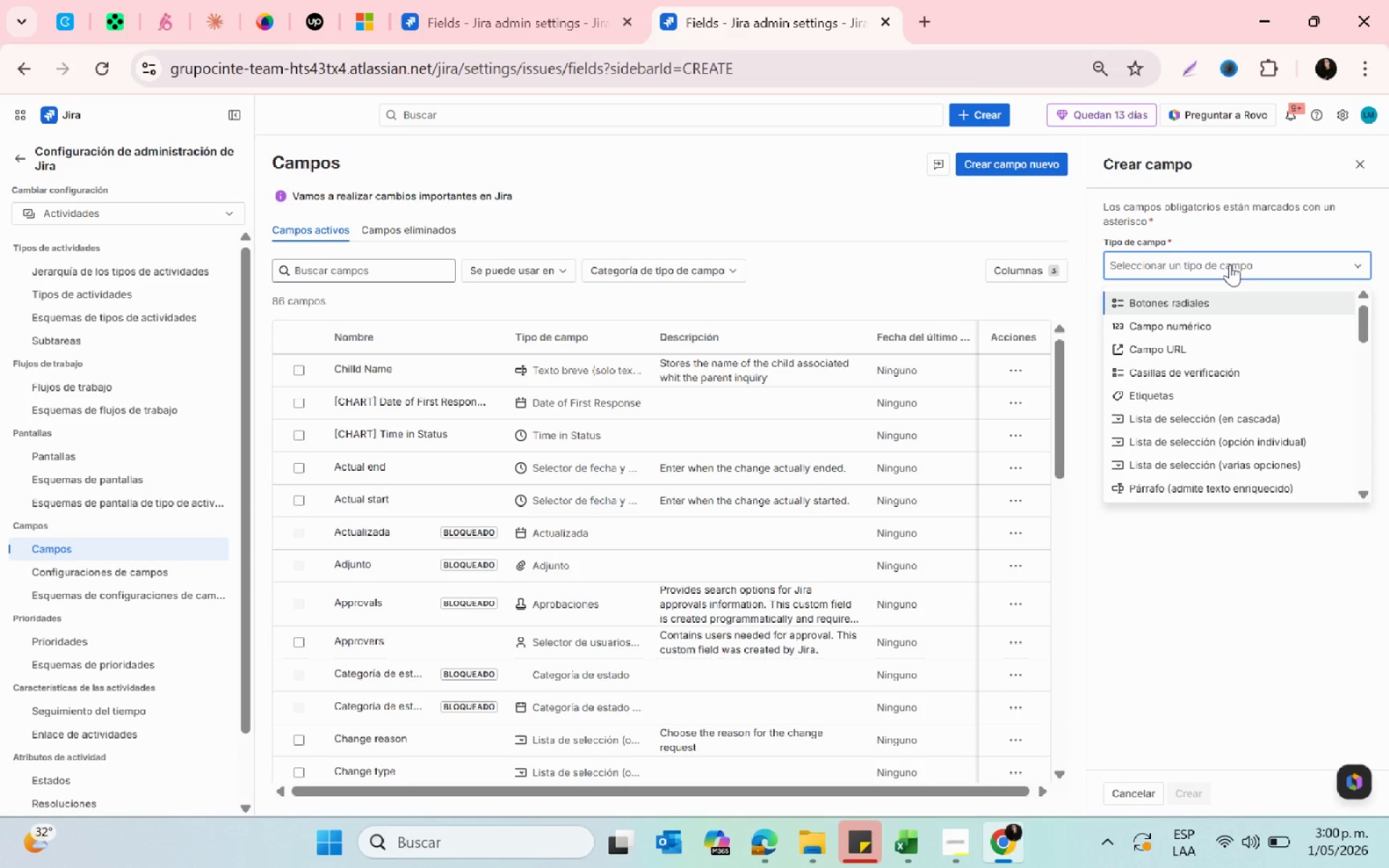 
type(lis)
 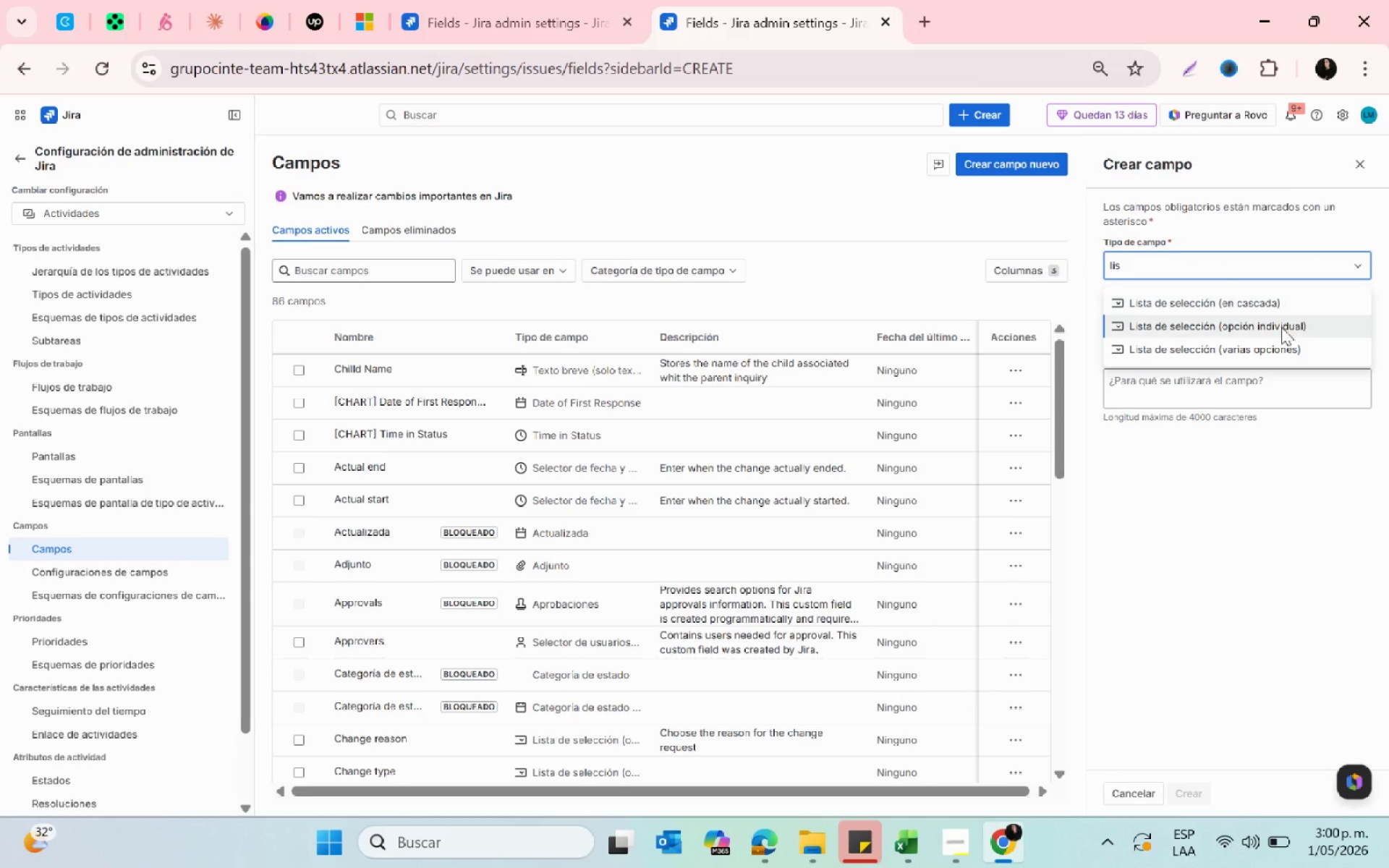 
left_click([1239, 328])
 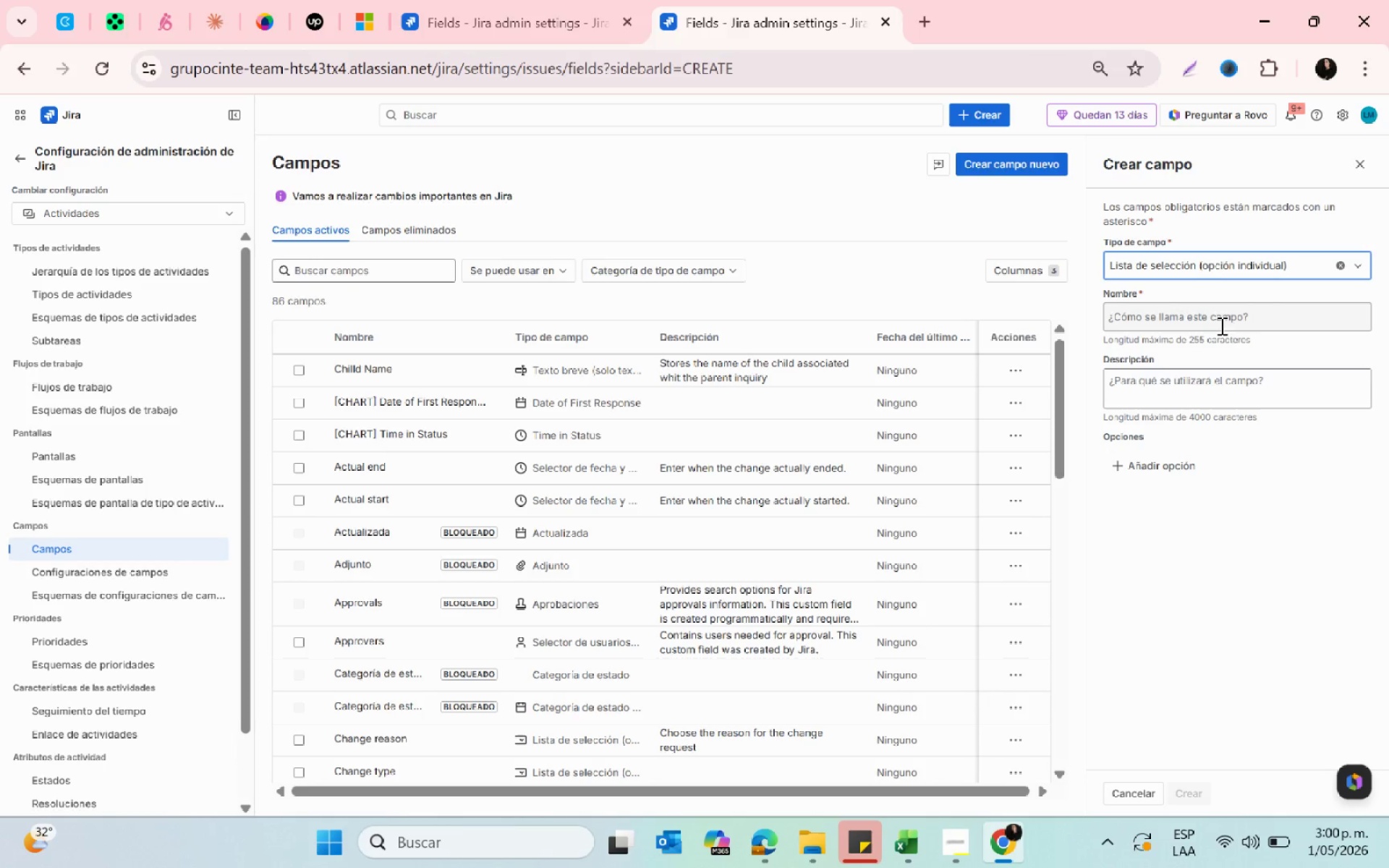 
left_click([1214, 322])
 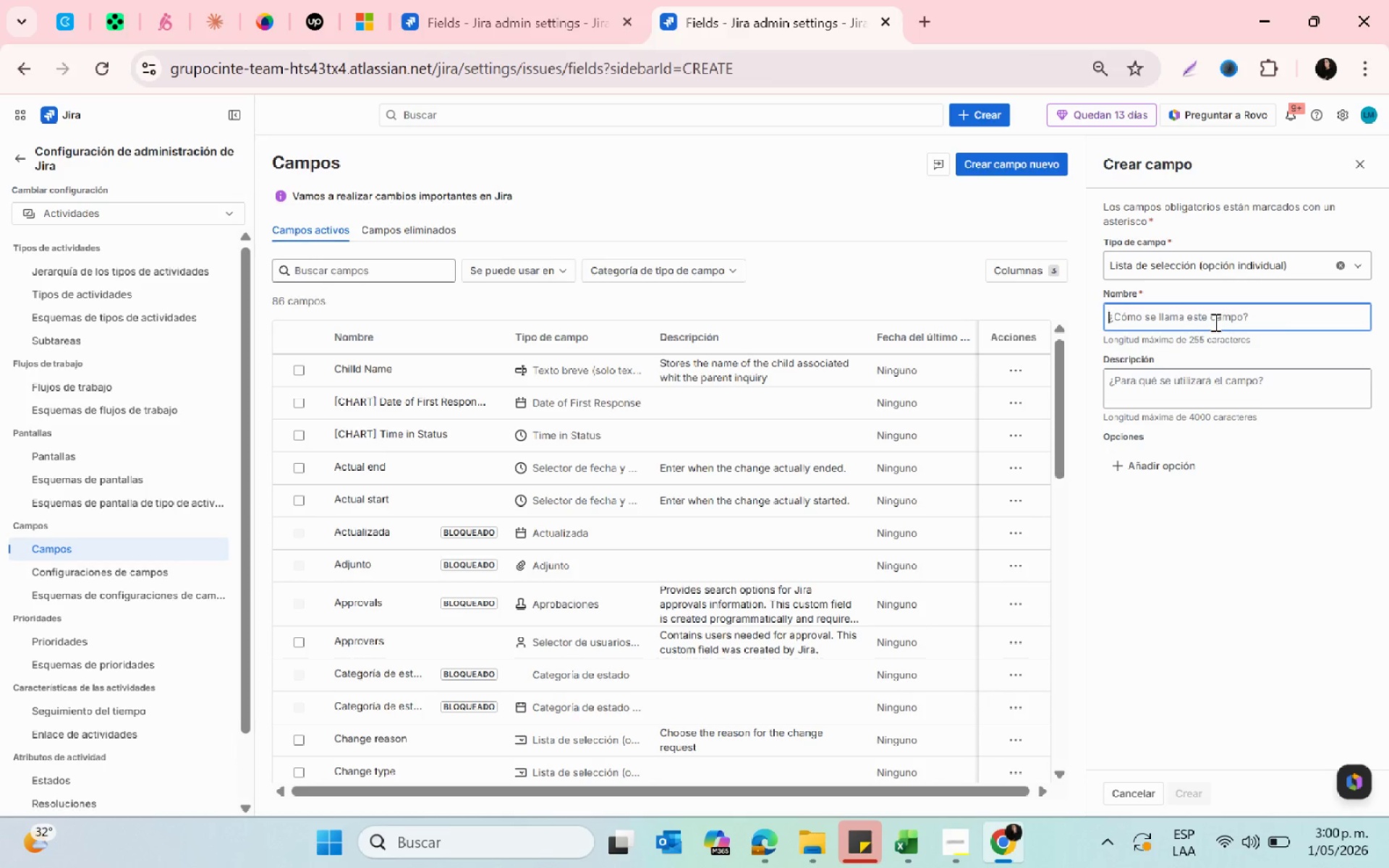 
type(Inquiry Type)
 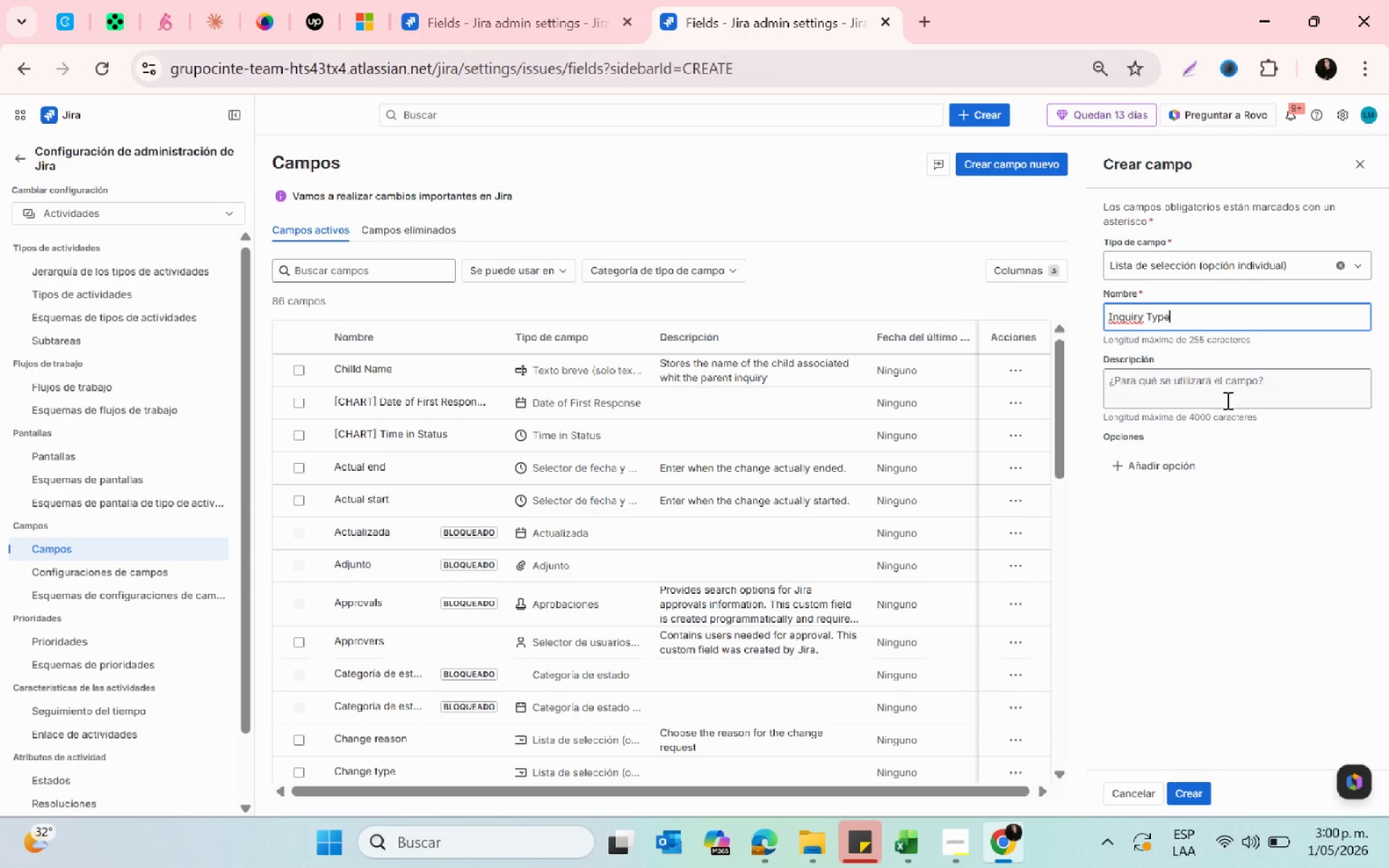 
left_click([1192, 391])
 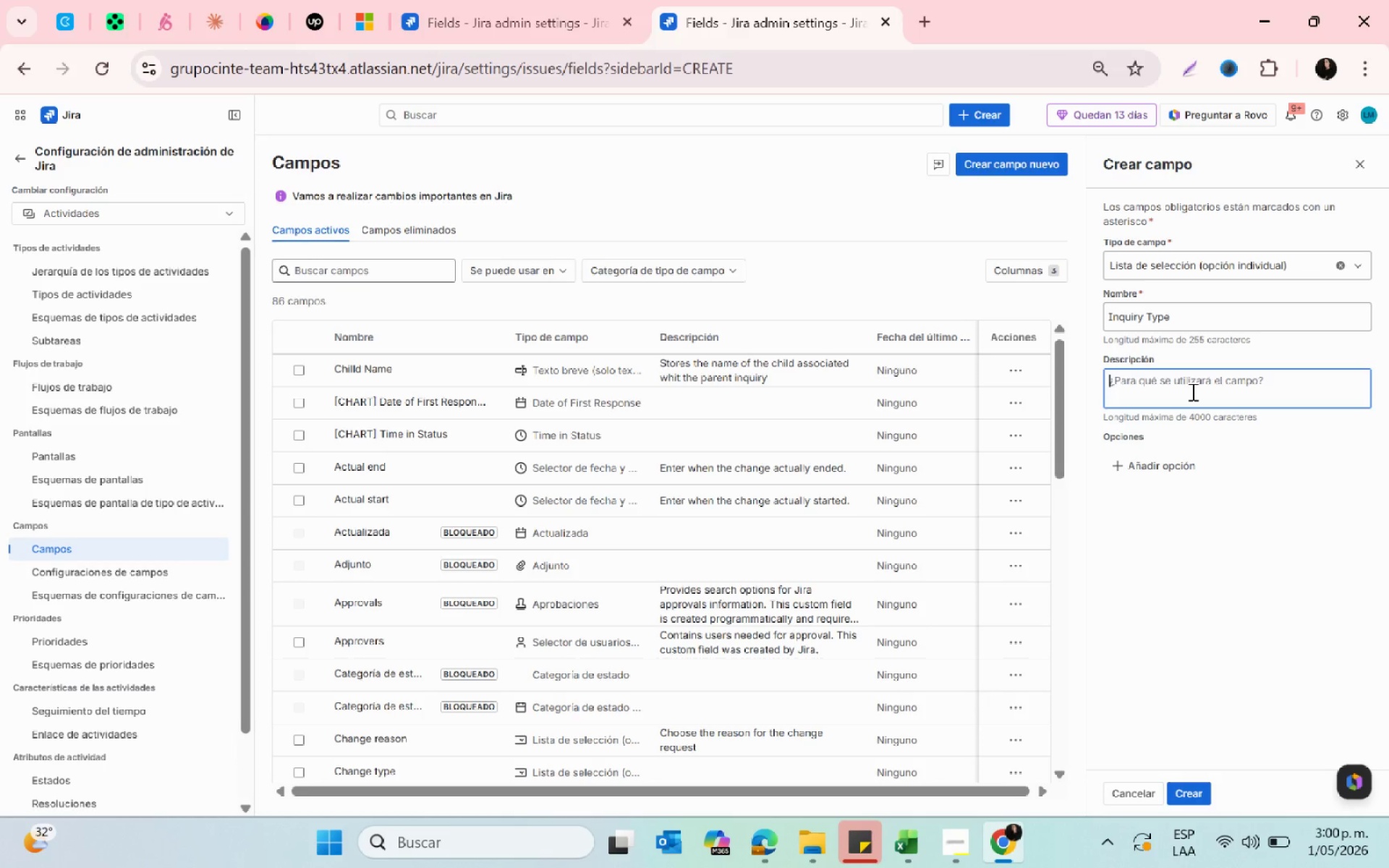 
type(T)
key(Backspace)
type(Dfine)
key(Backspace)
key(Backspace)
key(Backspace)
key(Backspace)
type(efine)
key(Backspace)
type(s)
key(Backspace)
type(es the type of ne)
key(Backspace)
key(Backspace)
type(enrollment)
 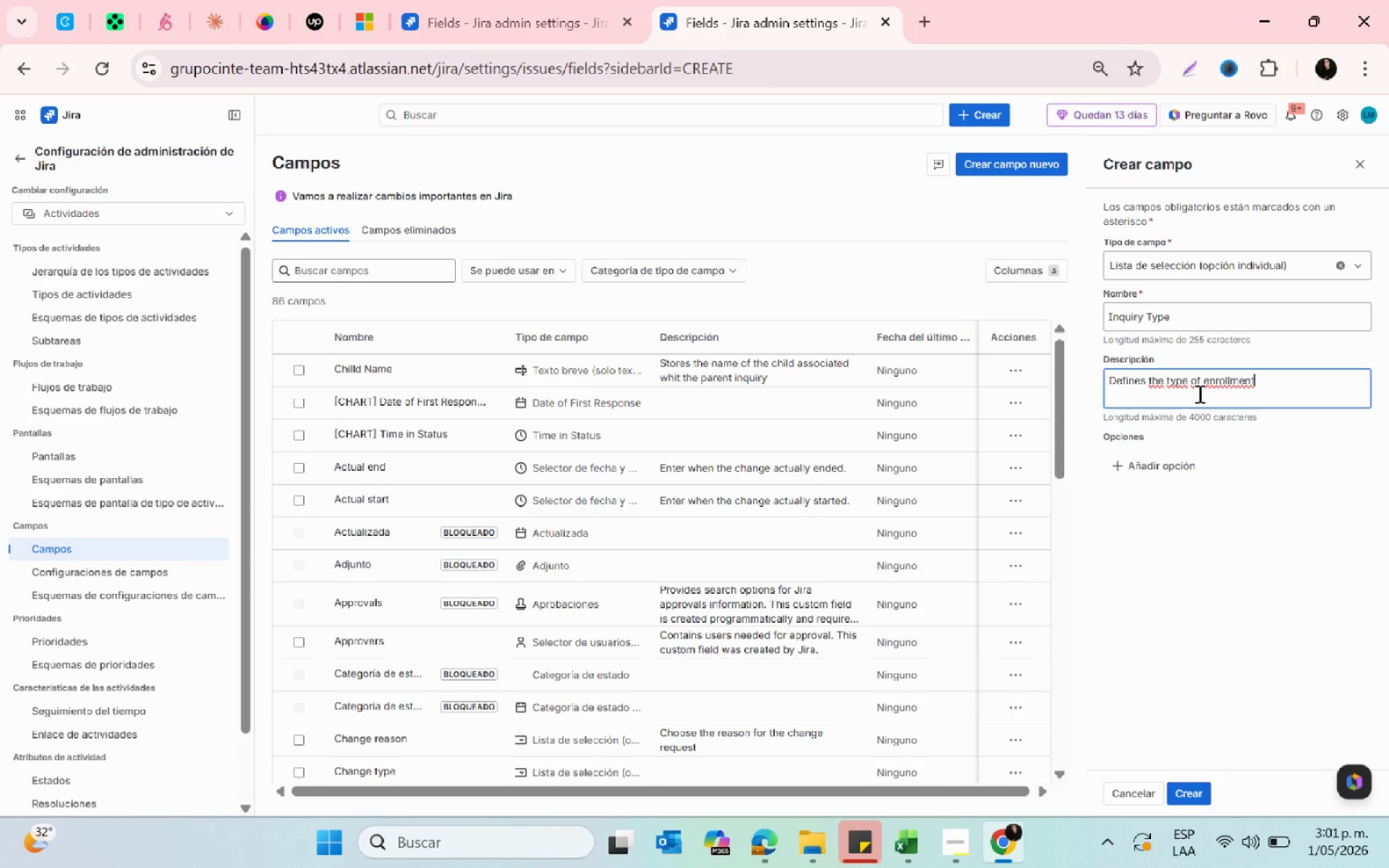 
type( inquiry sub)
 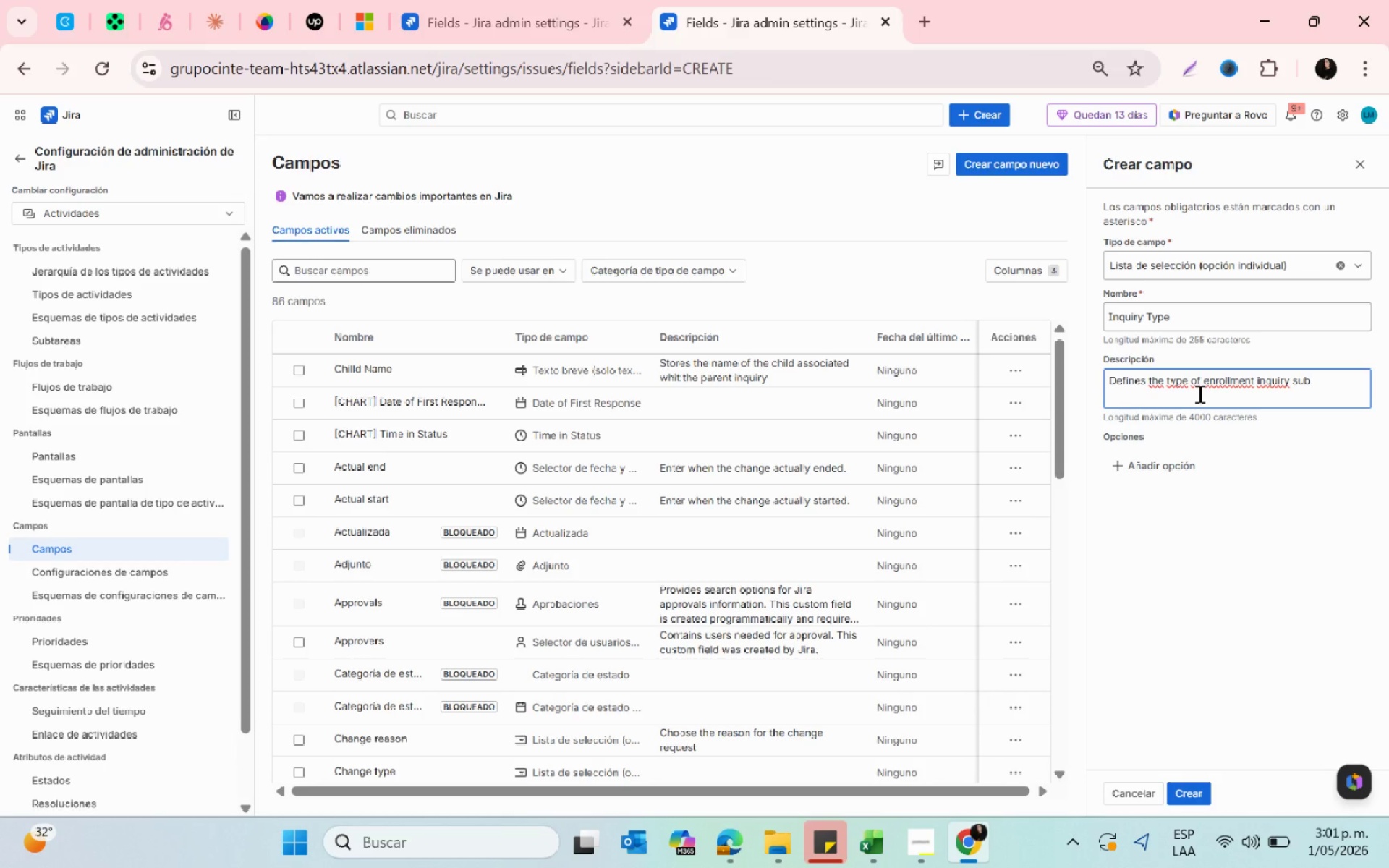 
type(mitted by the parent)
 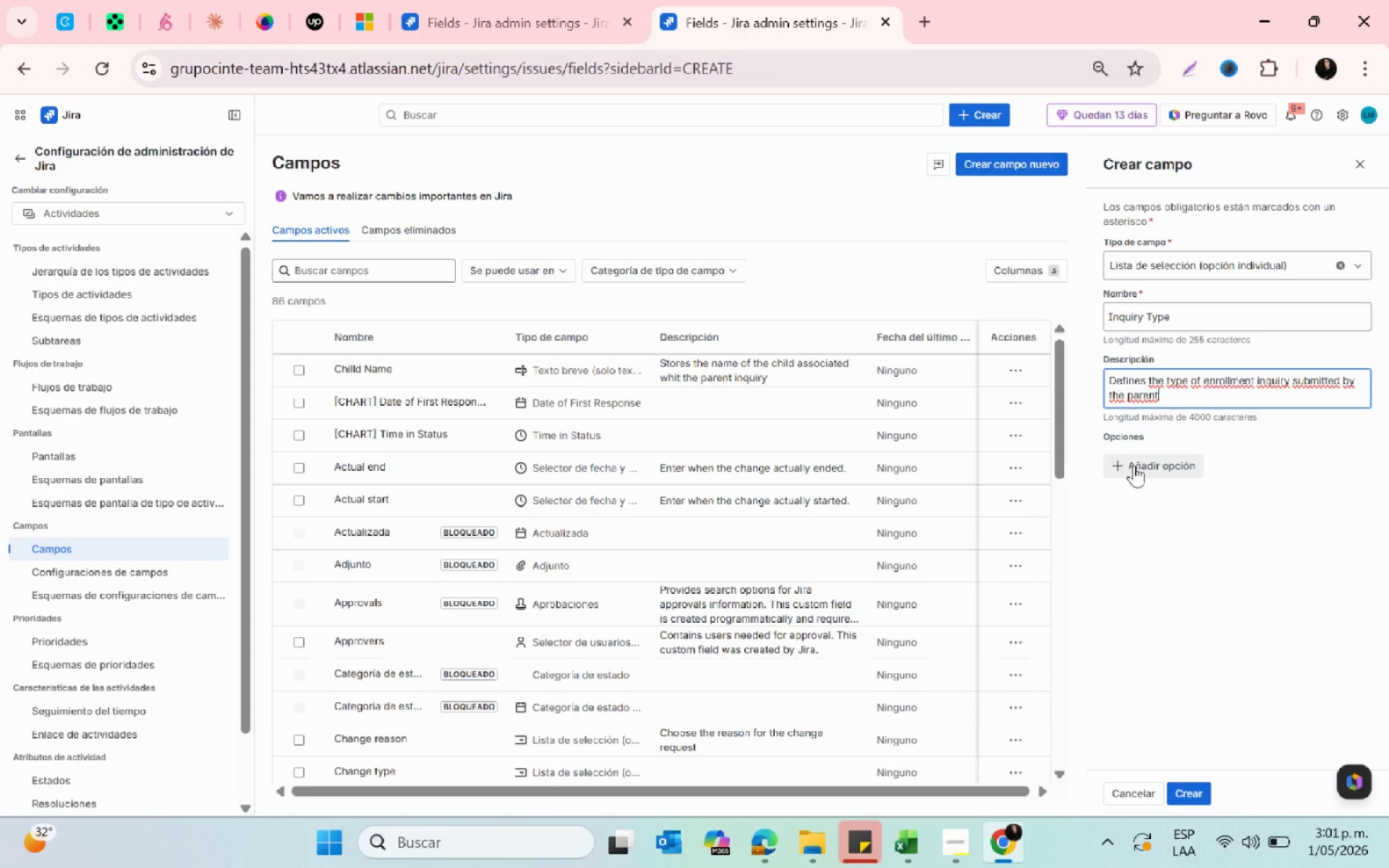 
left_click([1143, 464])
 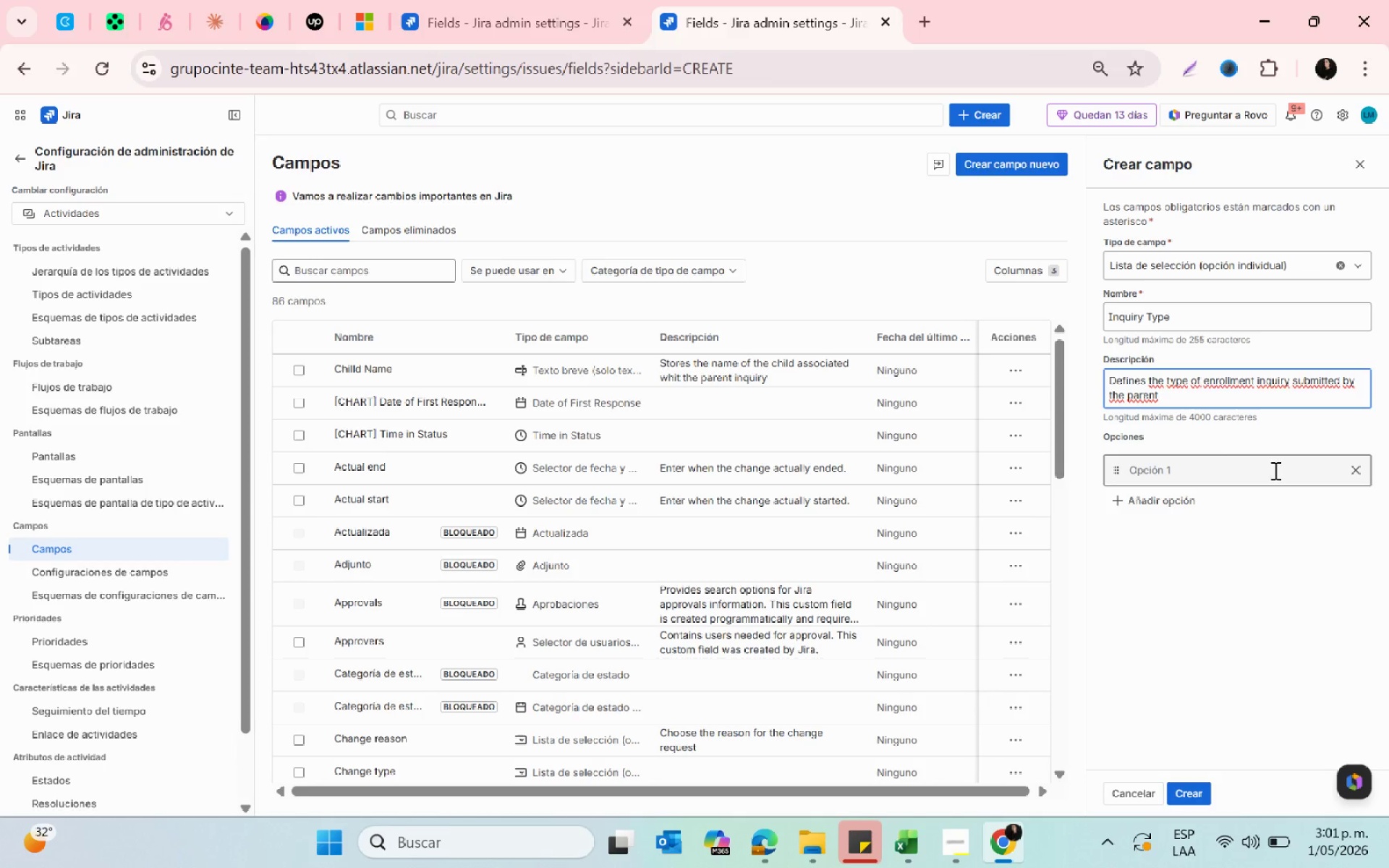 
left_click([1205, 464])
 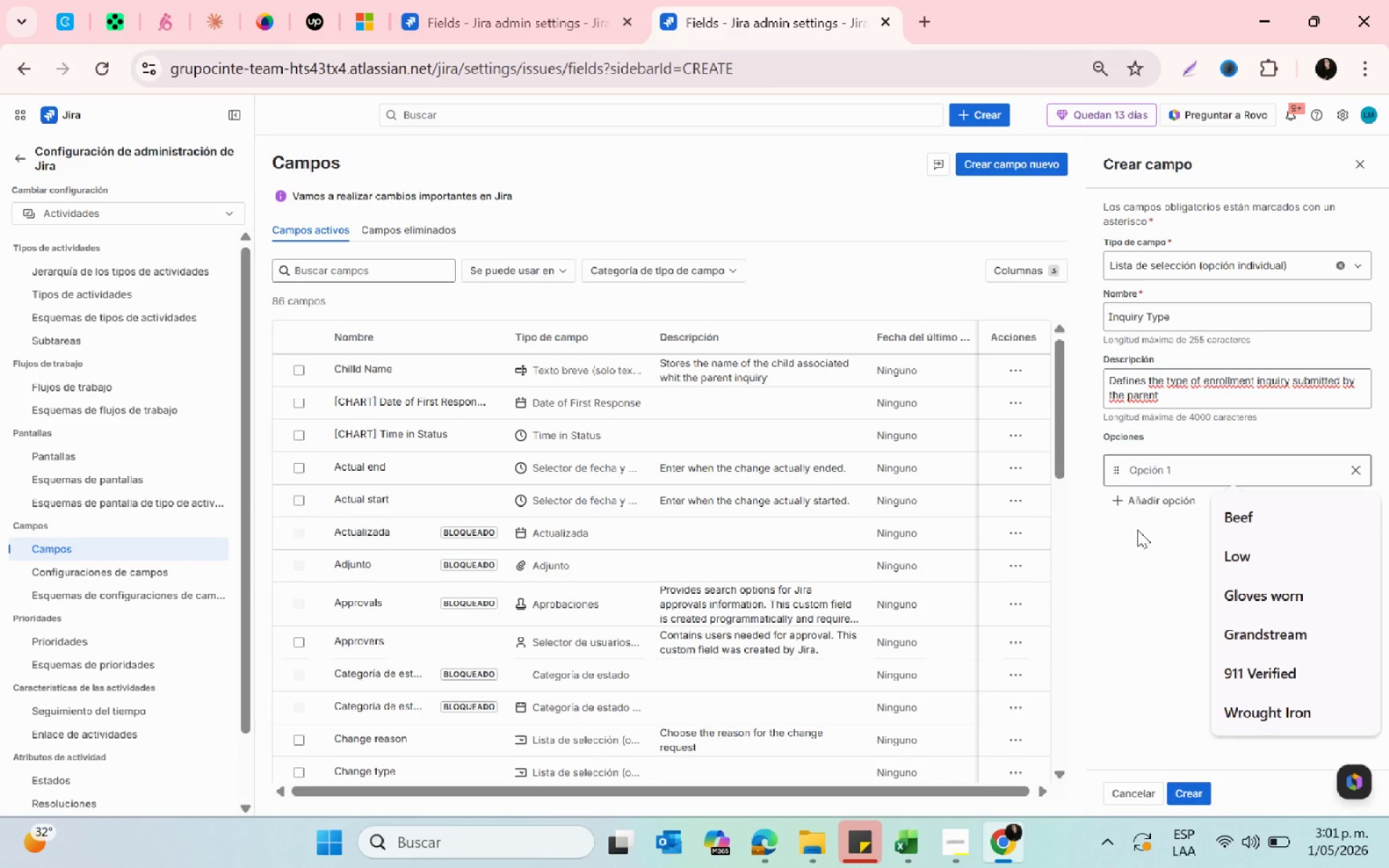 
wait(5.08)
 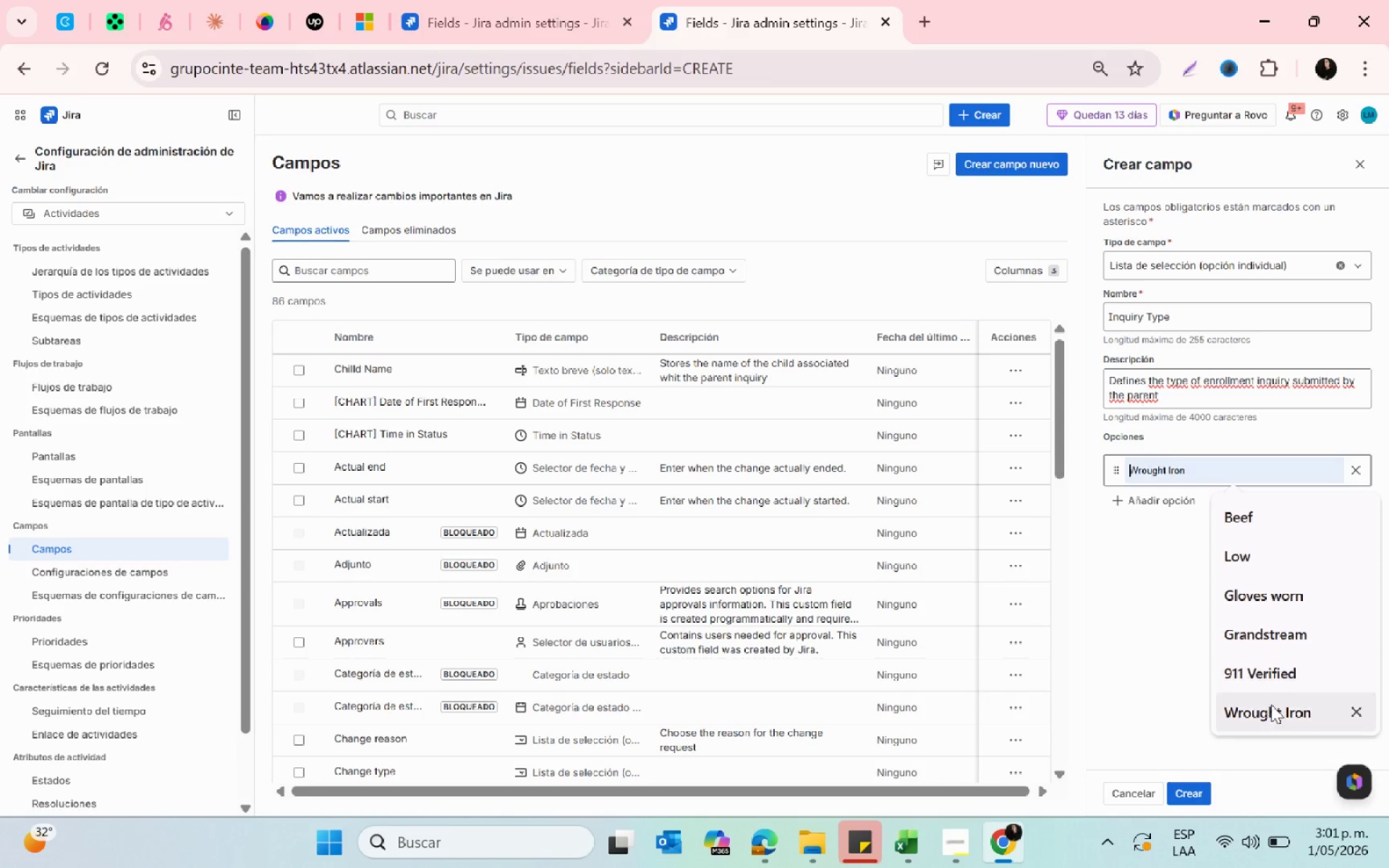 
type(Ful time)
key(Backspace)
key(Backspace)
key(Backspace)
key(Backspace)
type(T)
key(Backspace)
key(Backspace)
type(l Time)
 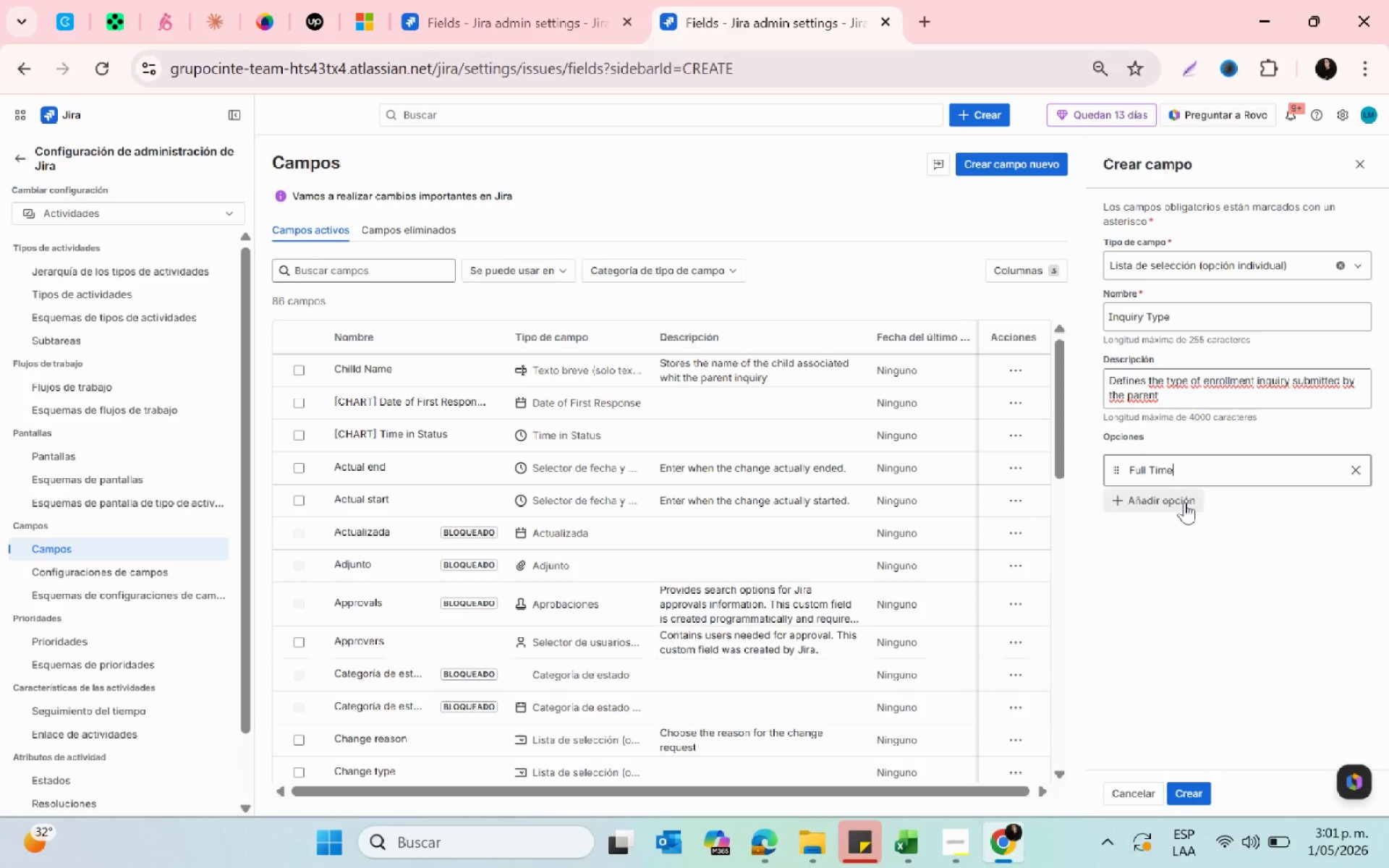 
wait(5.61)
 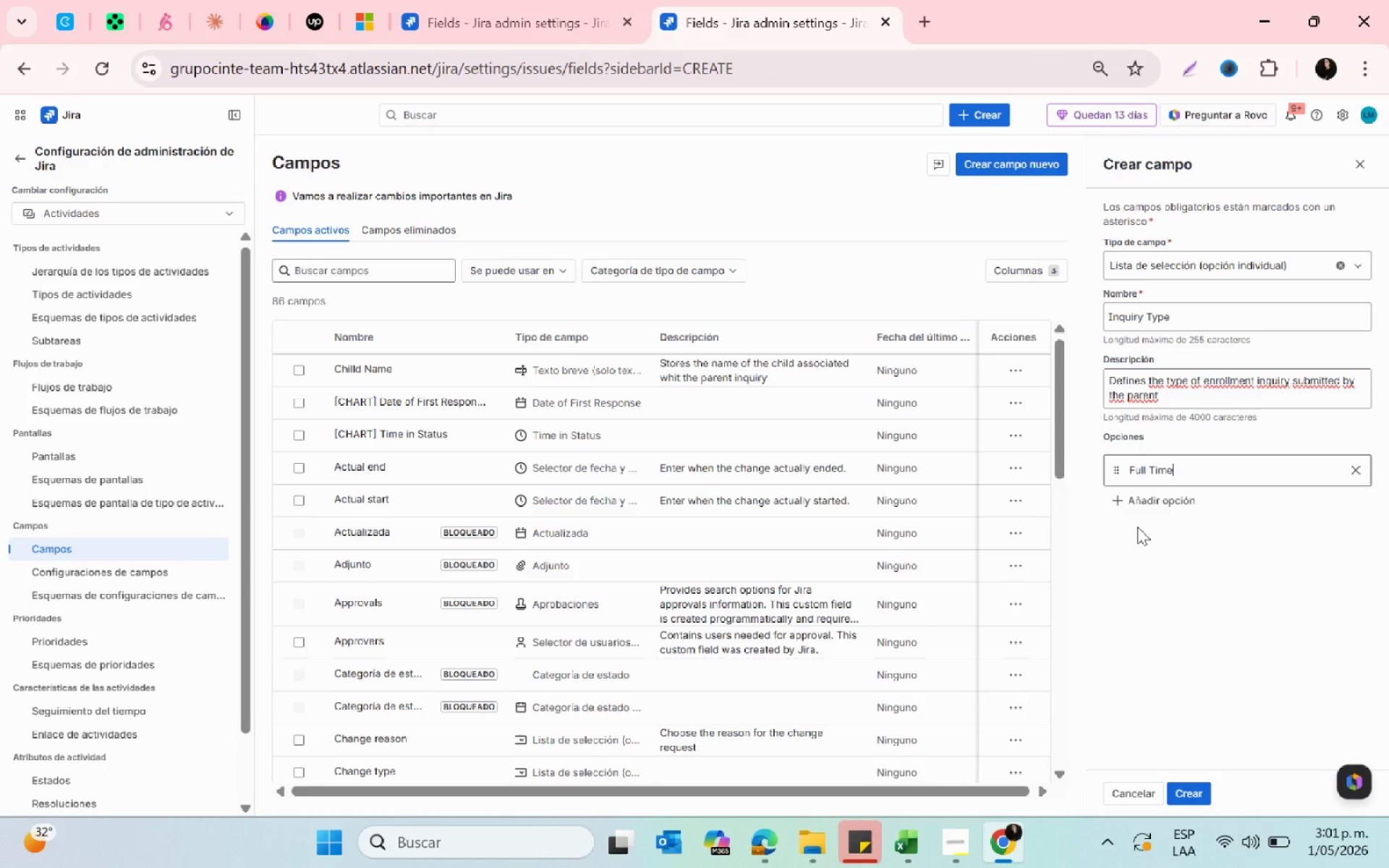 
left_click([1184, 502])
 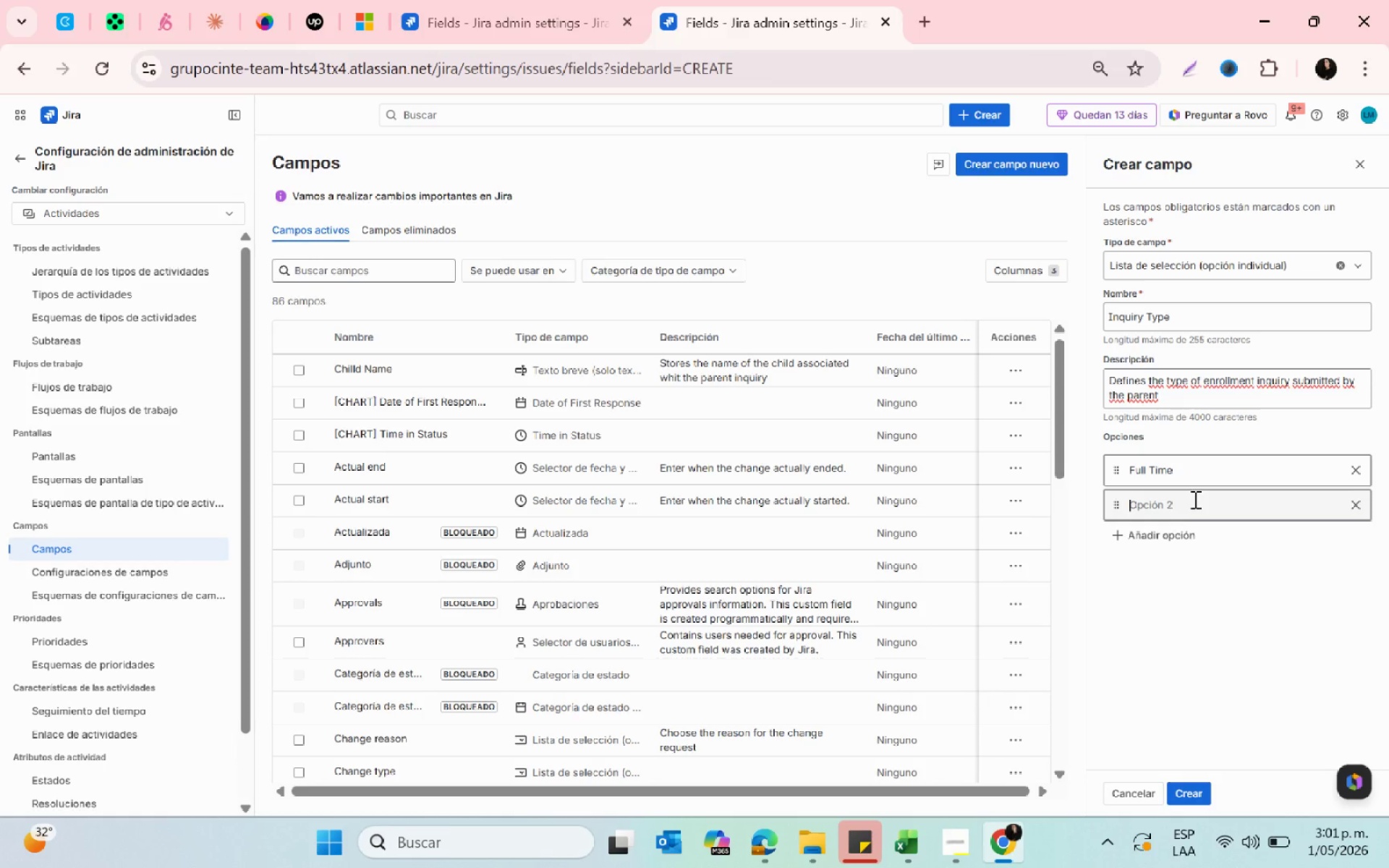 
left_click([1194, 499])
 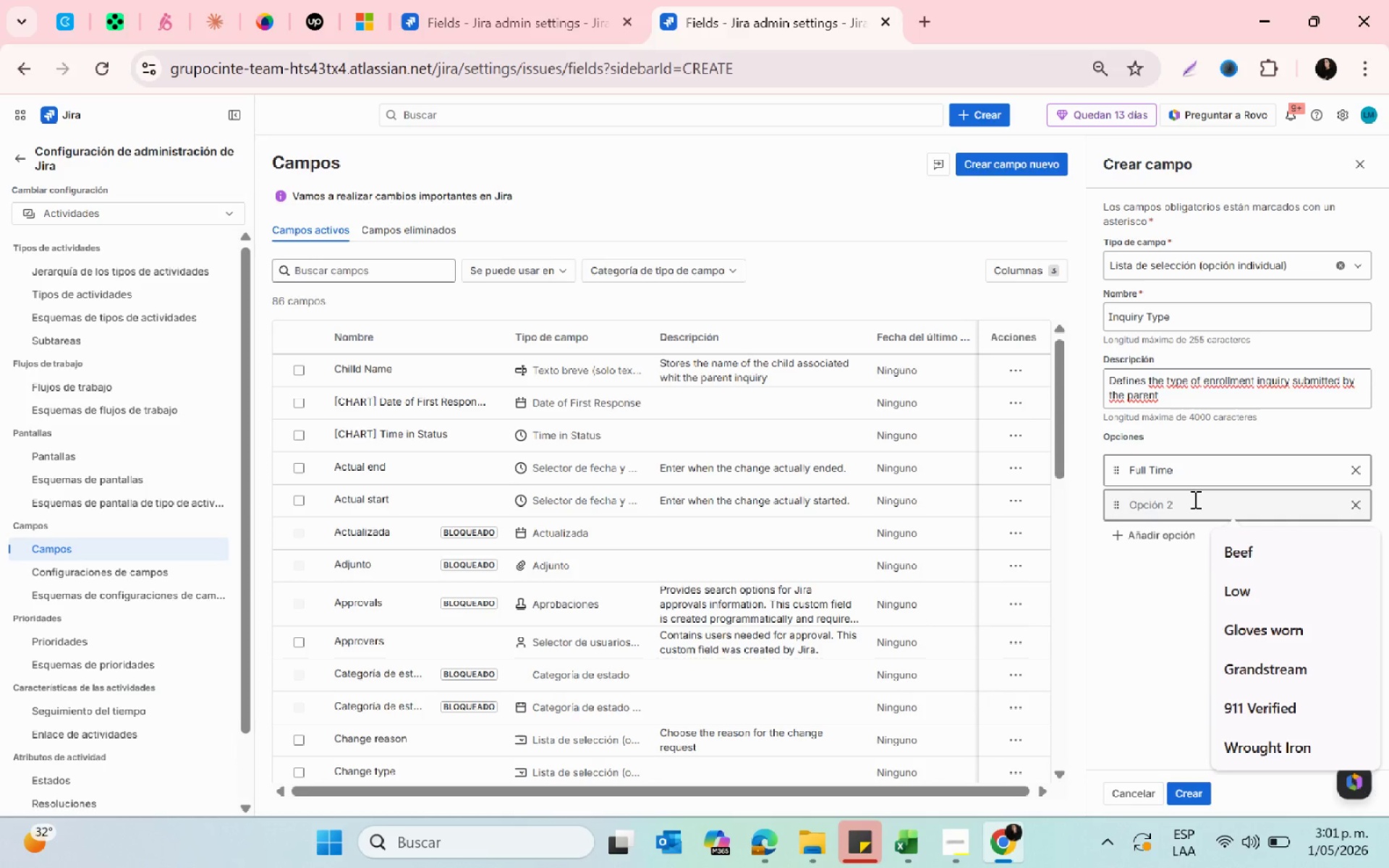 
type(-)
key(Backspace)
type(PArt)
key(Backspace)
key(Backspace)
key(Backspace)
type(ar T)
key(Backspace)
key(Backspace)
type(t Time)
 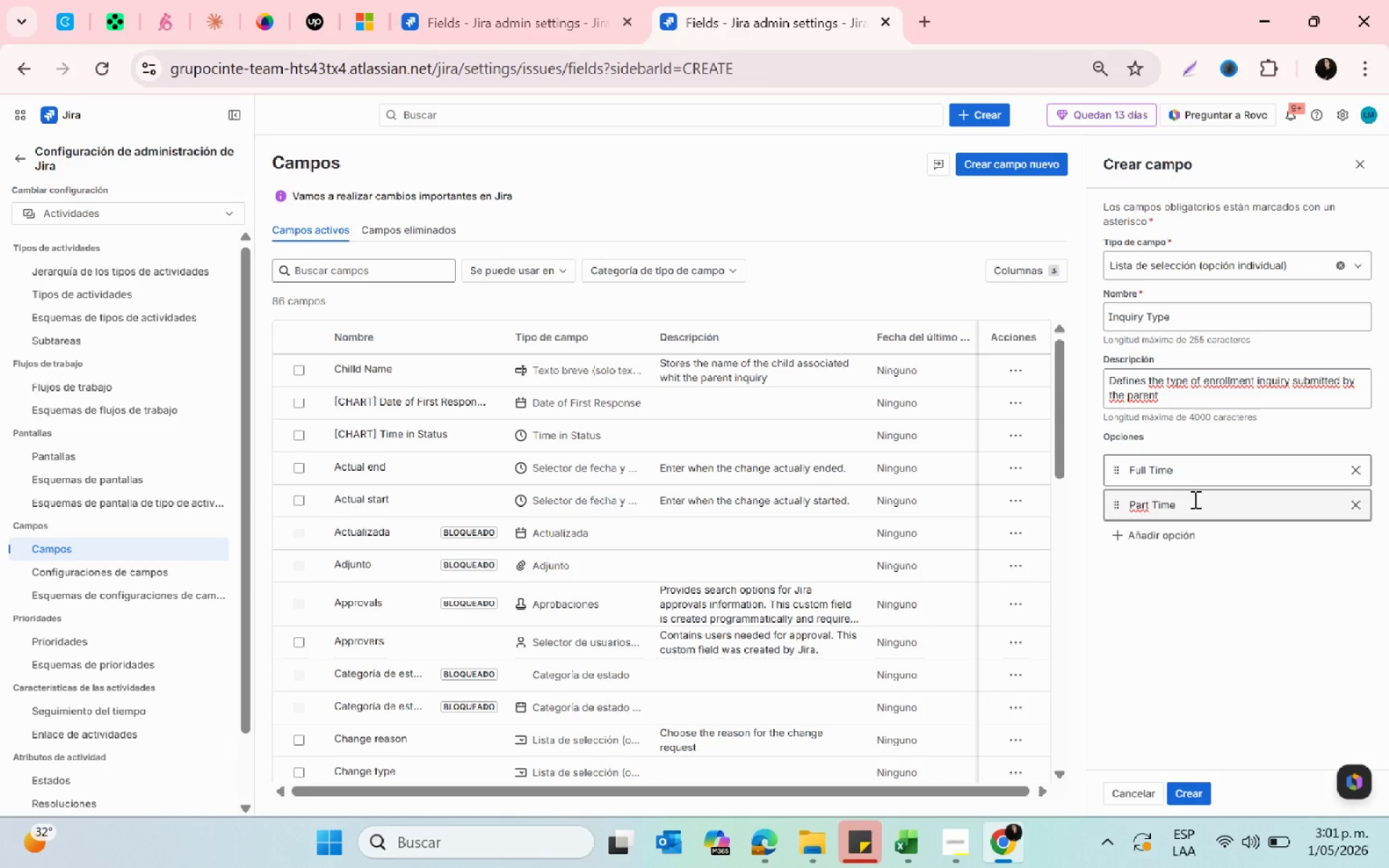 
left_click([1180, 527])
 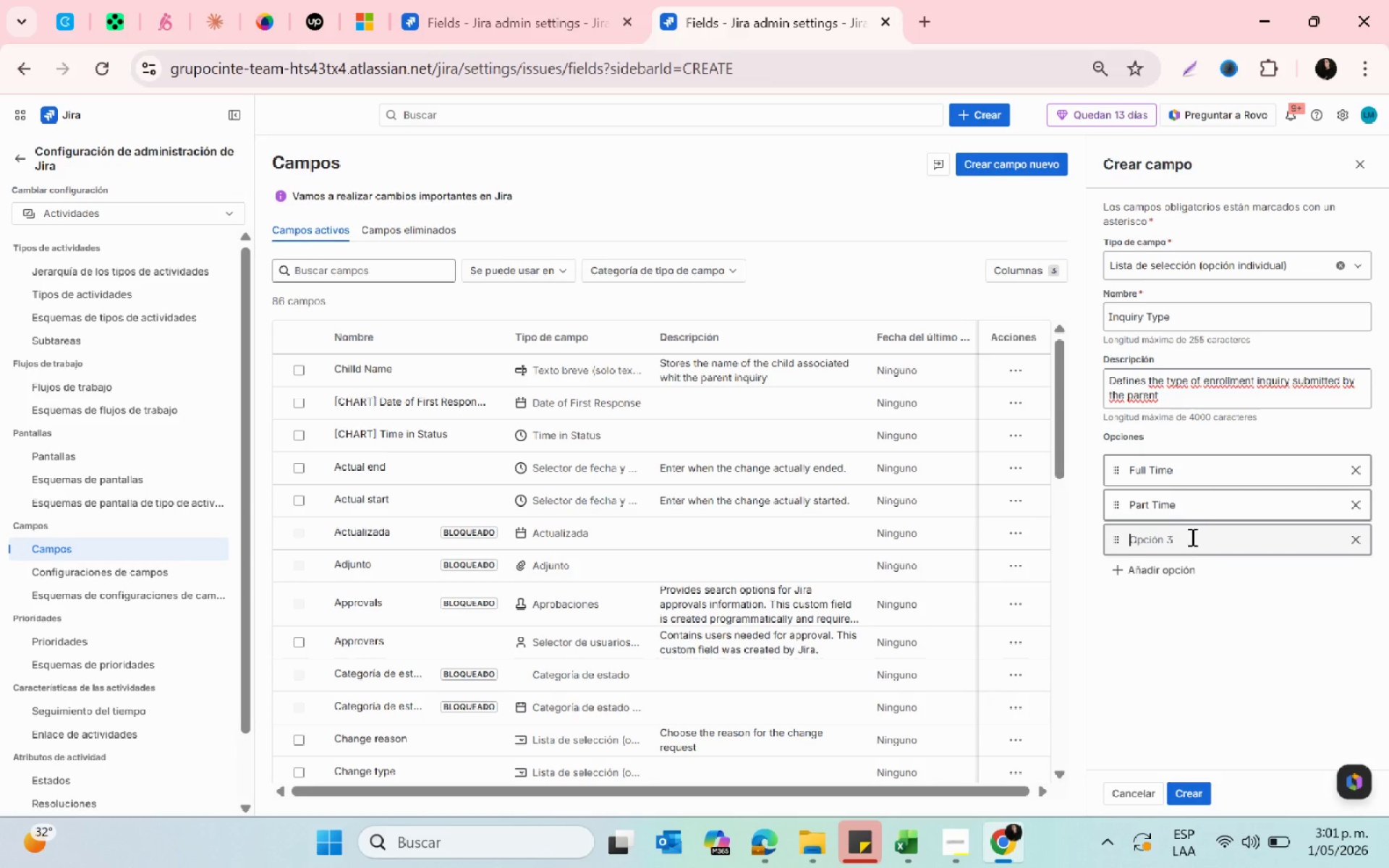 
left_click([1191, 537])
 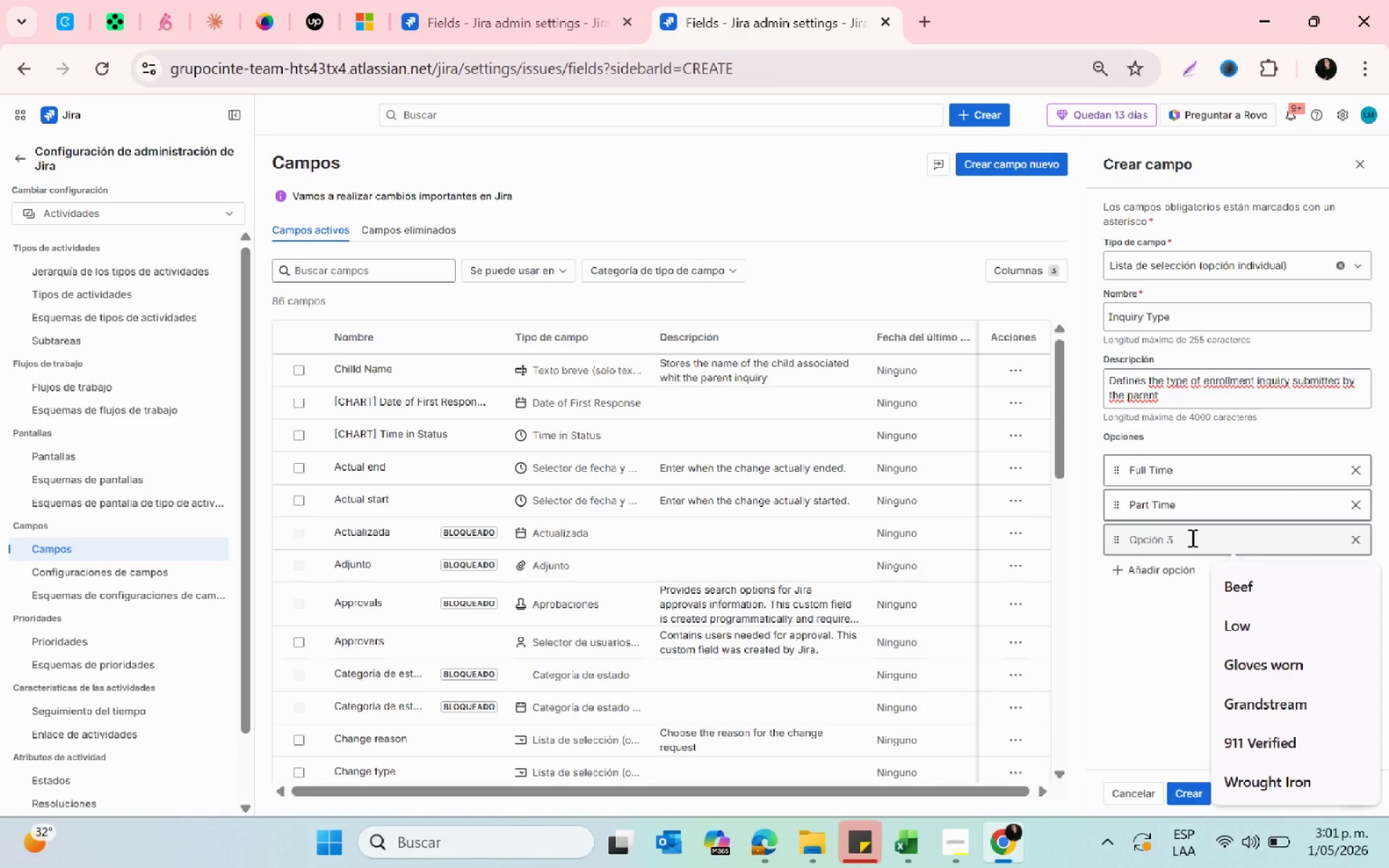 
type(Summer Camp)
 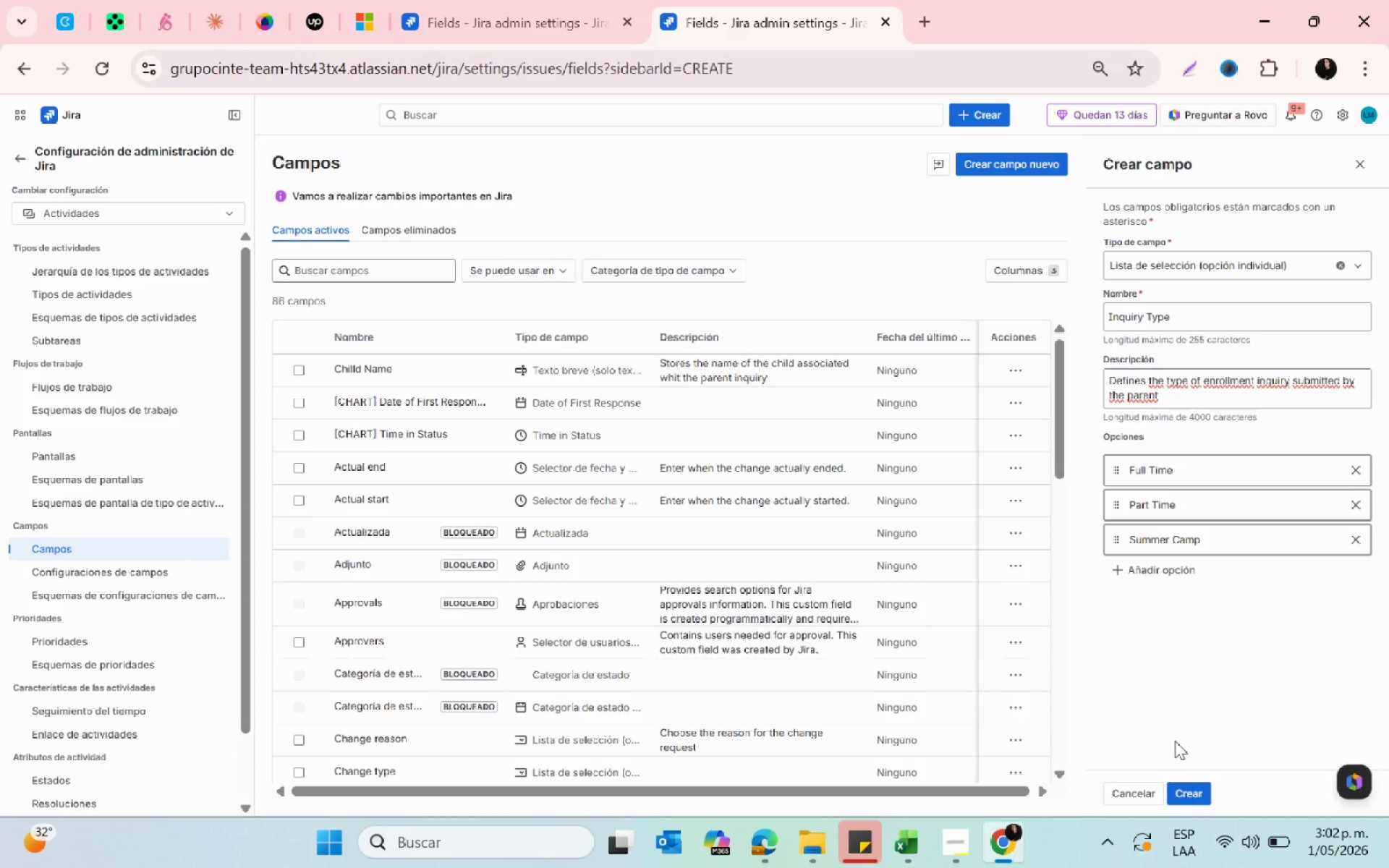 
key(Shift+ShiftLeft)
 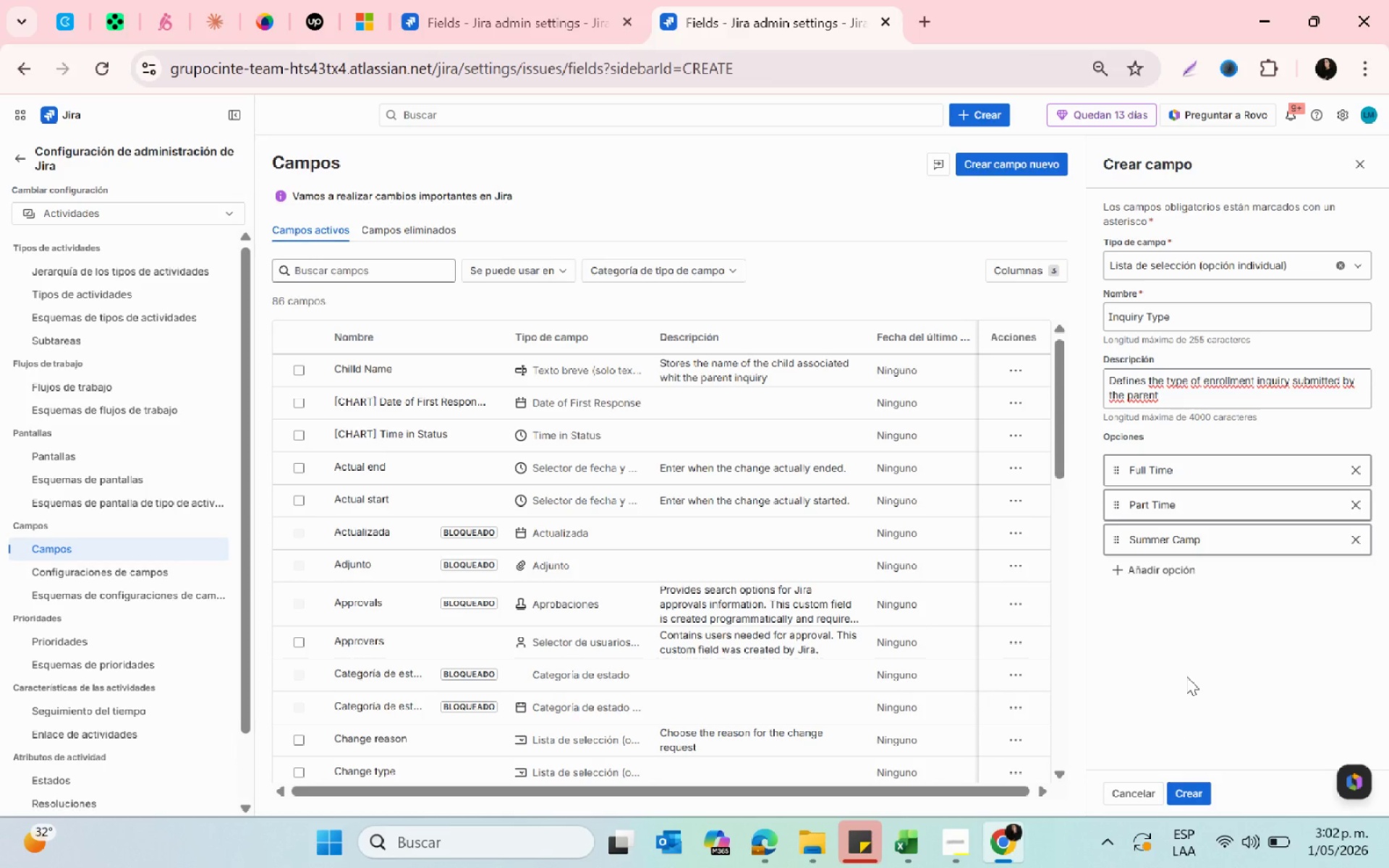 
key(Meta+Shift+MetaLeft)
 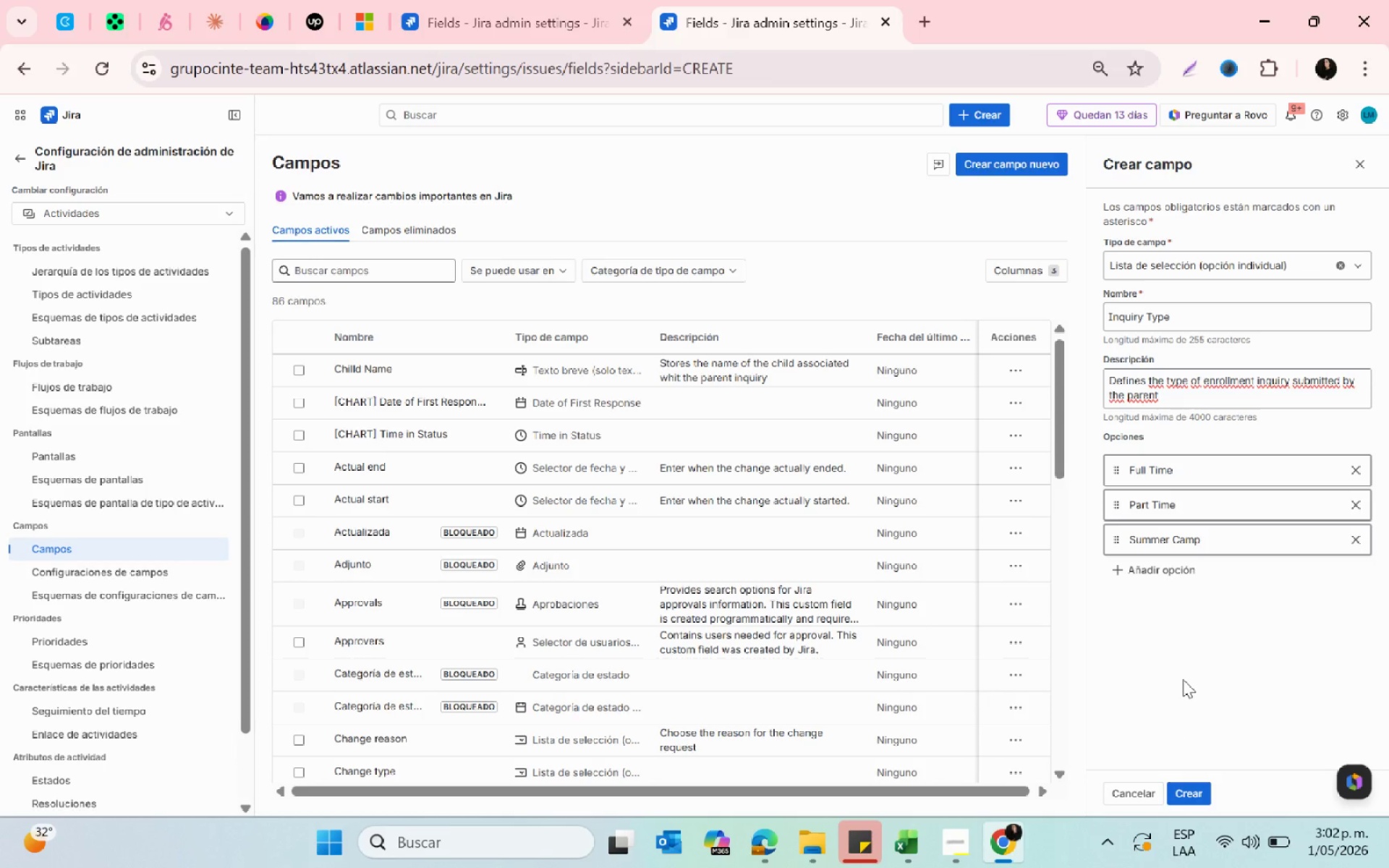 
key(Meta+Shift+S)
 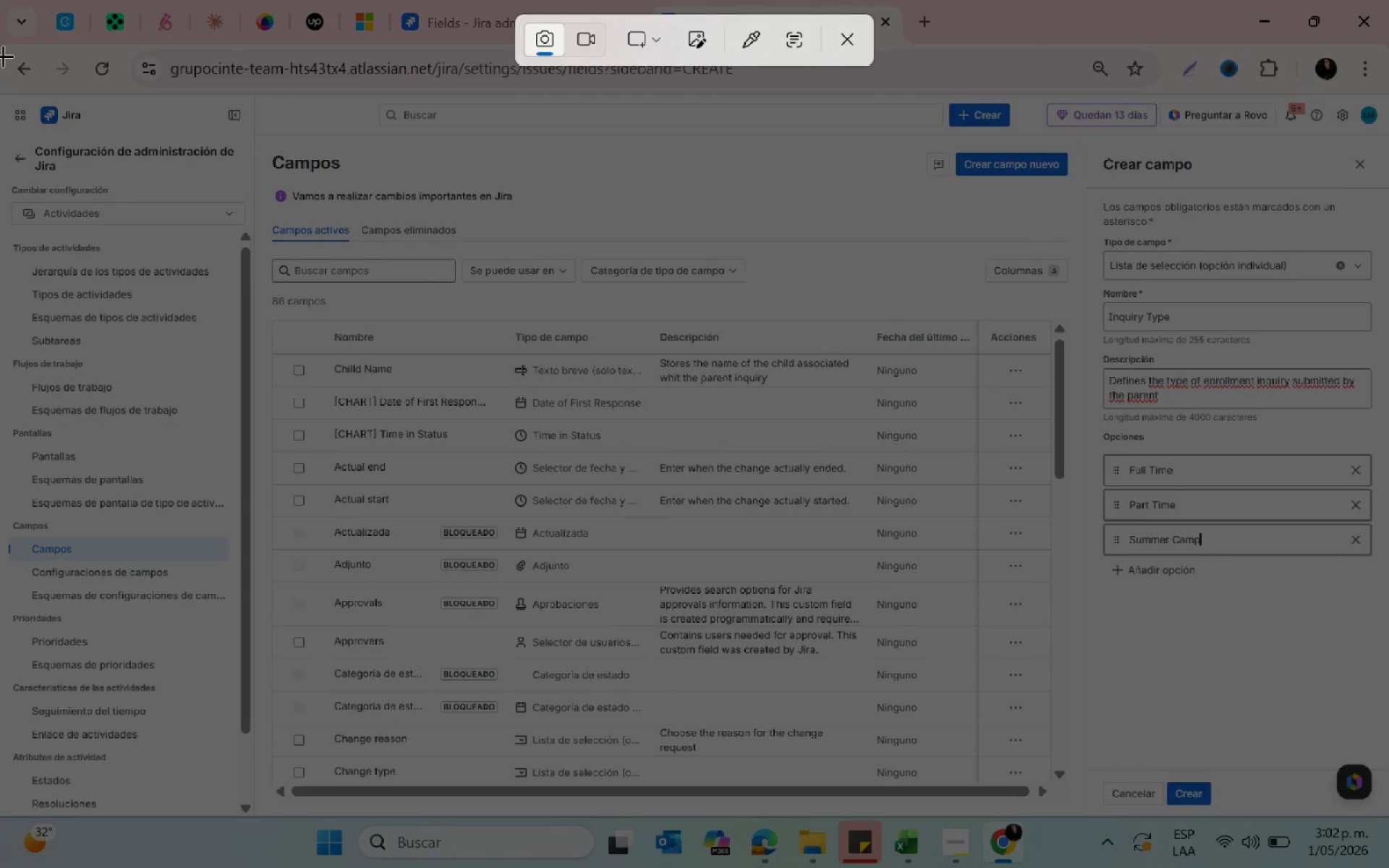 
left_click_drag(start_coordinate=[6, 94], to_coordinate=[1384, 812])
 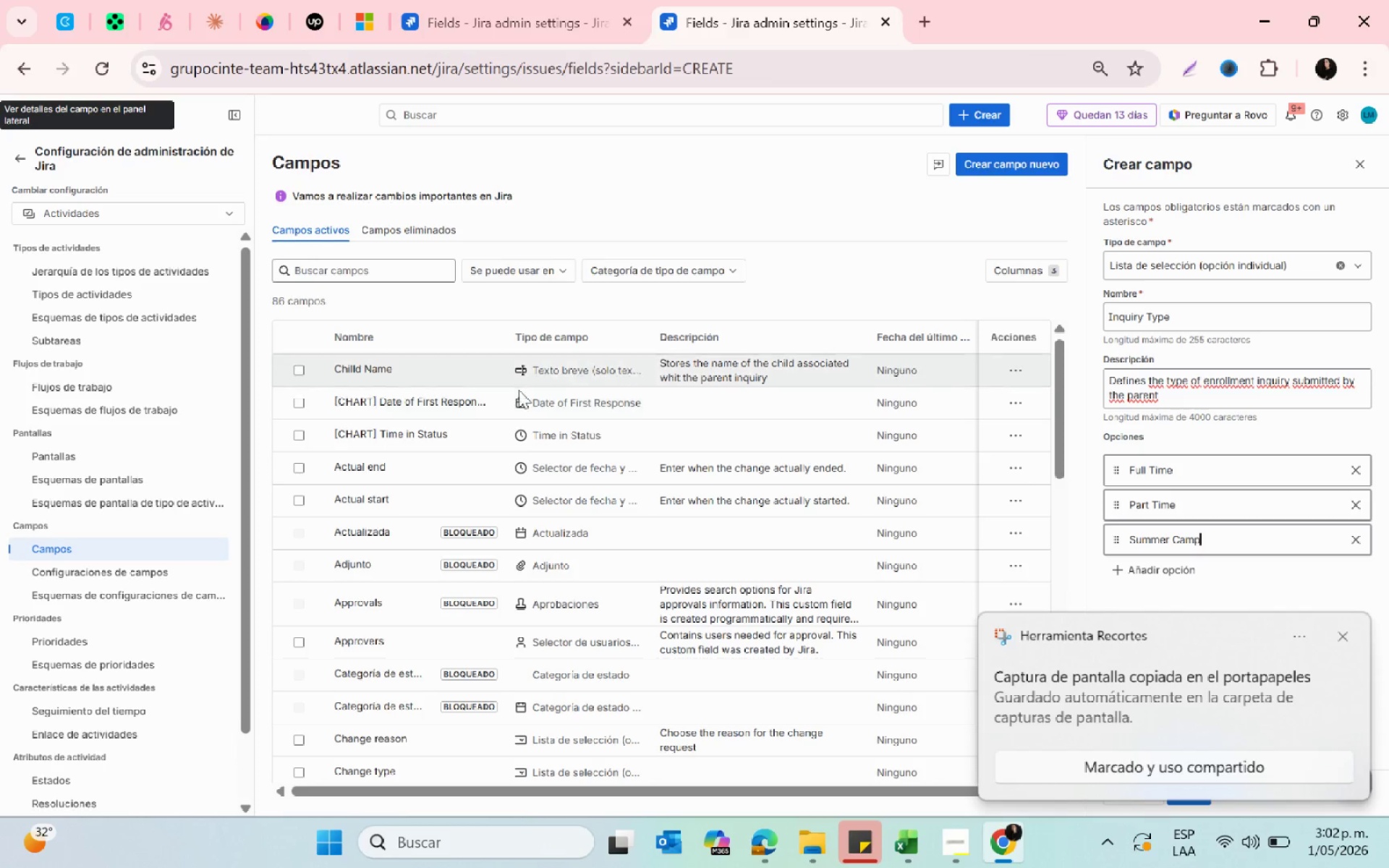 
left_click([1061, 716])
 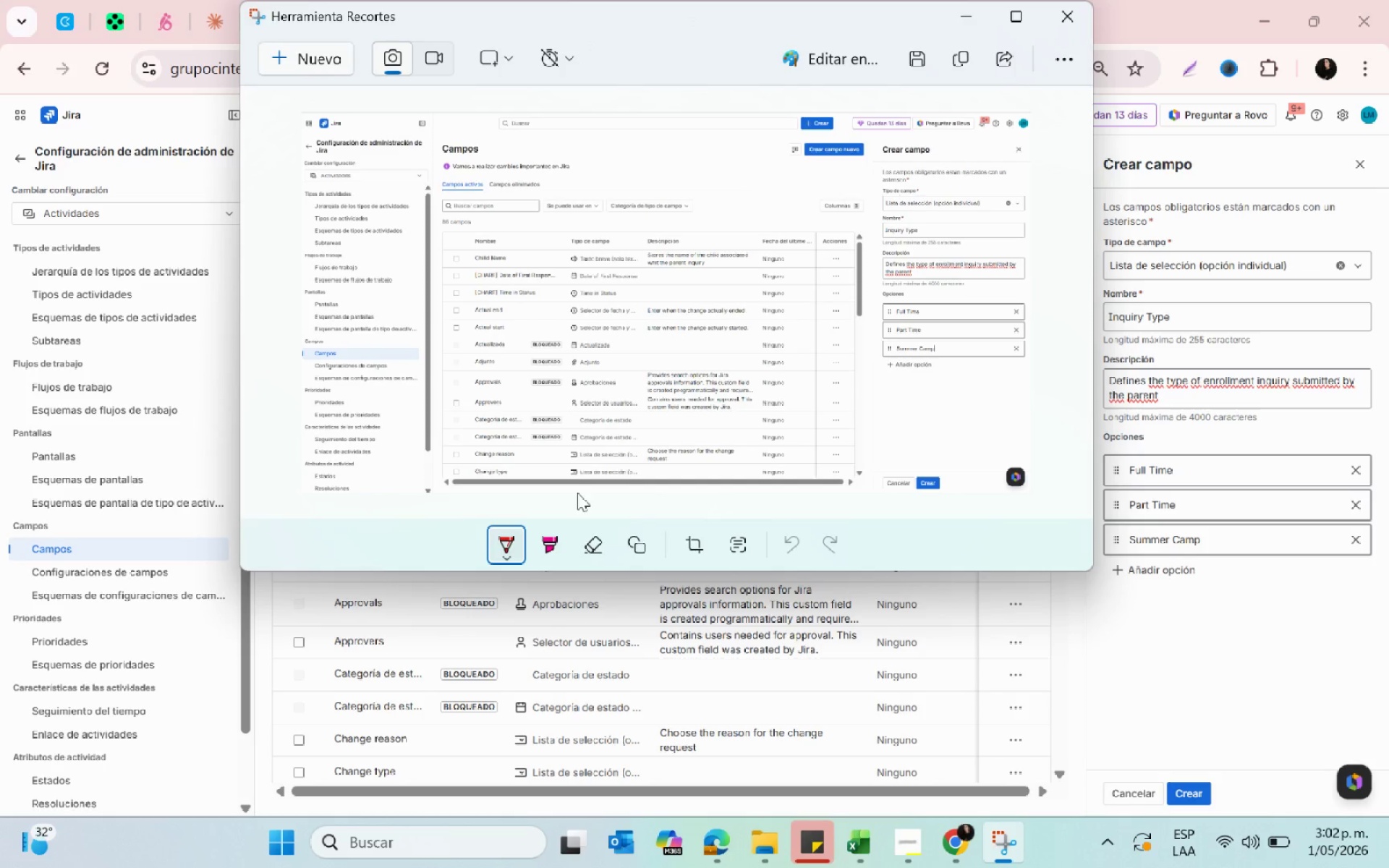 
left_click([636, 551])
 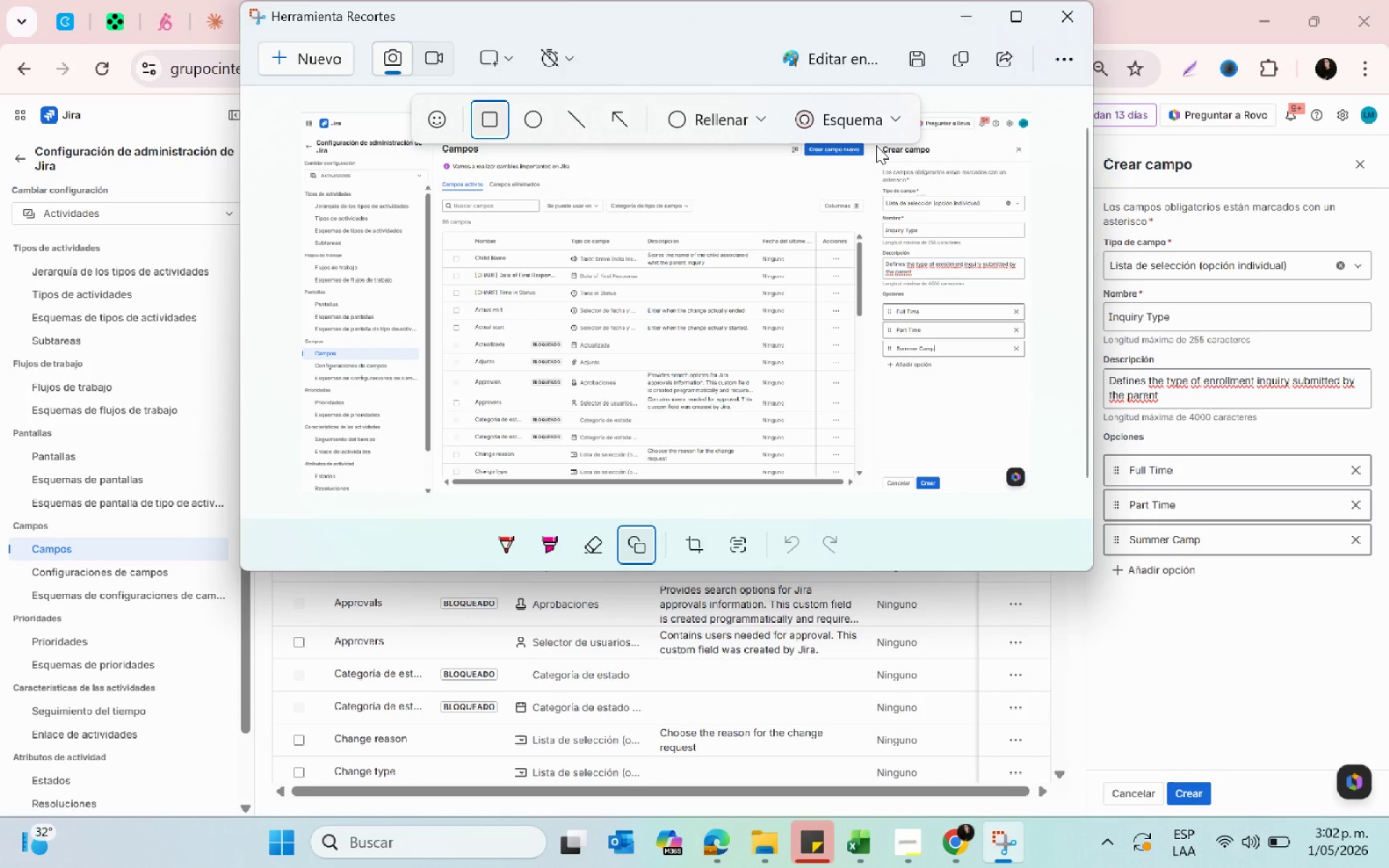 
left_click_drag(start_coordinate=[876, 144], to_coordinate=[1016, 278])
 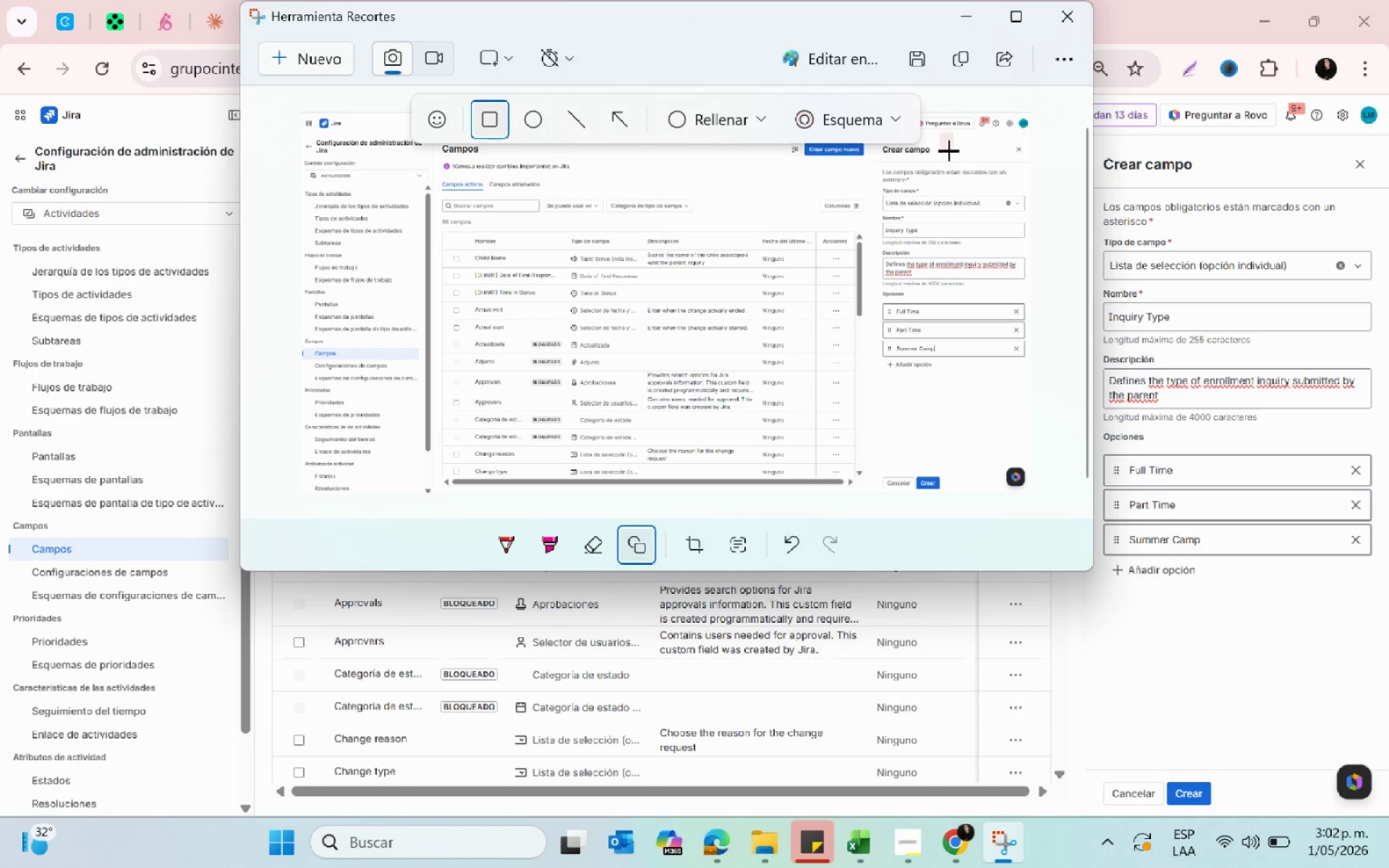 
left_click_drag(start_coordinate=[946, 140], to_coordinate=[1049, 382])
 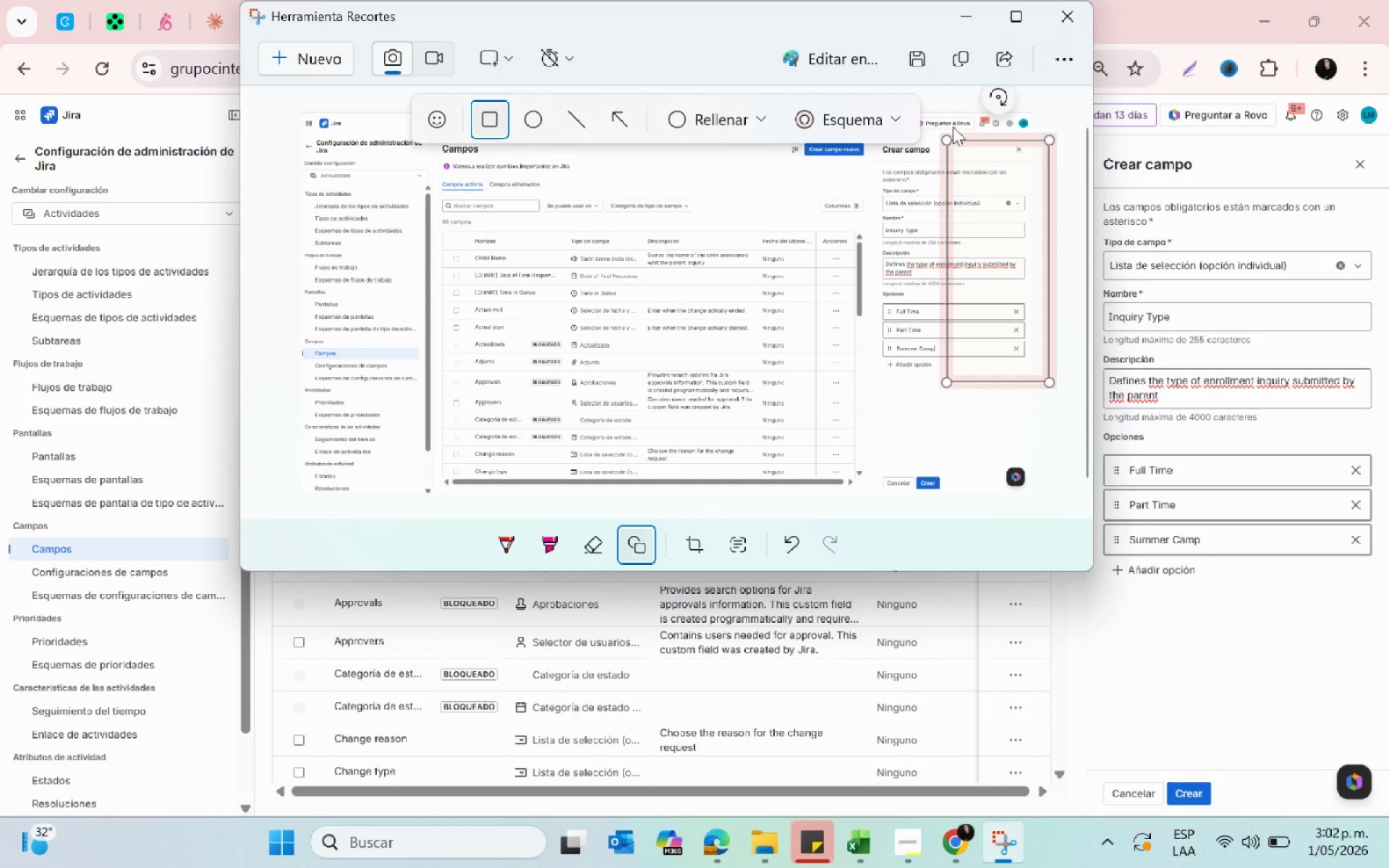 
left_click_drag(start_coordinate=[948, 140], to_coordinate=[869, 128])
 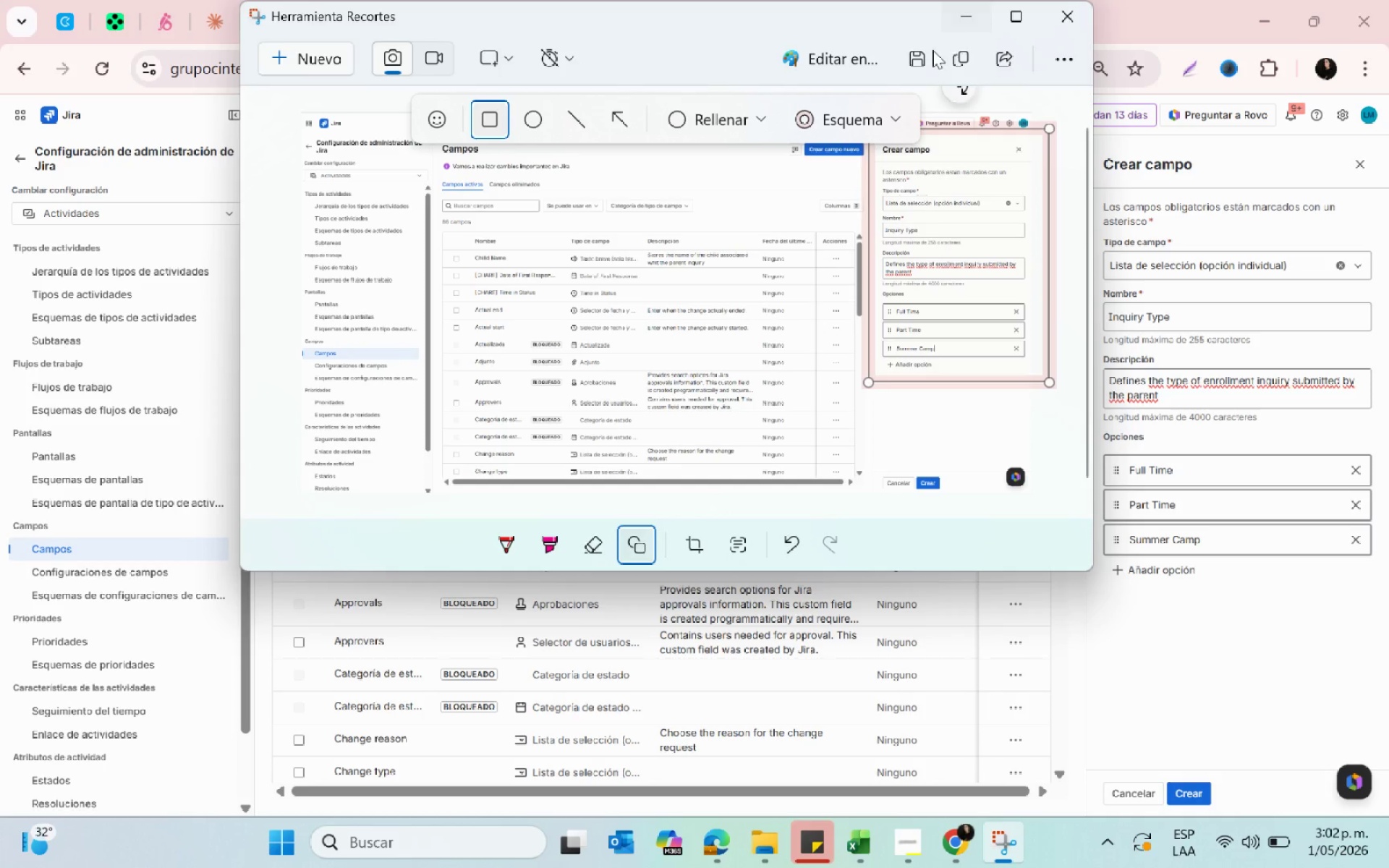 
left_click([932, 51])
 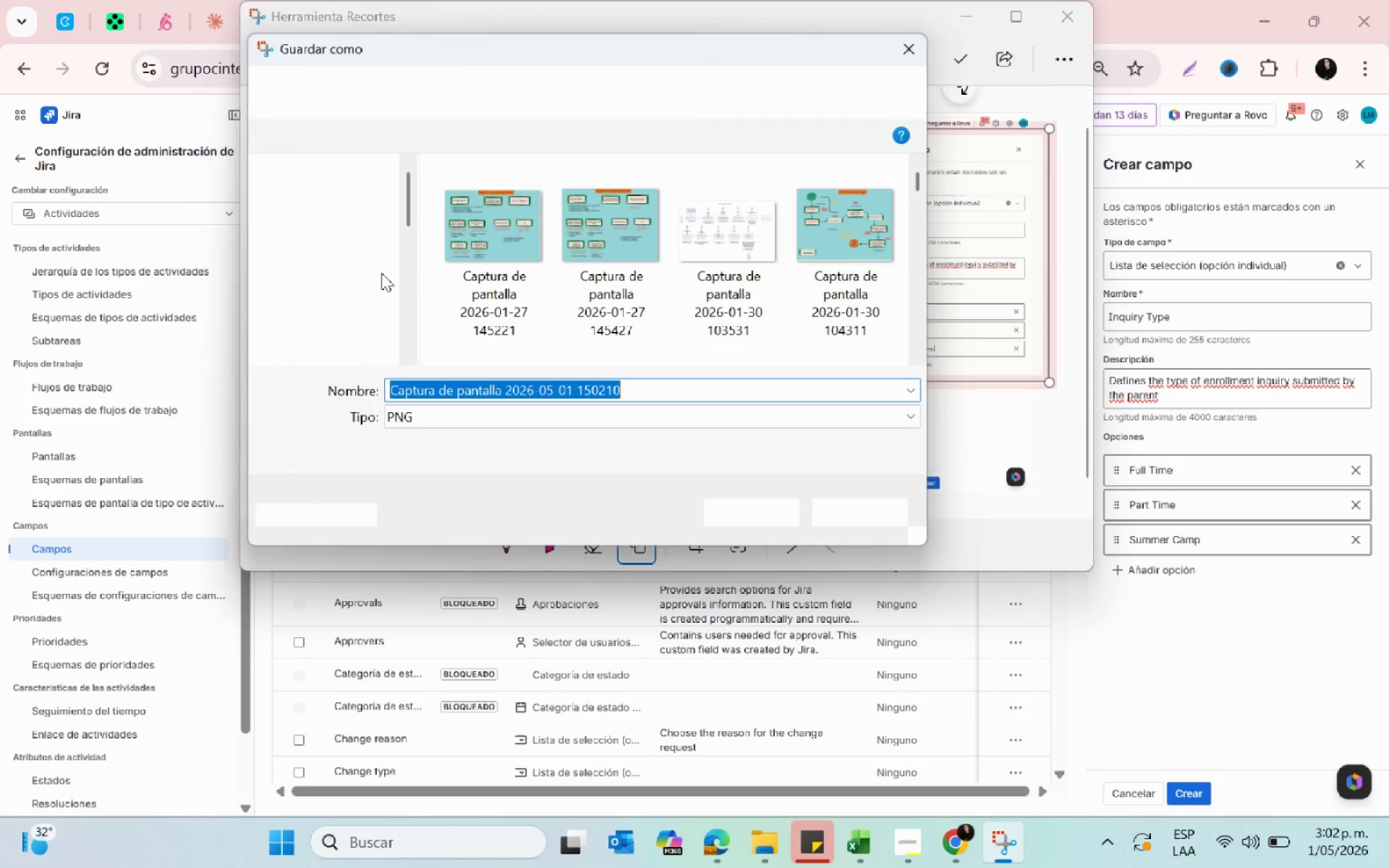 
scroll: coordinate [365, 307], scroll_direction: down, amount: 3.0
 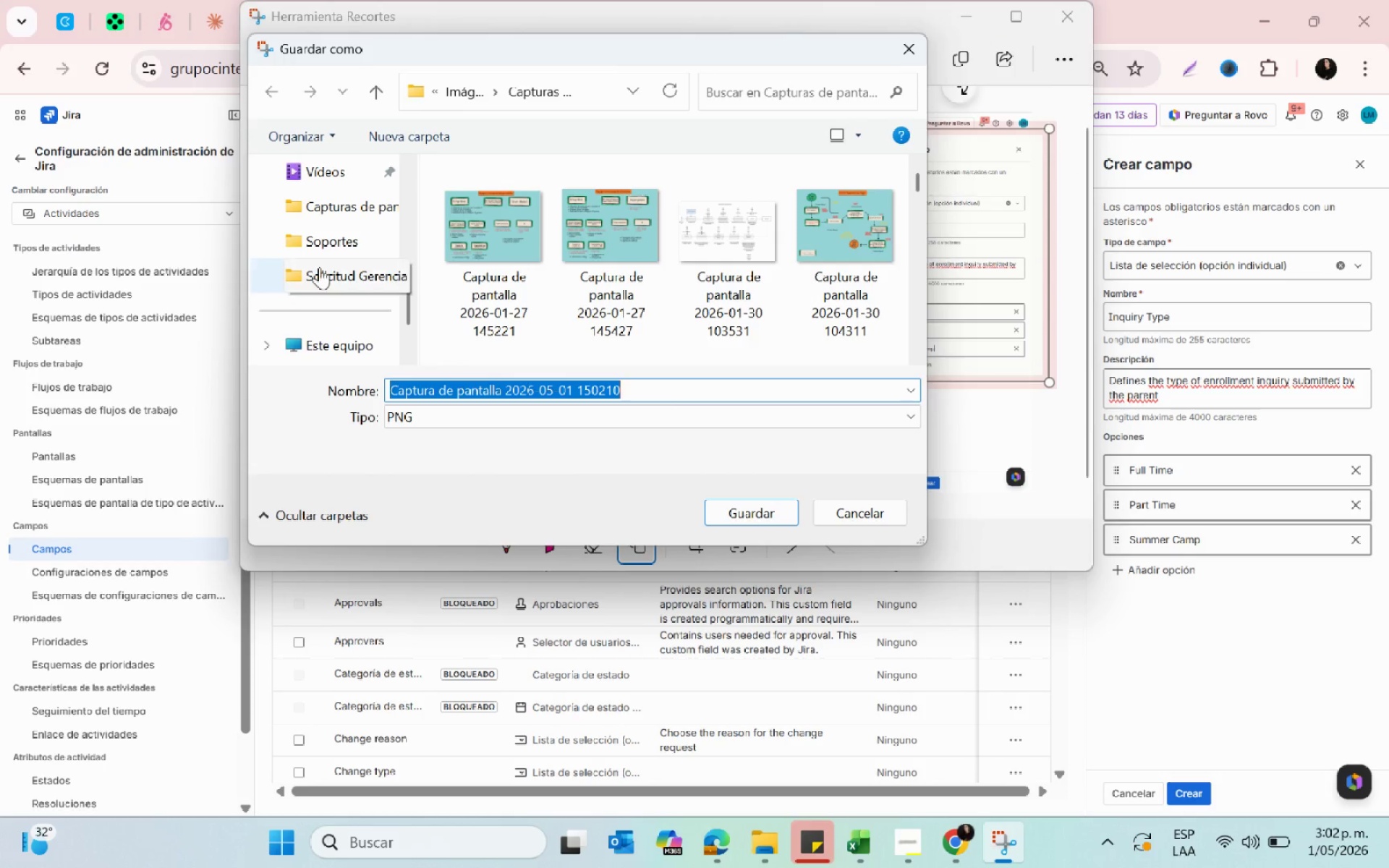 
scroll: coordinate [334, 272], scroll_direction: none, amount: 0.0
 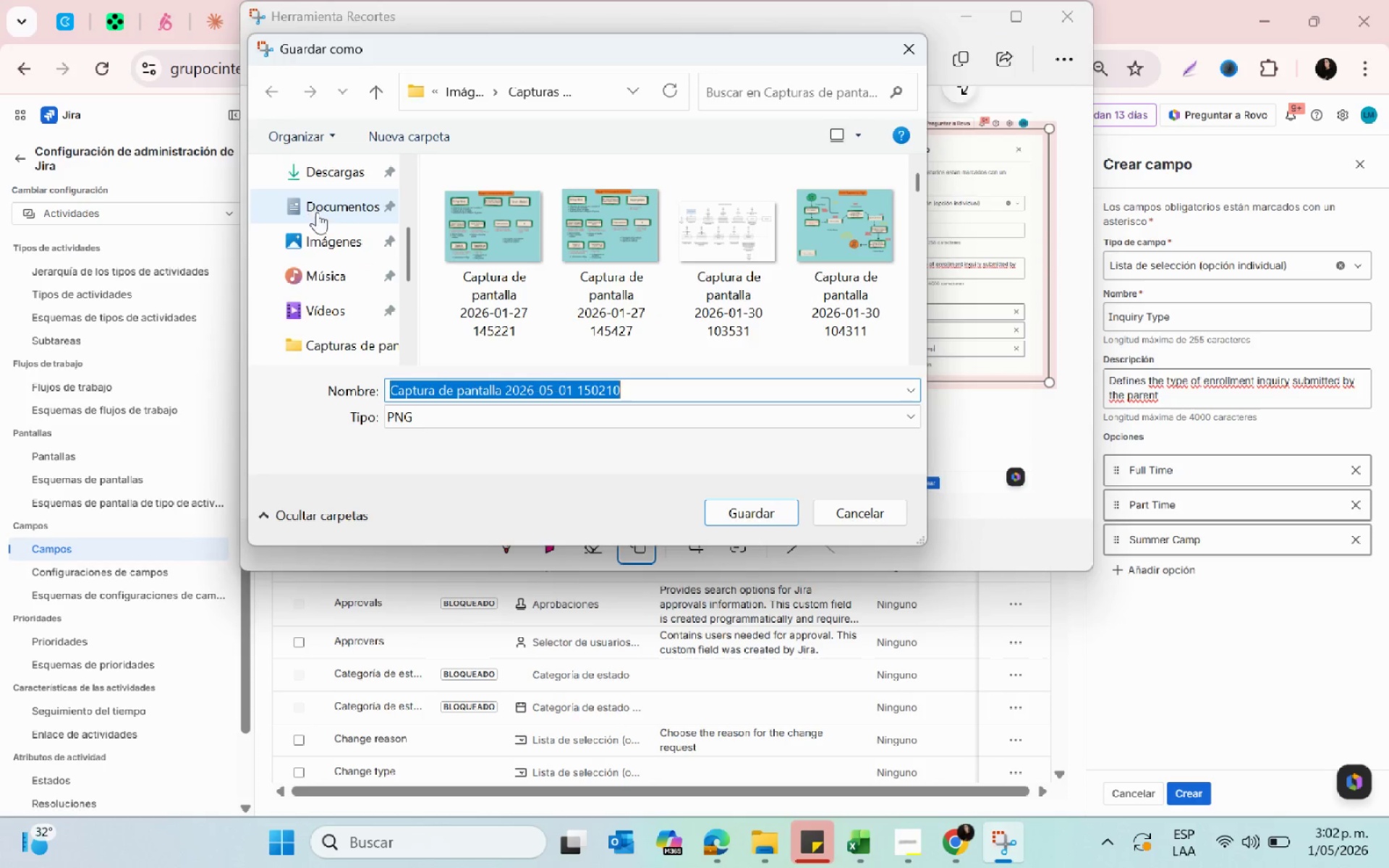 
left_click([324, 239])
 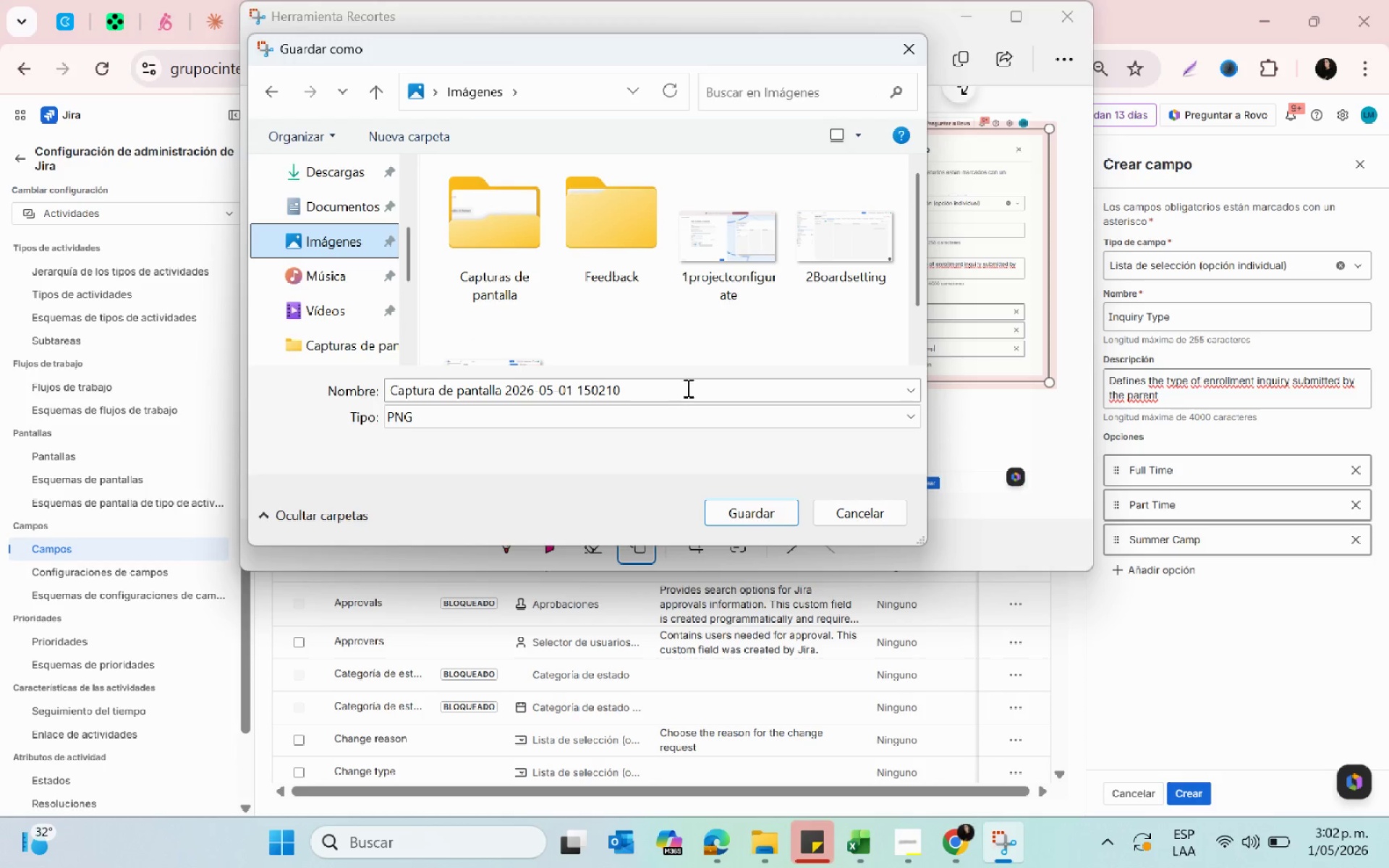 
left_click([681, 396])
 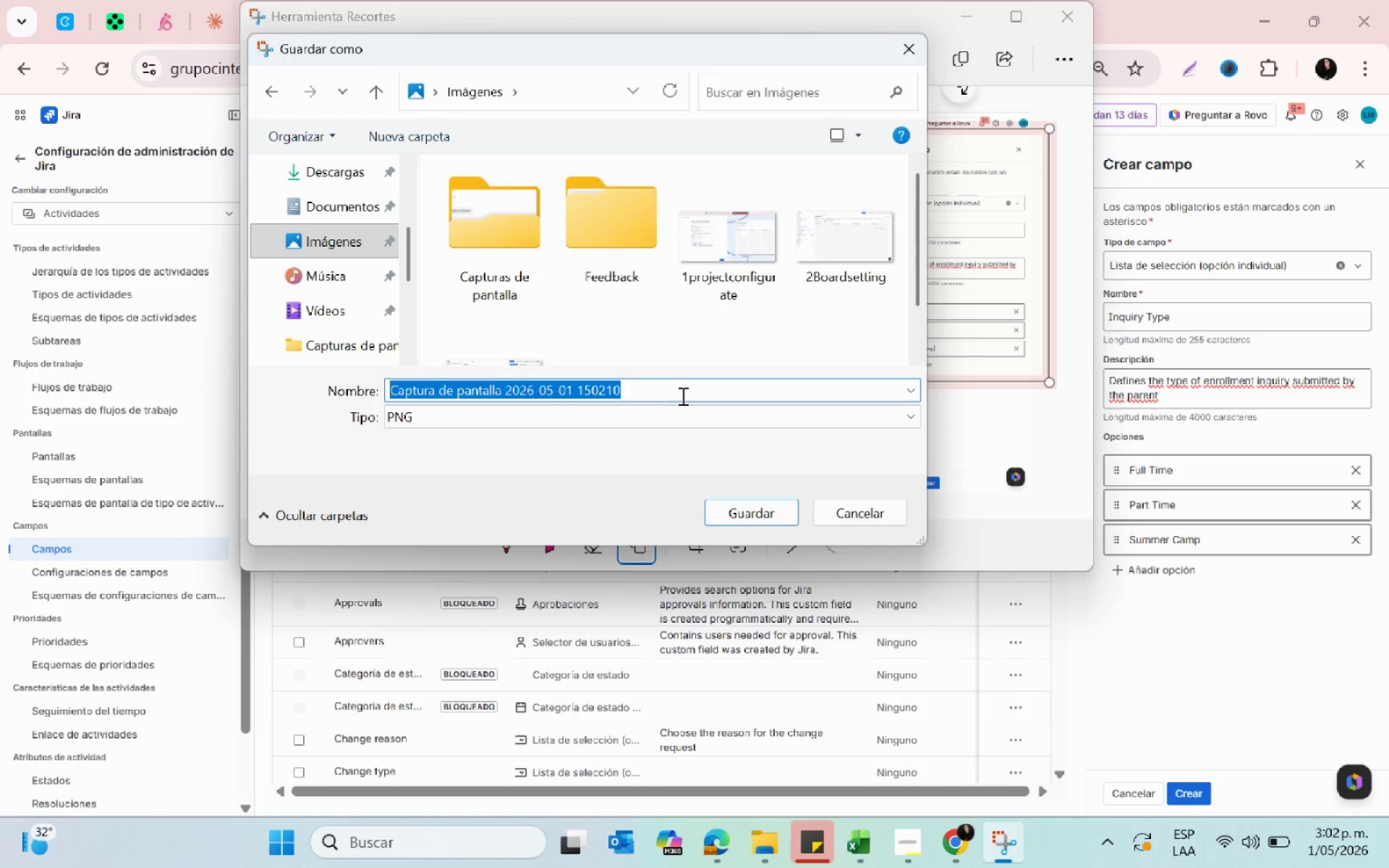 
type(3)
key(Backspace)
type(4S)
key(Backspace)
type(Inquiry )
key(Backspace)
type(ti)
key(Backspace)
type(Y)
key(Backspace)
key(Backspace)
type(Type)
 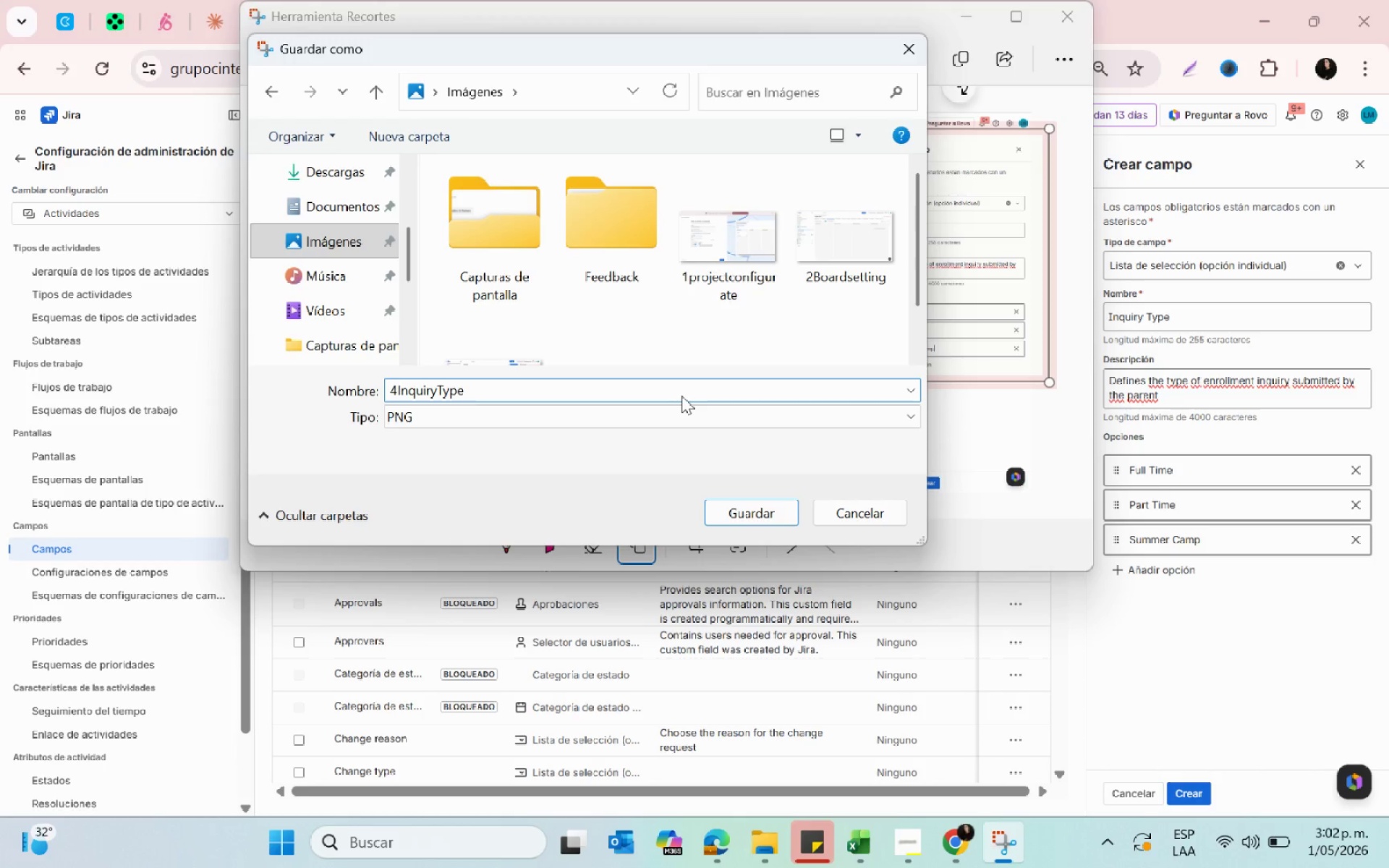 
left_click([793, 511])
 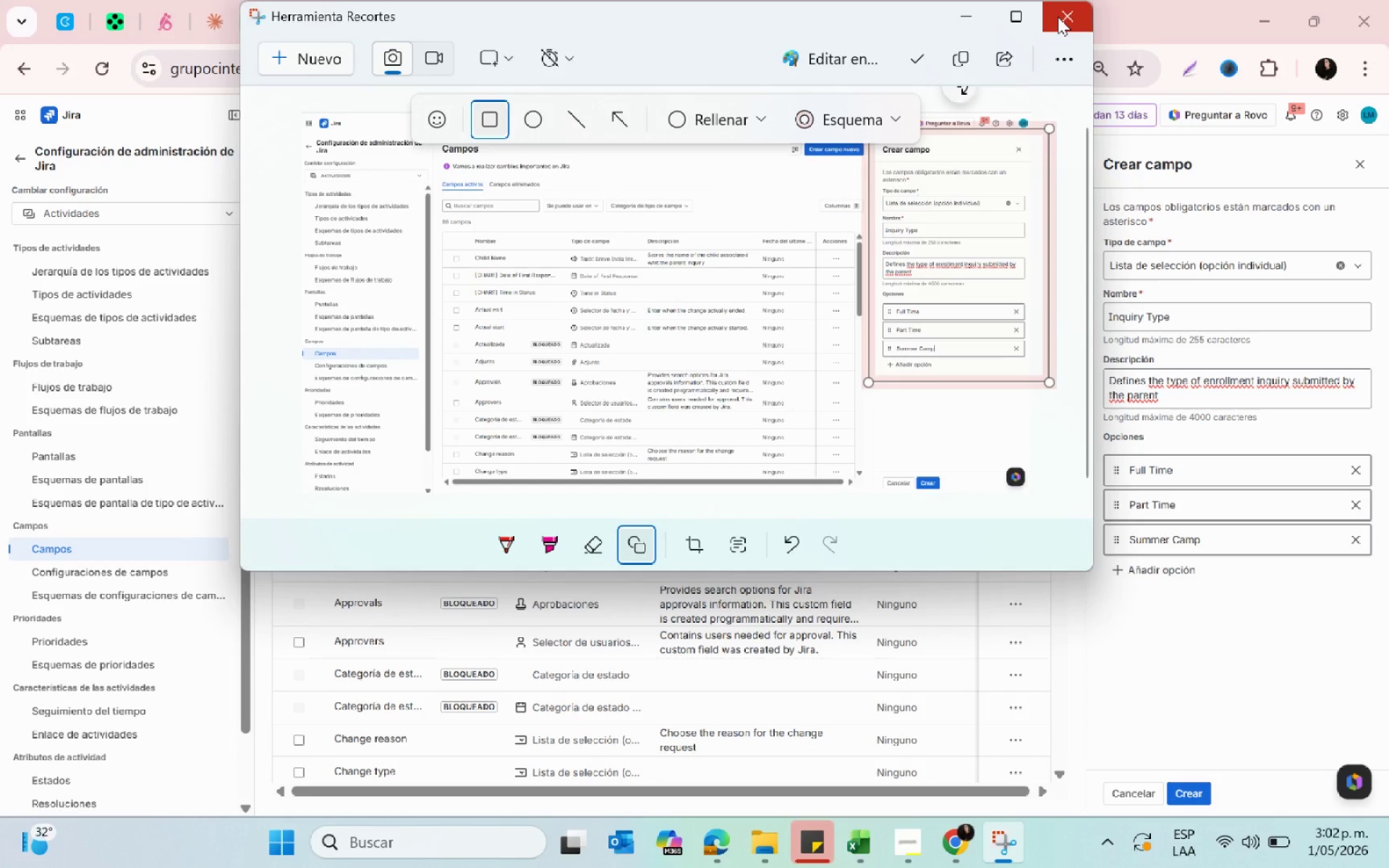 
left_click([1058, 17])
 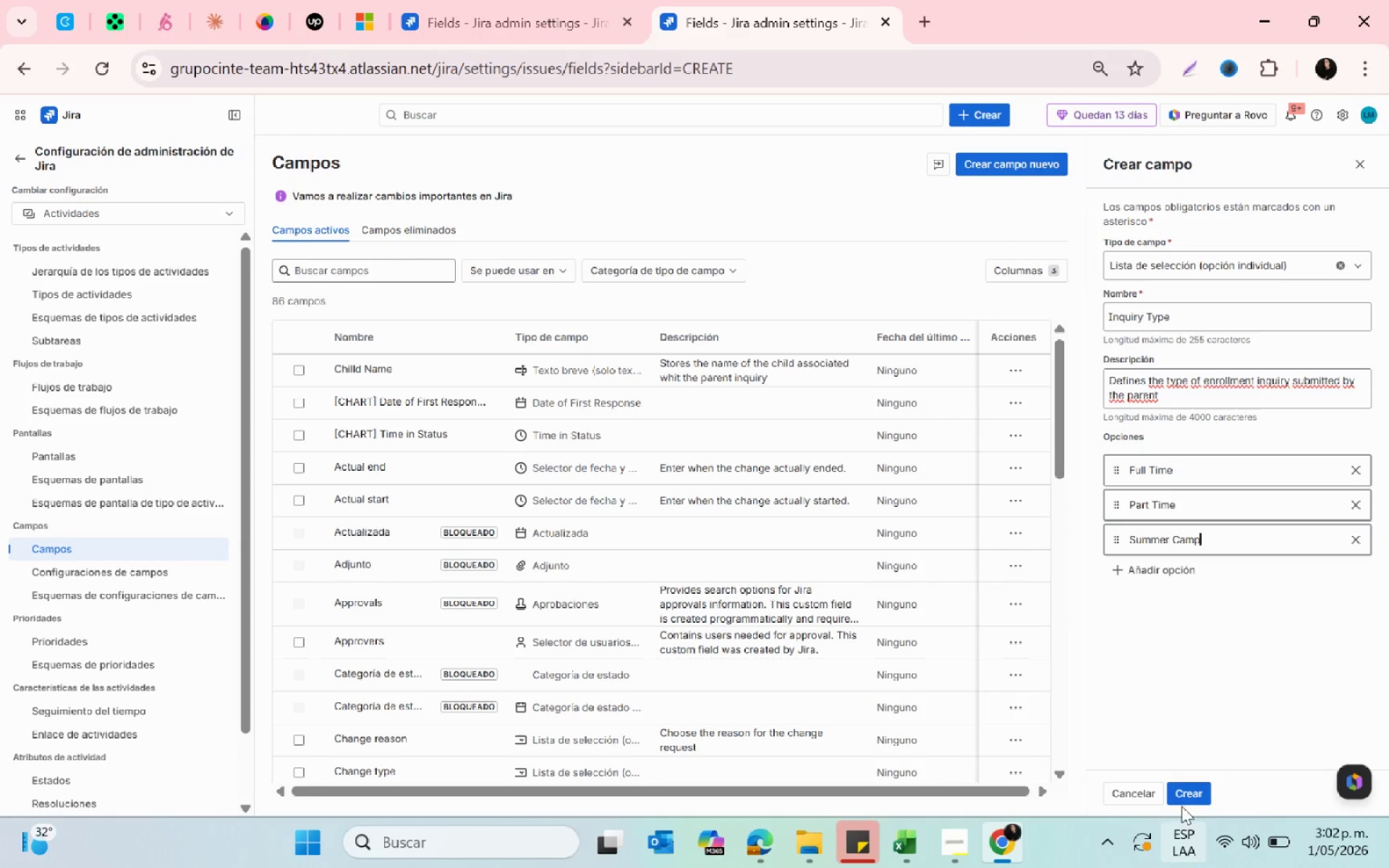 
left_click([1186, 793])
 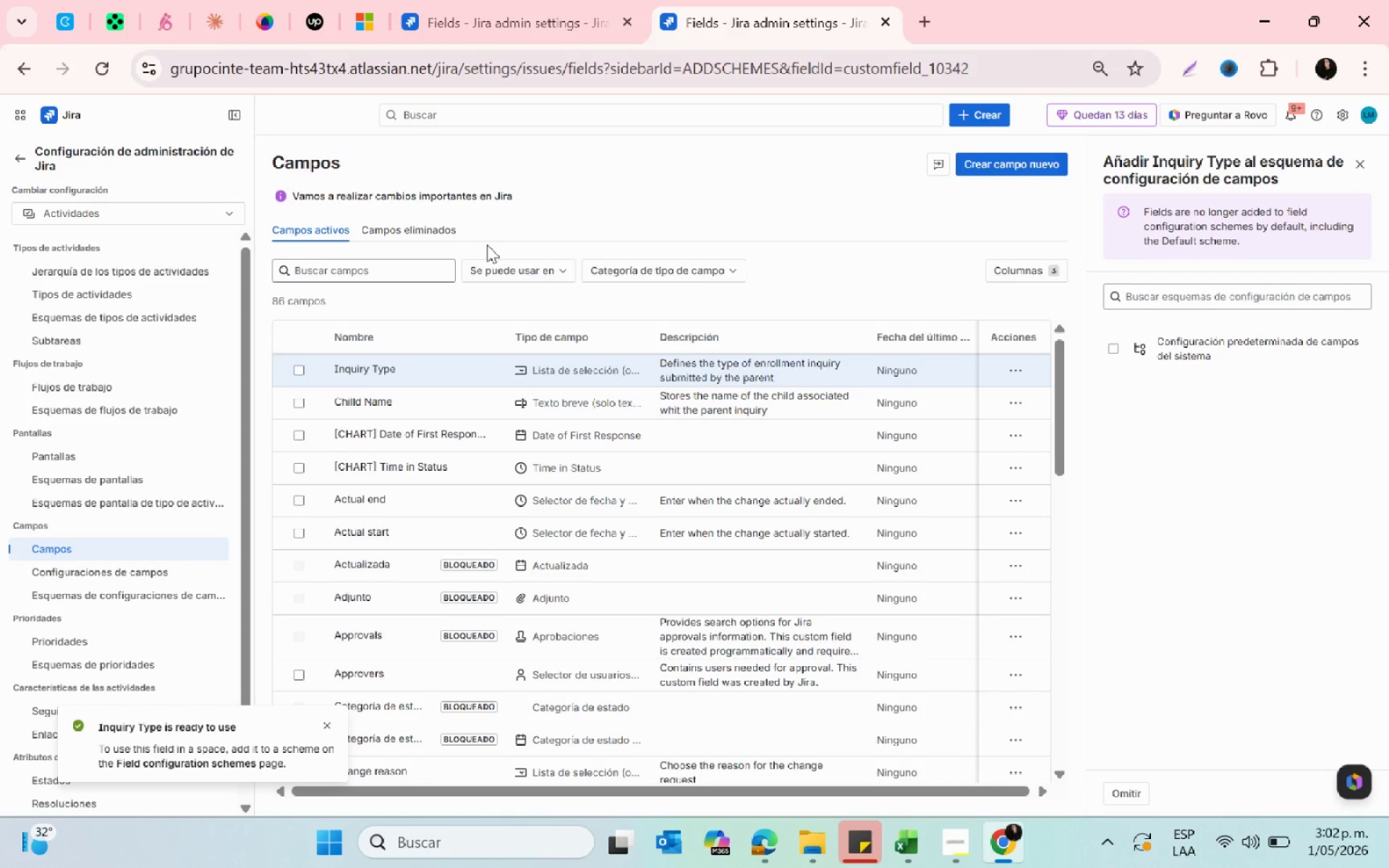 
wait(8.49)
 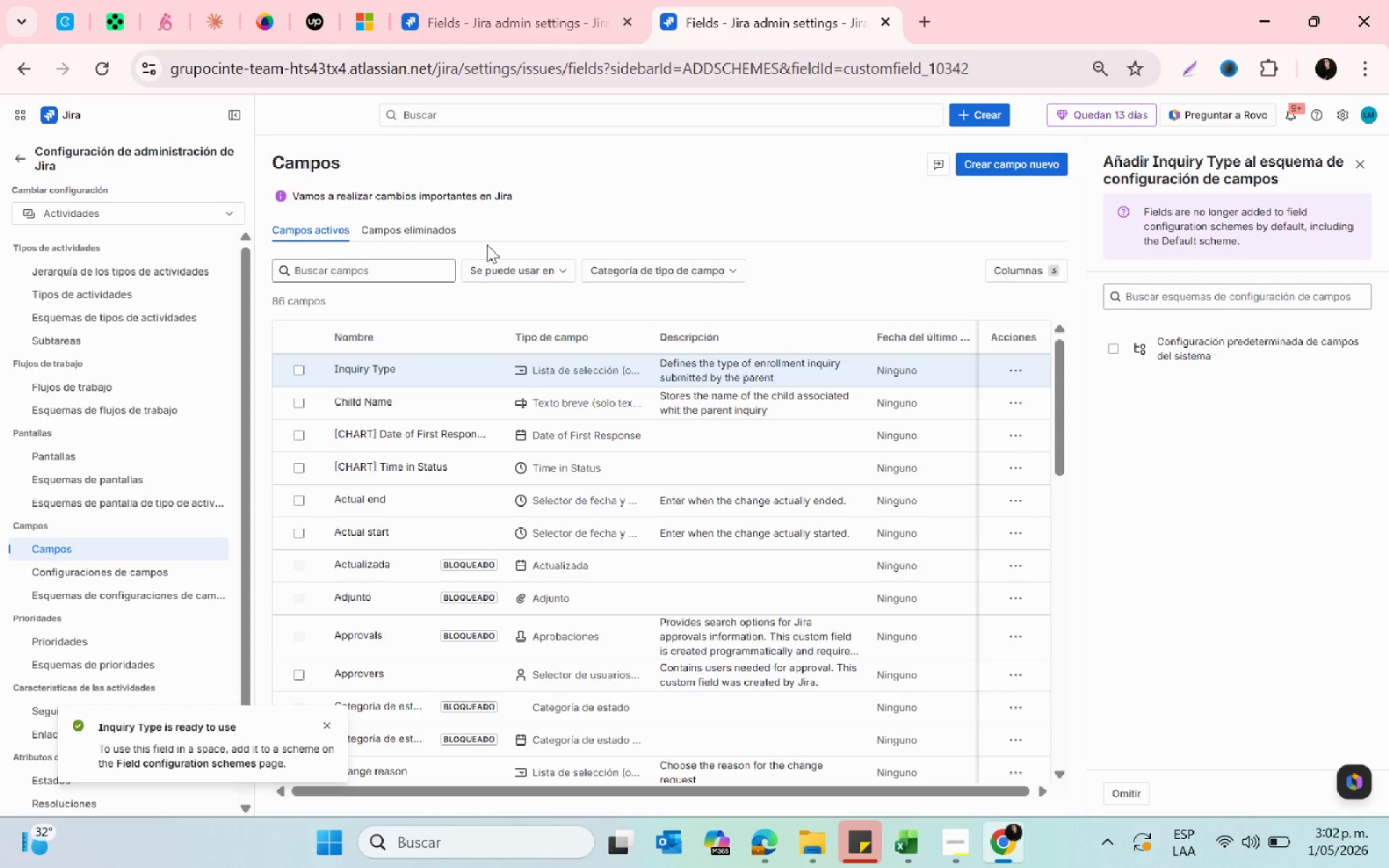 
left_click([1015, 371])
 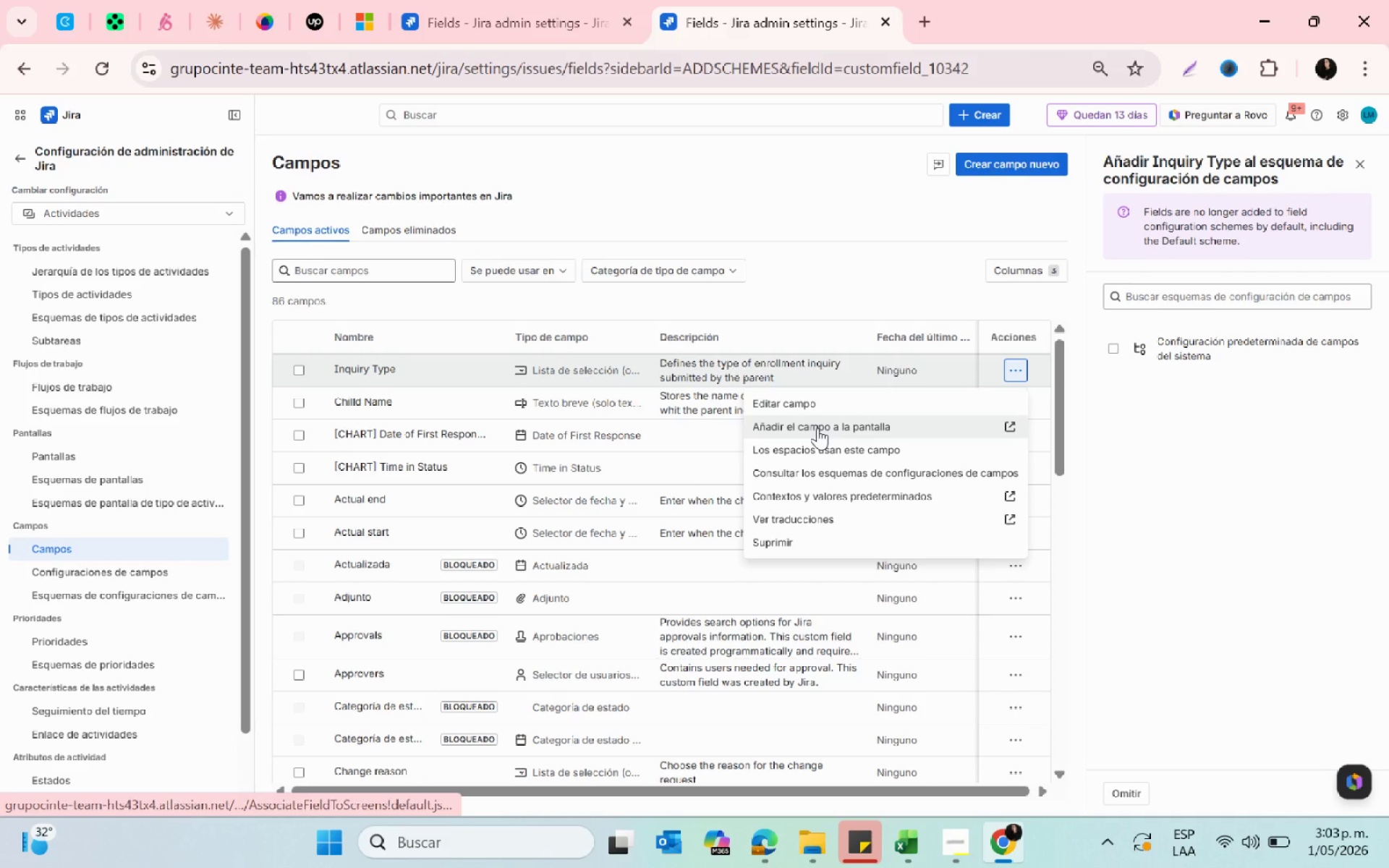 
left_click([817, 427])
 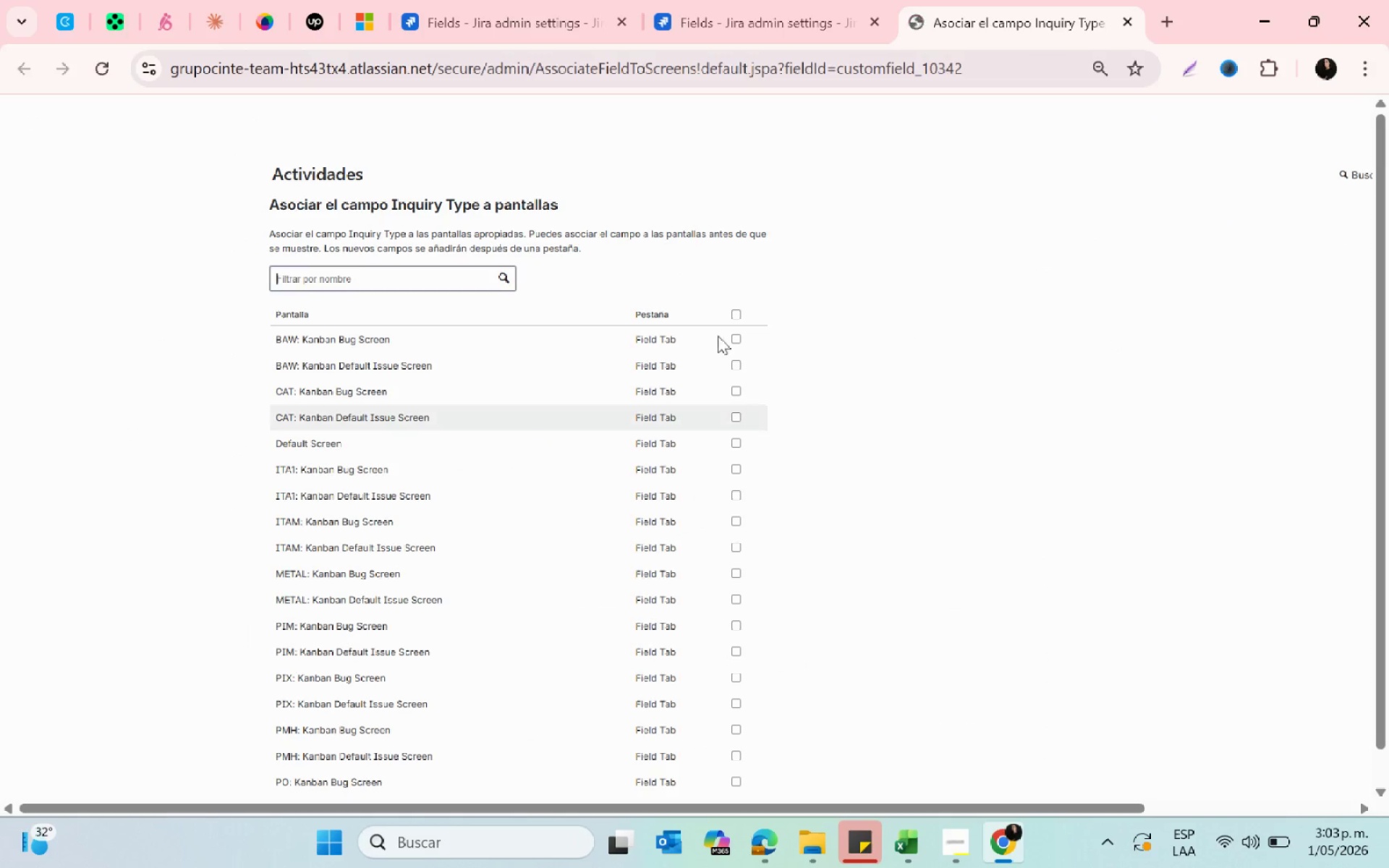 
left_click([739, 318])
 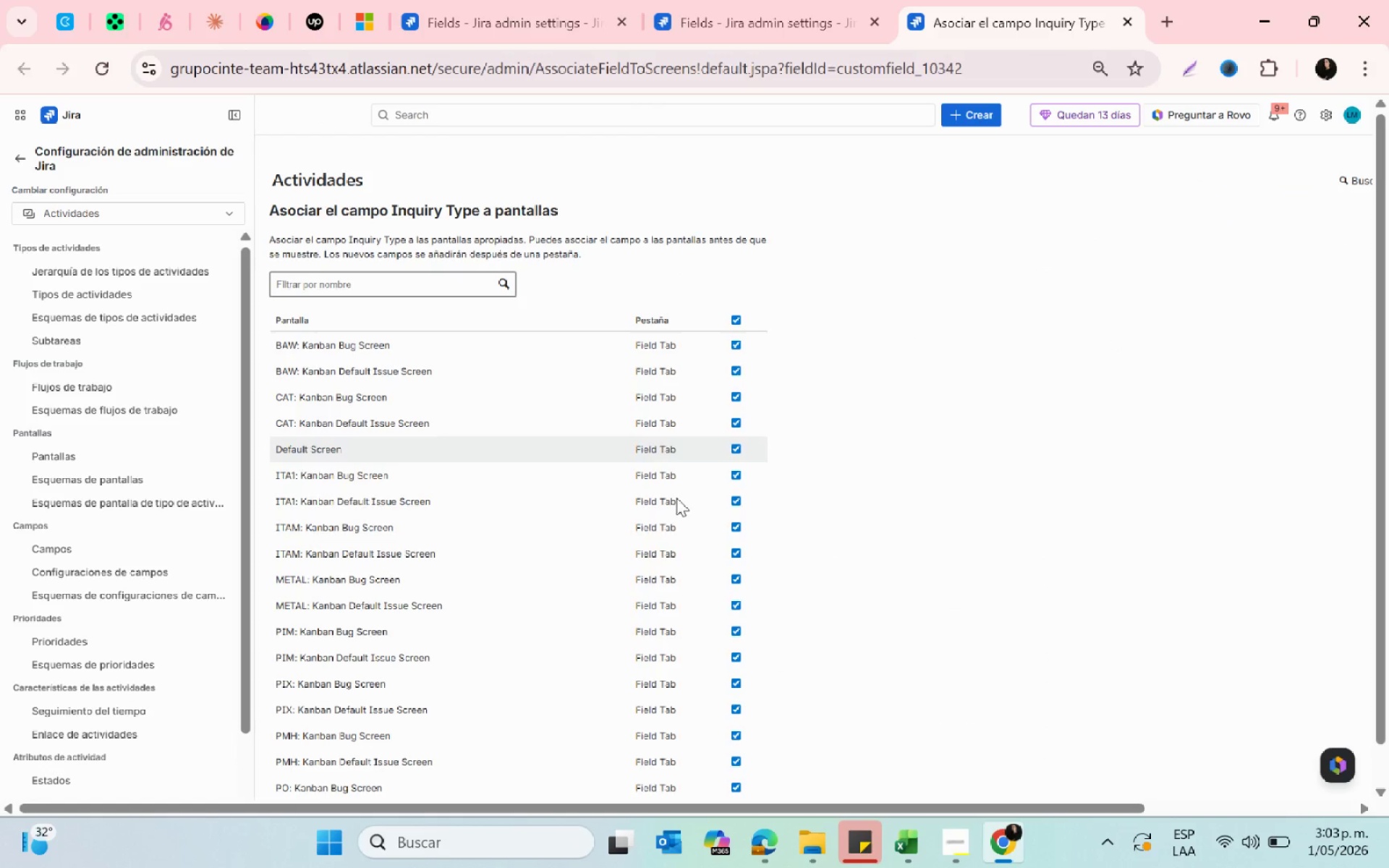 
scroll: coordinate [609, 682], scroll_direction: down, amount: 16.0
 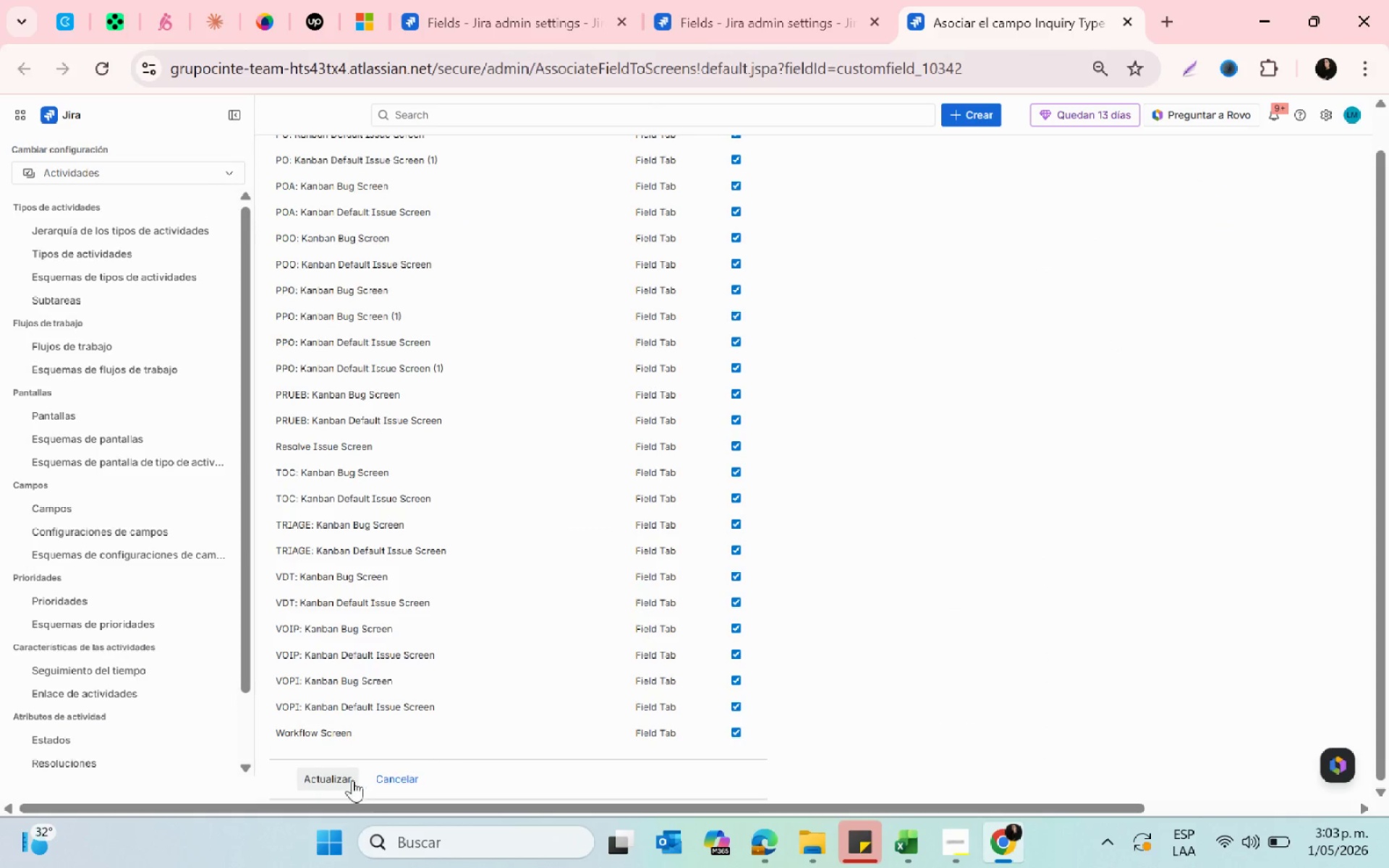 
left_click([347, 783])
 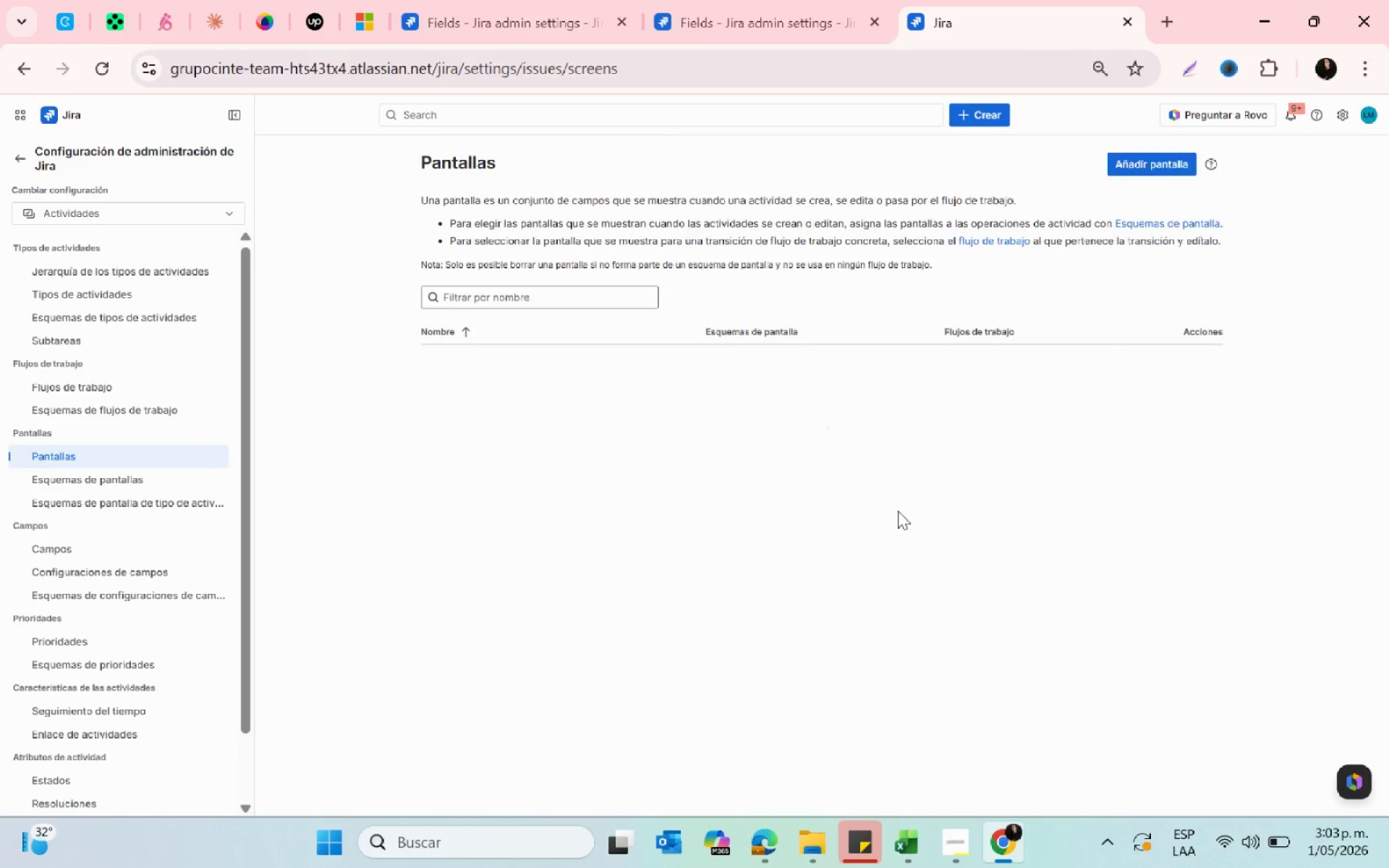 
wait(5.09)
 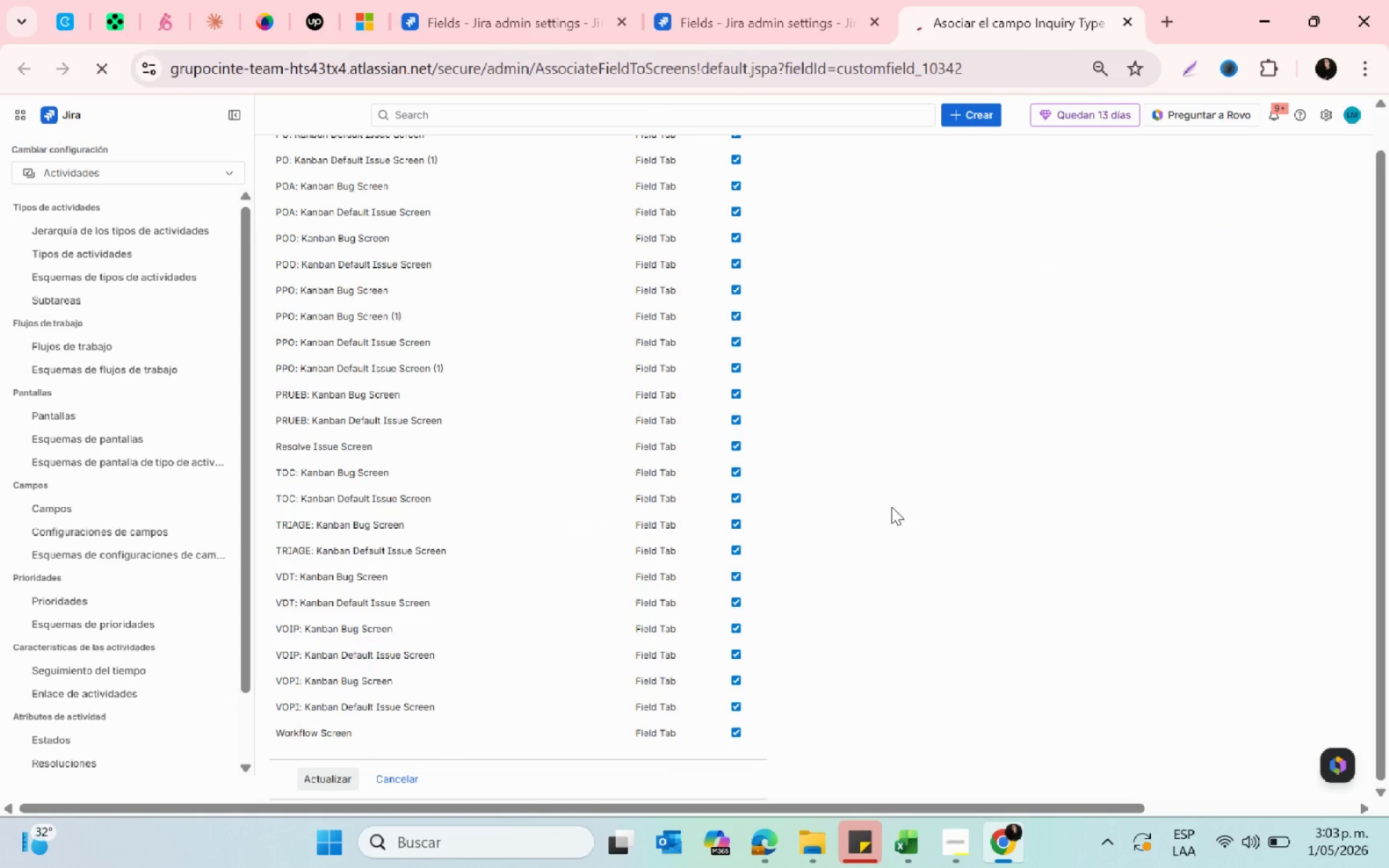 
scroll: coordinate [1218, 268], scroll_direction: up, amount: 1.0
 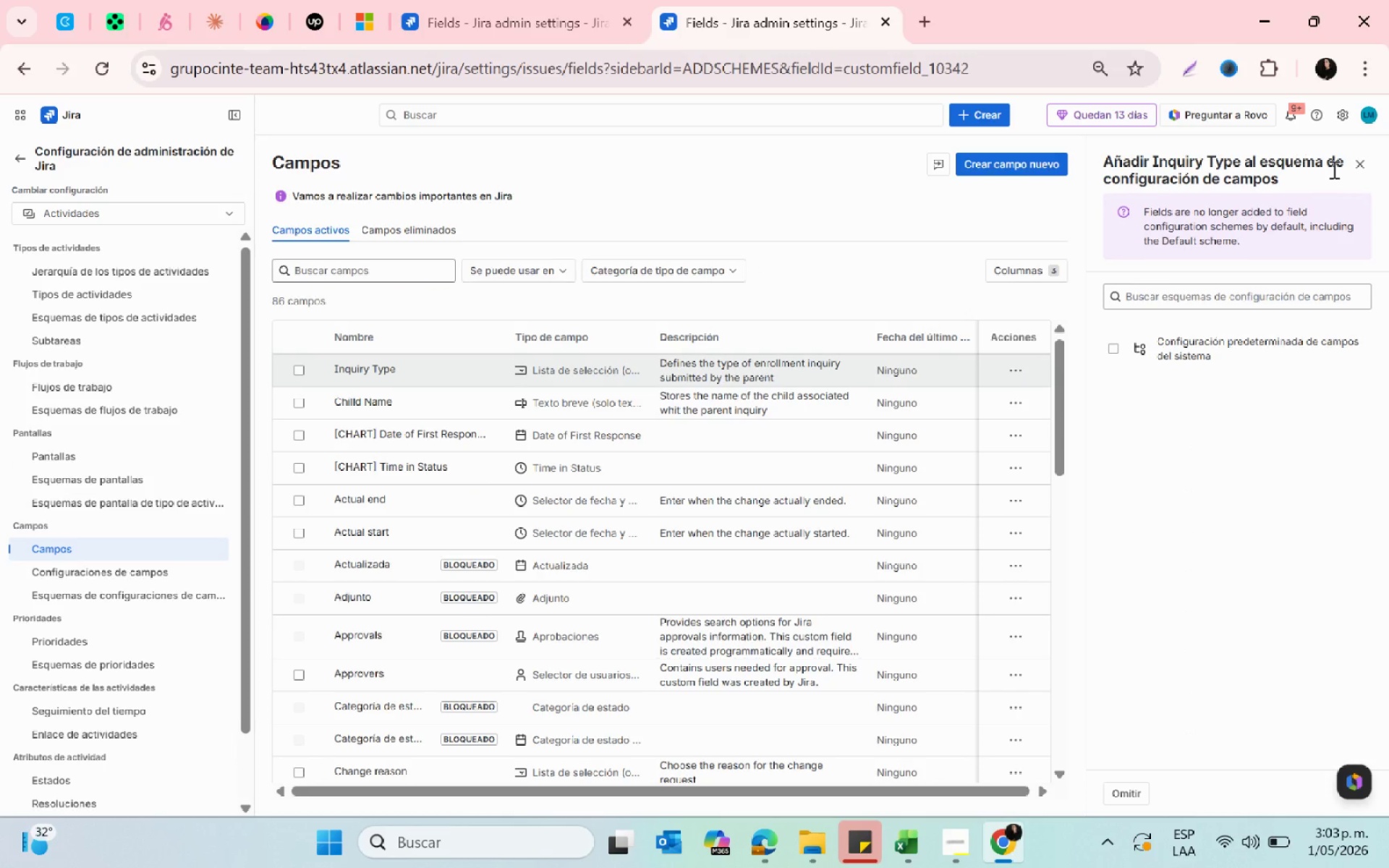 
wait(6.45)
 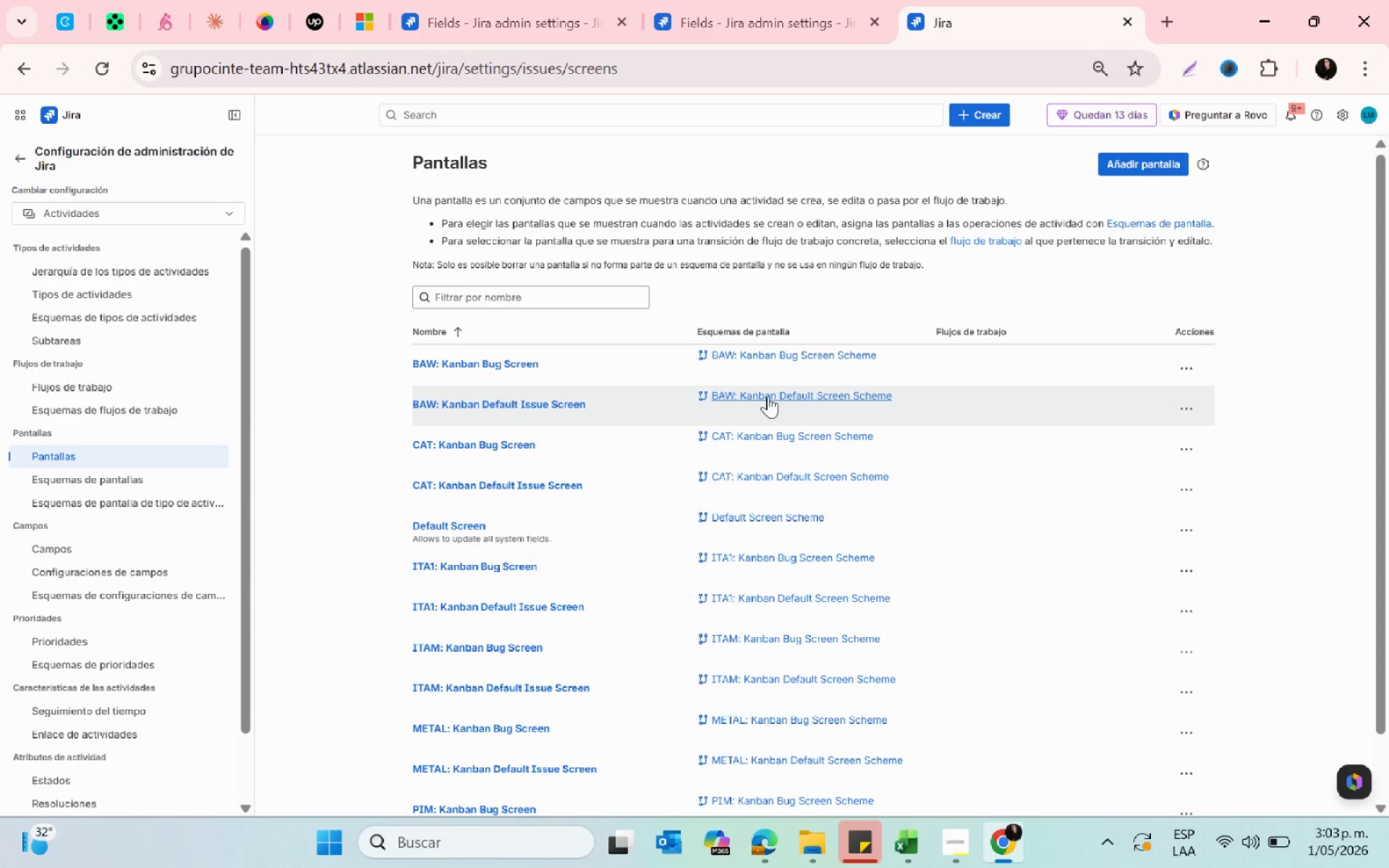 
left_click([1366, 169])
 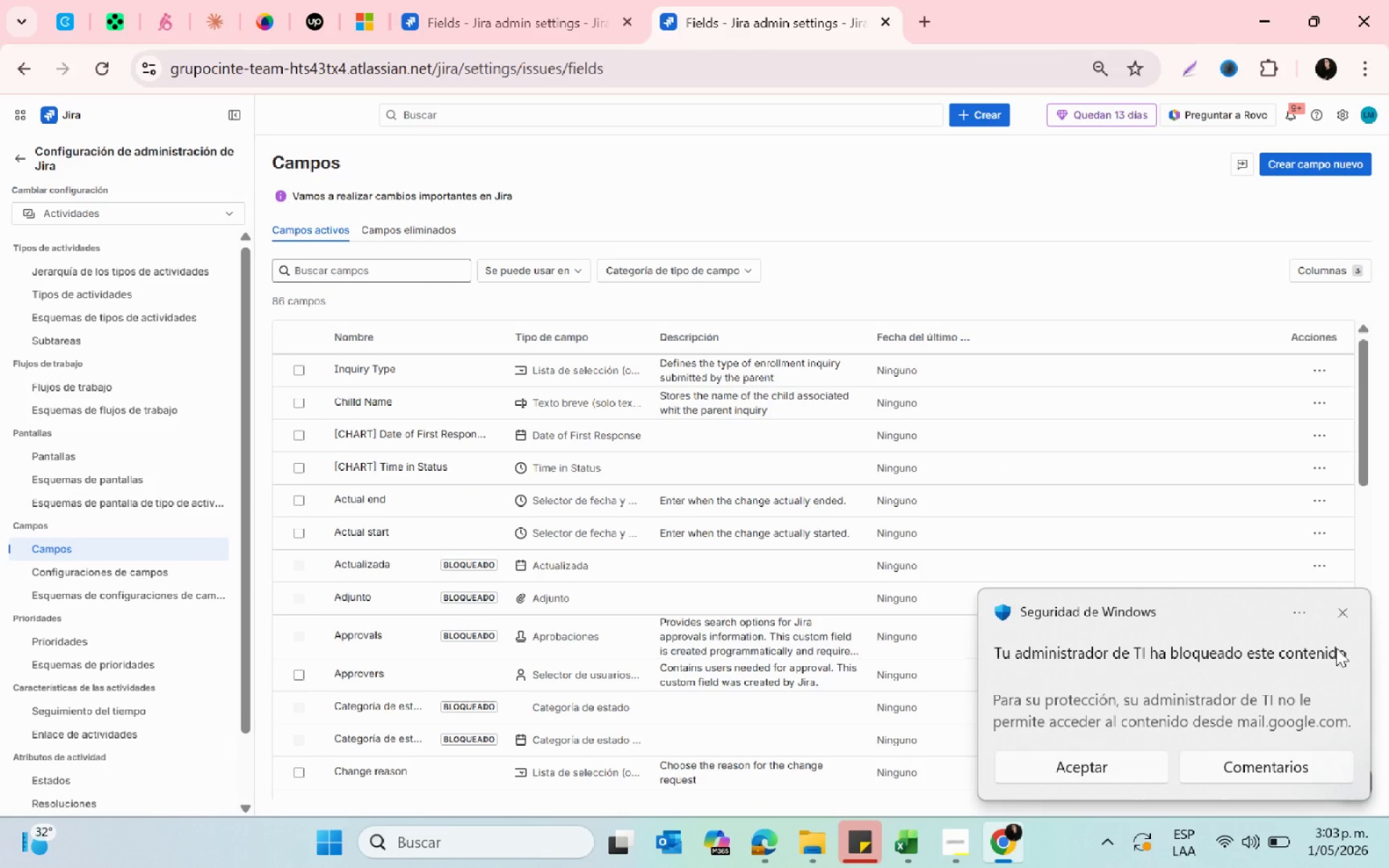 
left_click([1337, 619])
 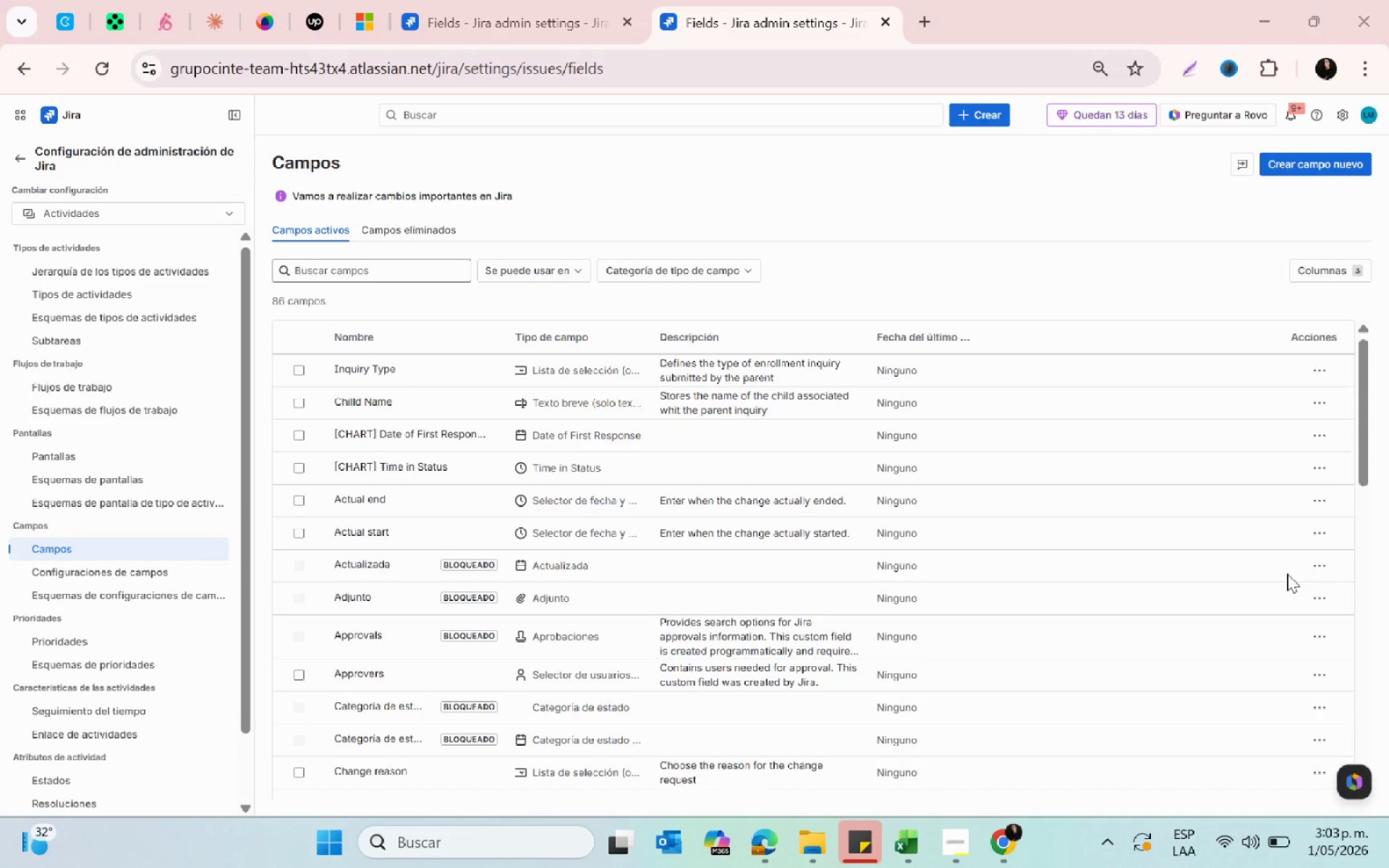 
key(Shift+ShiftLeft)
 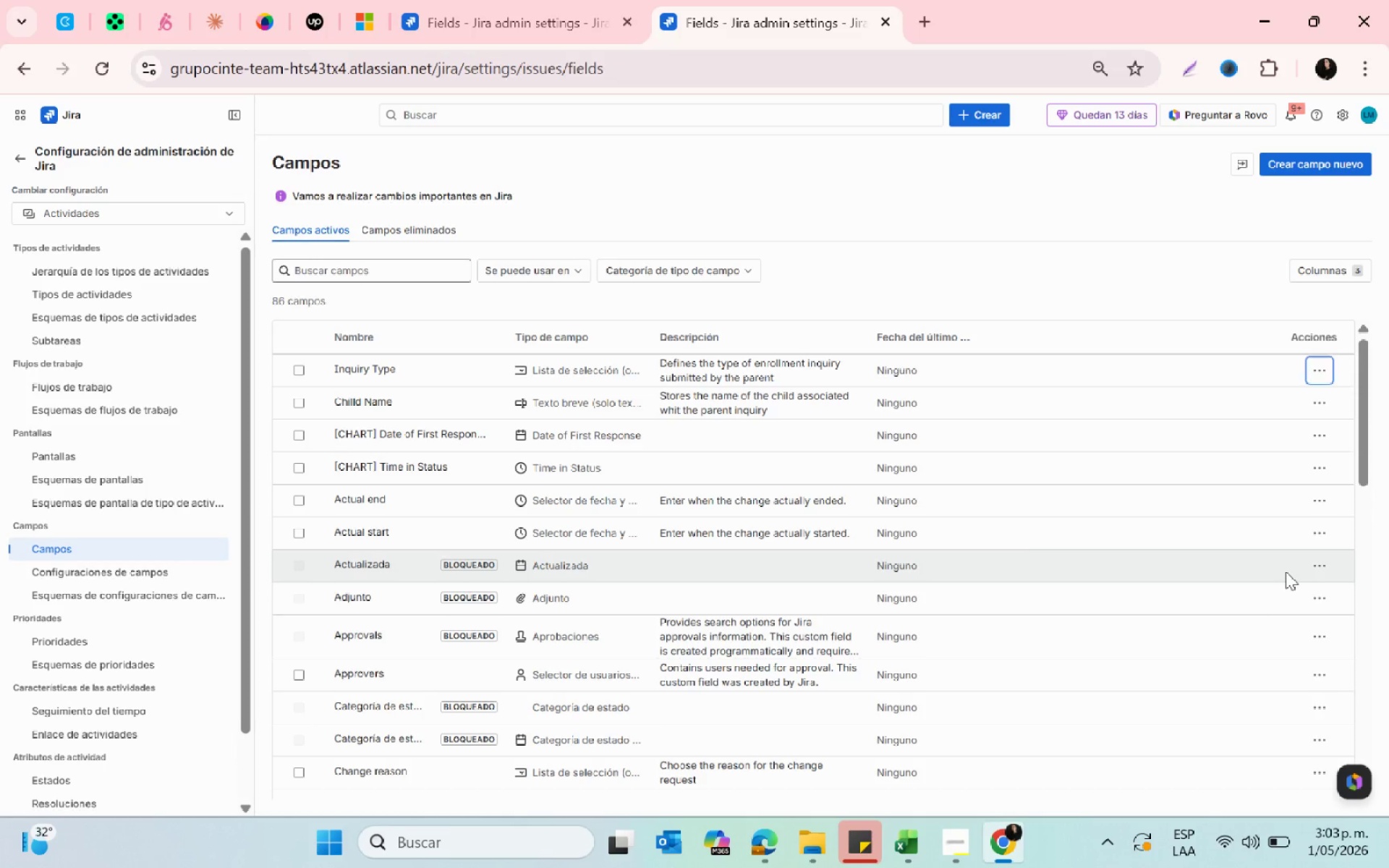 
key(Meta+Shift+MetaLeft)
 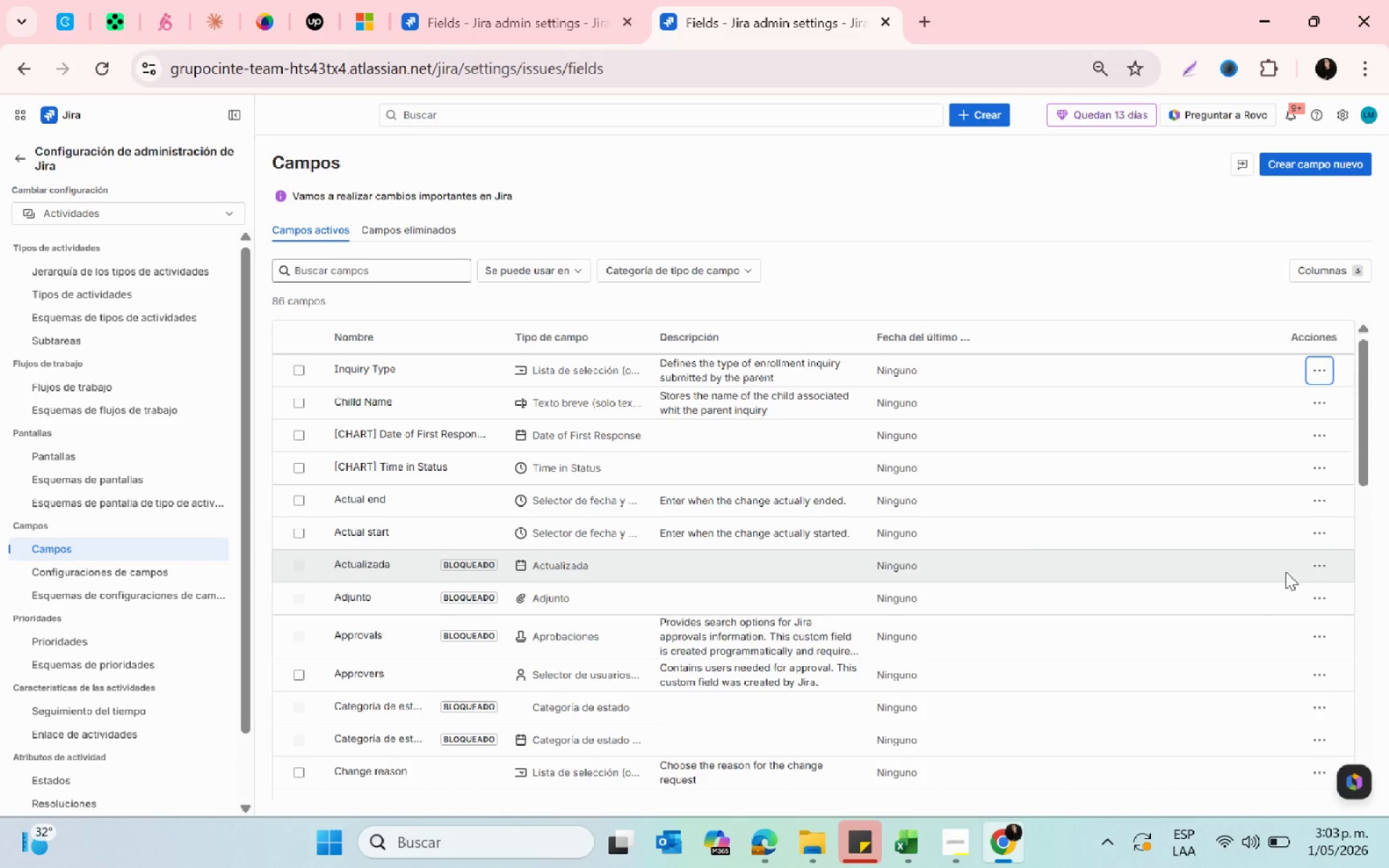 
key(Meta+Shift+S)
 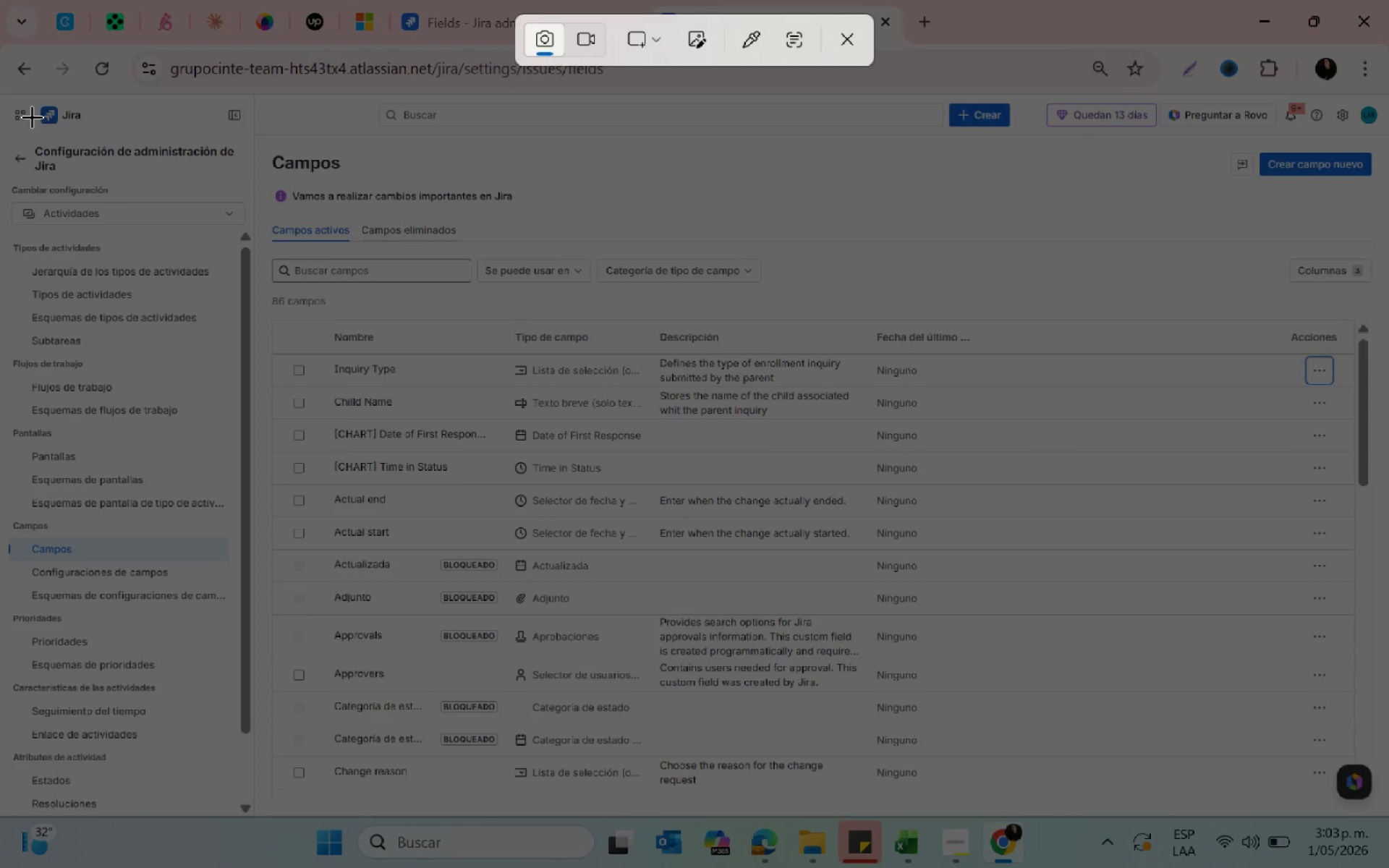 
left_click_drag(start_coordinate=[2, 96], to_coordinate=[1388, 812])
 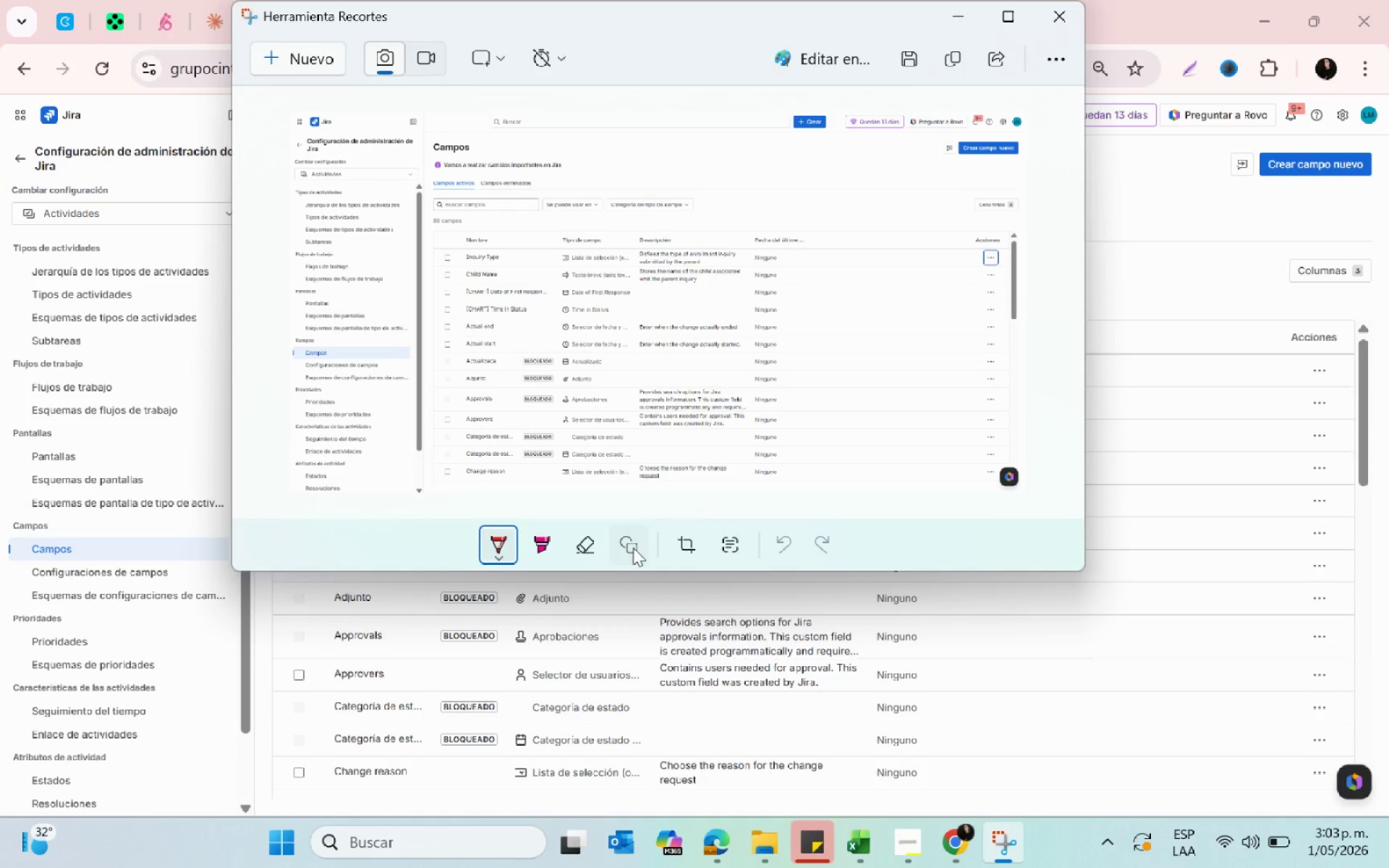 
wait(7.7)
 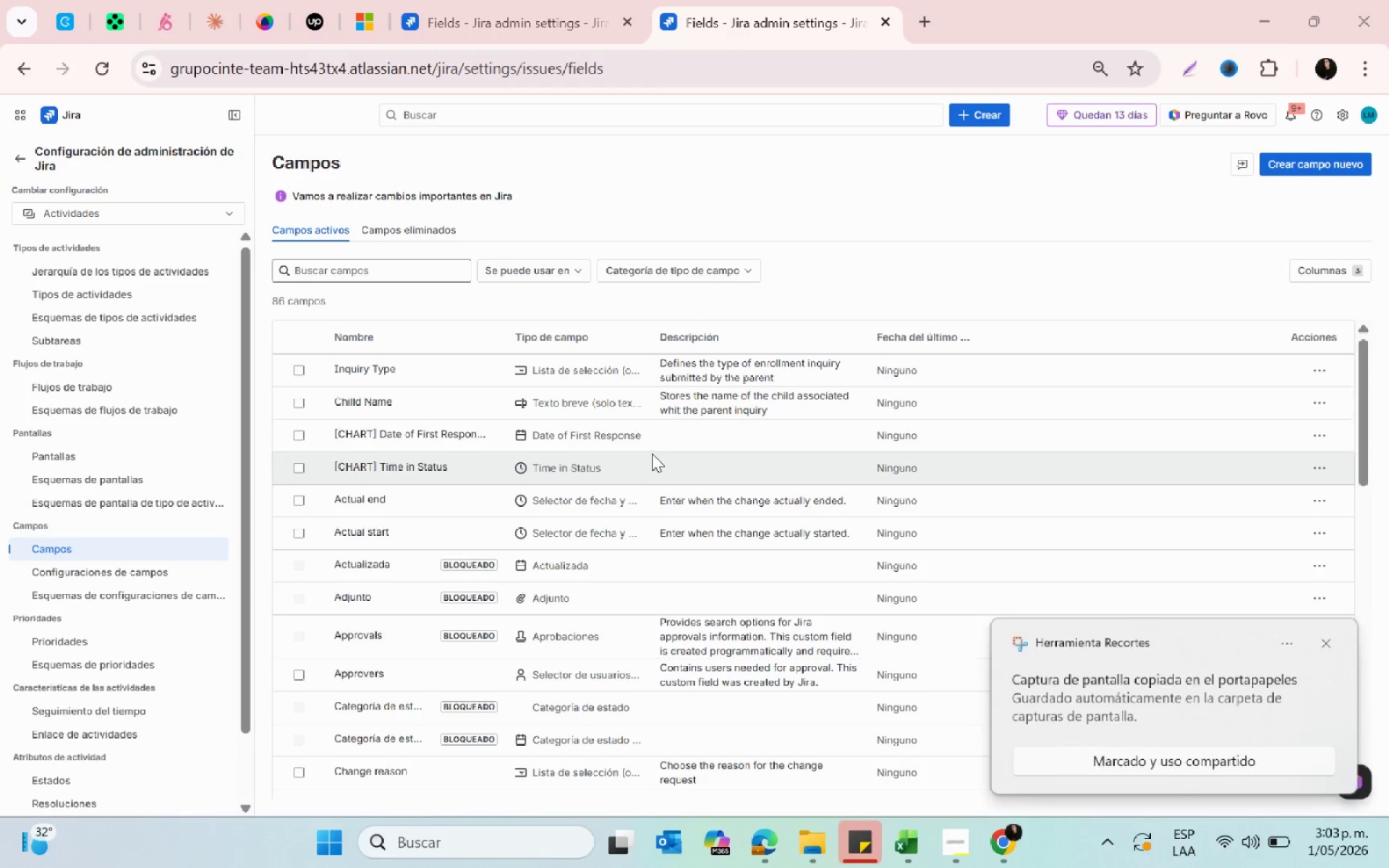 
left_click_drag(start_coordinate=[425, 230], to_coordinate=[1016, 288])
 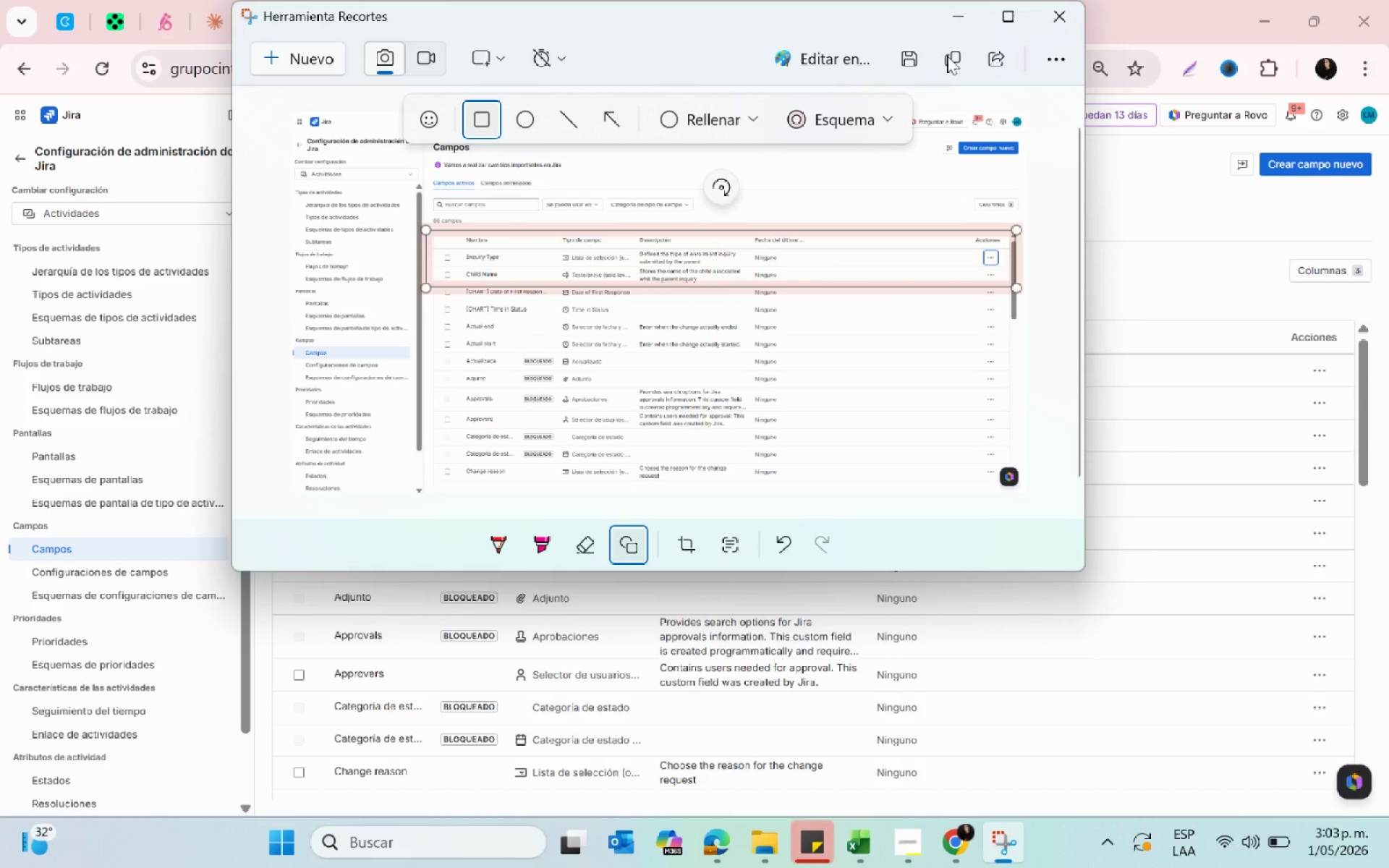 
left_click([920, 63])
 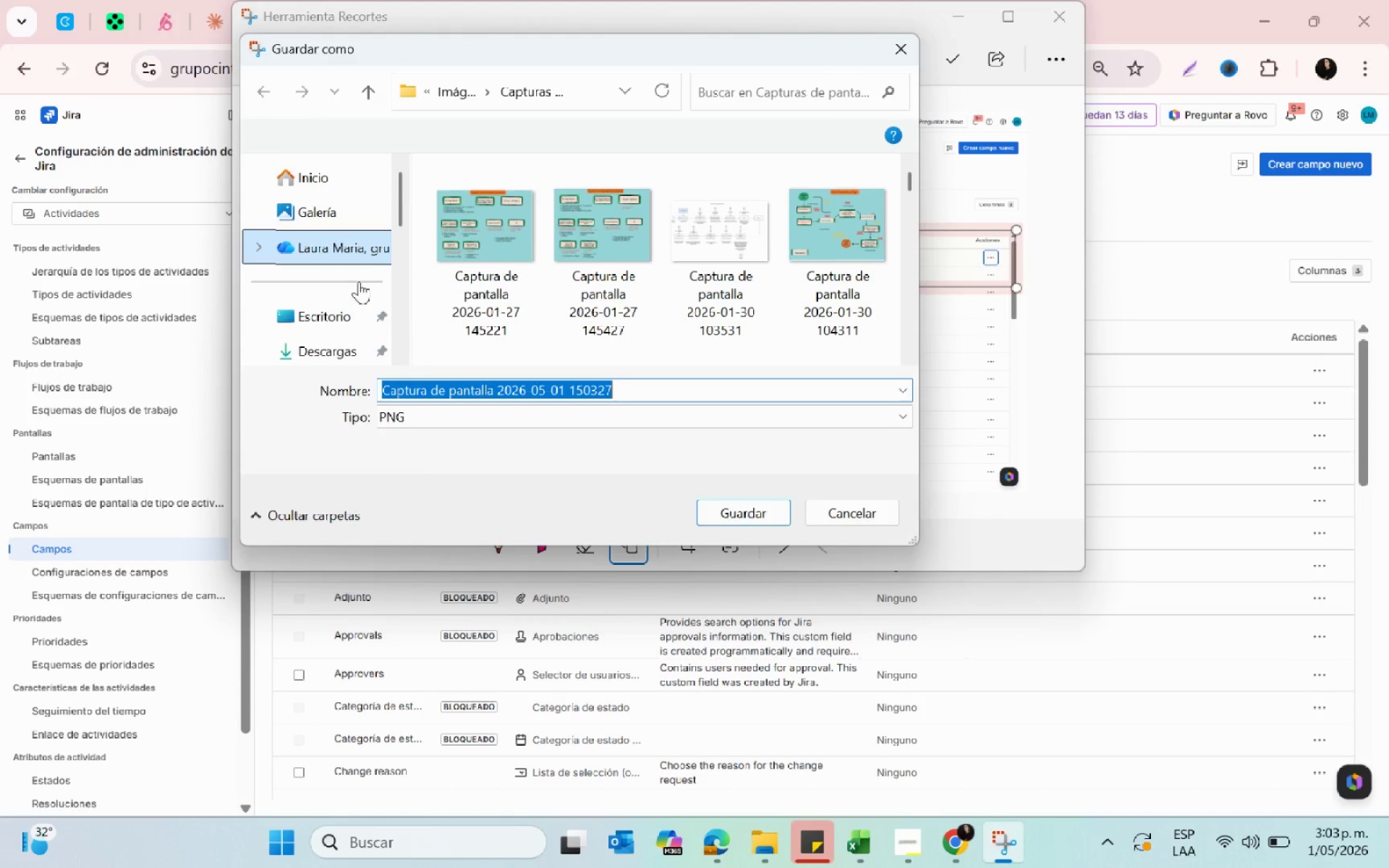 
scroll: coordinate [348, 322], scroll_direction: down, amount: 1.0
 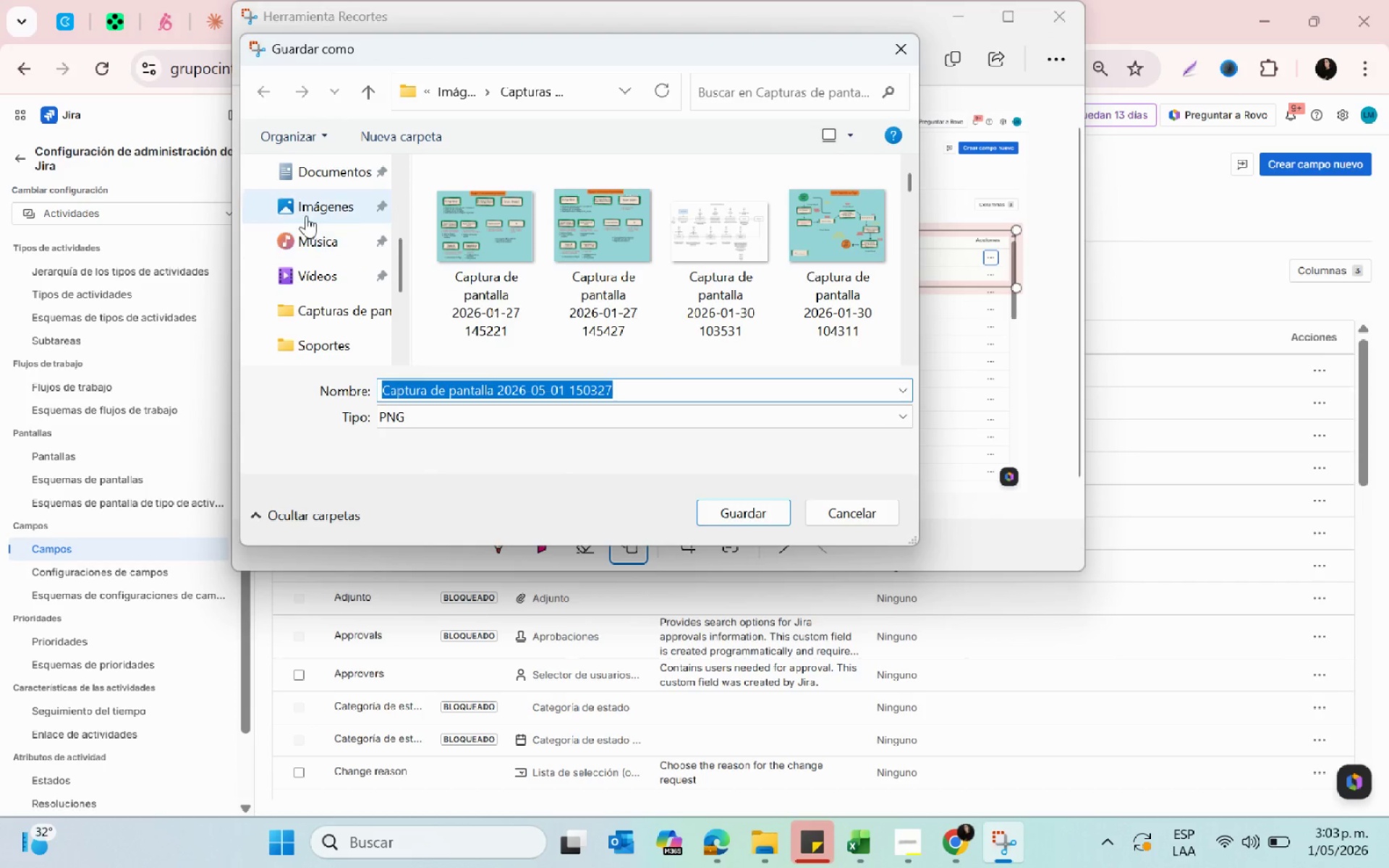 
left_click([311, 203])
 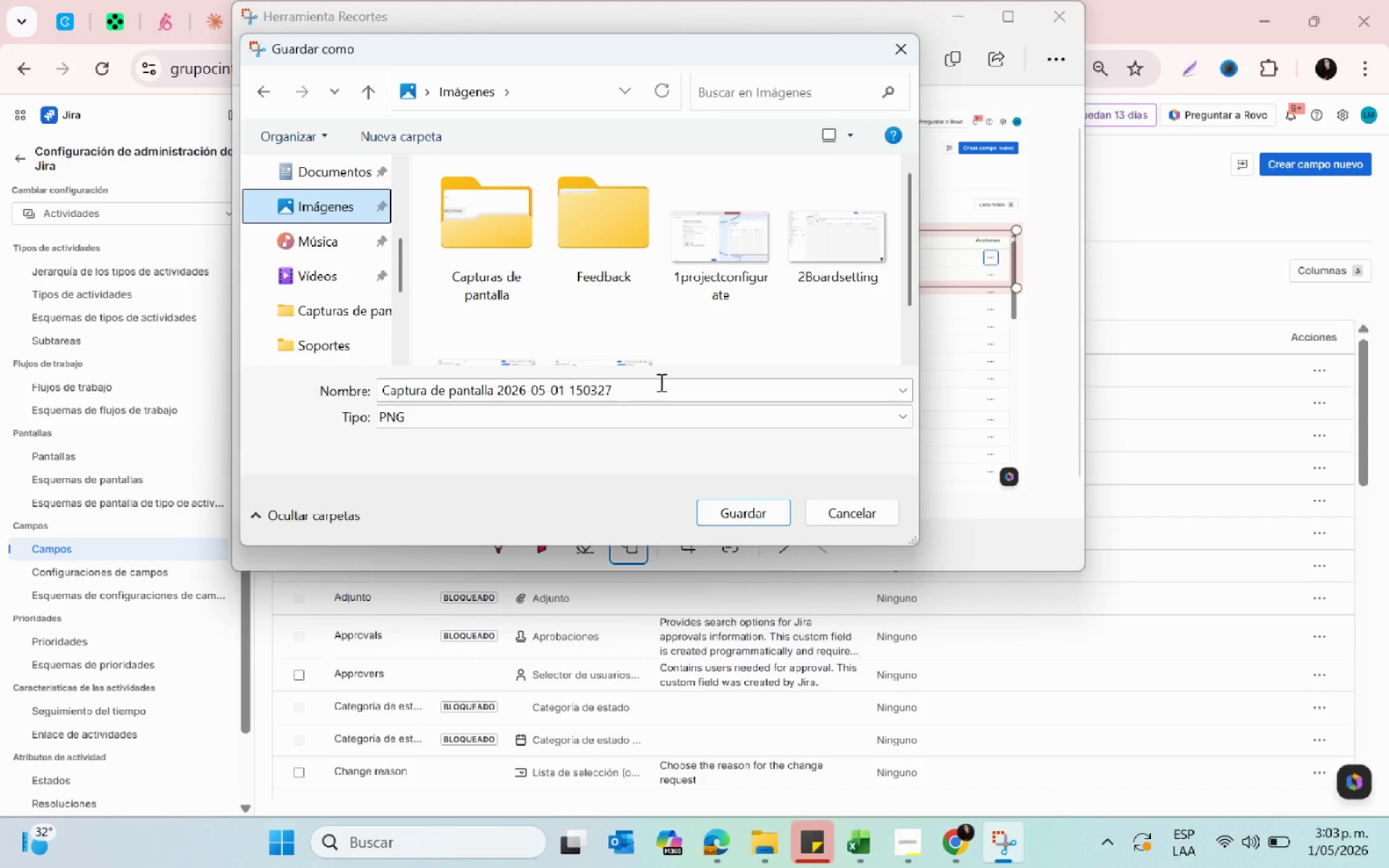 
left_click([661, 389])
 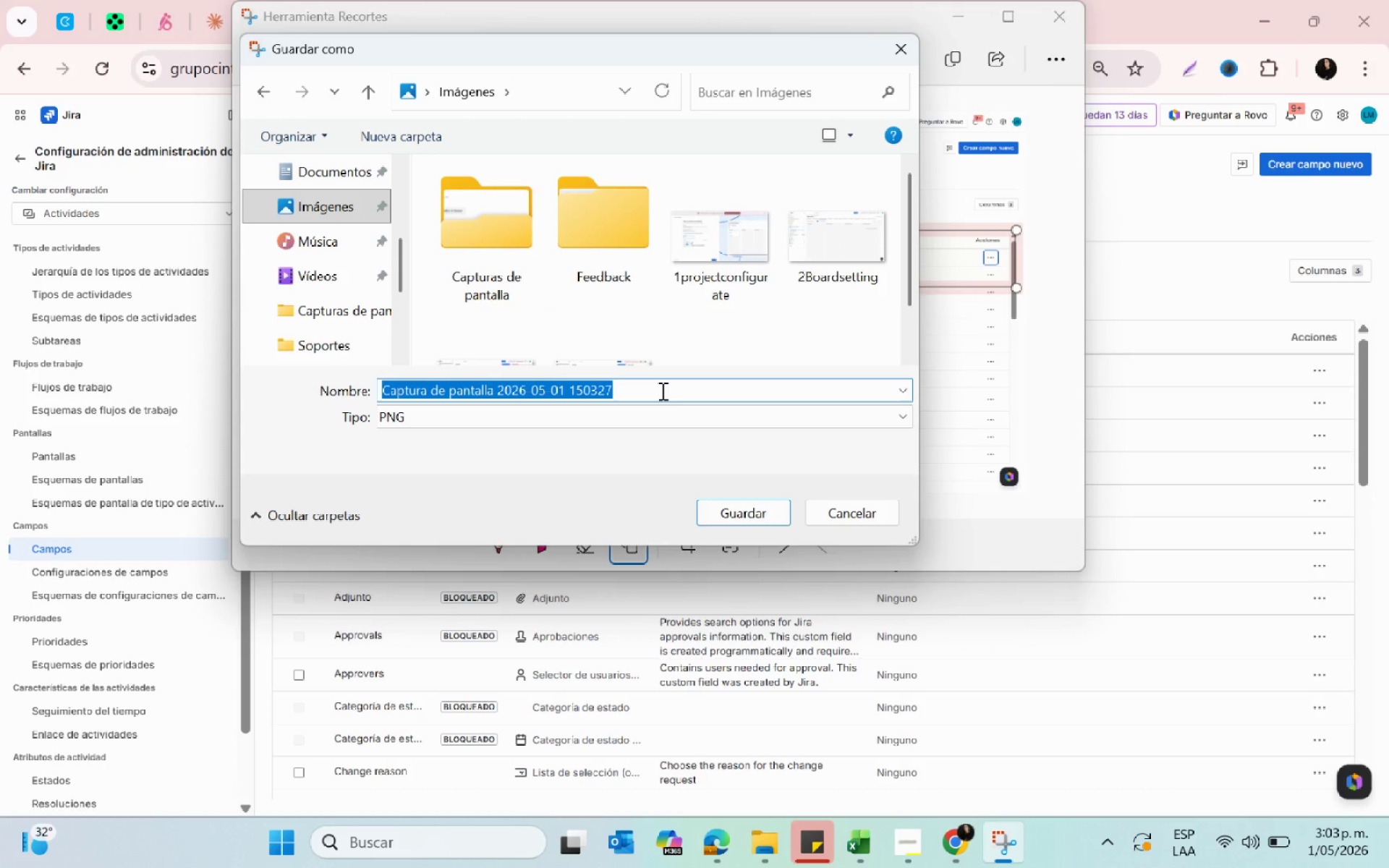 
type(%)
key(Backspace)
type(5Customs)
key(Backspace)
 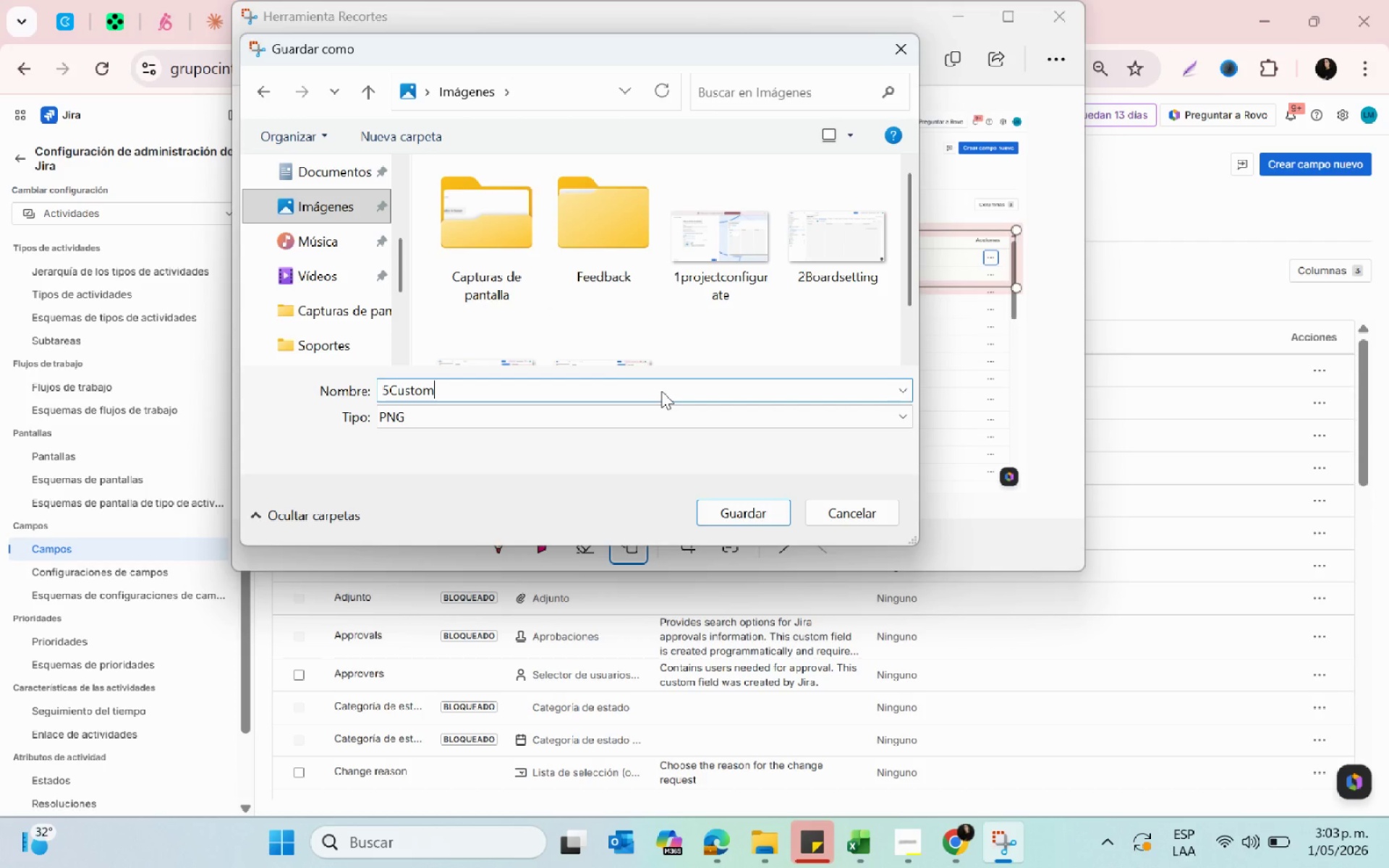 
type(fil)
key(Backspace)
type(eld)
 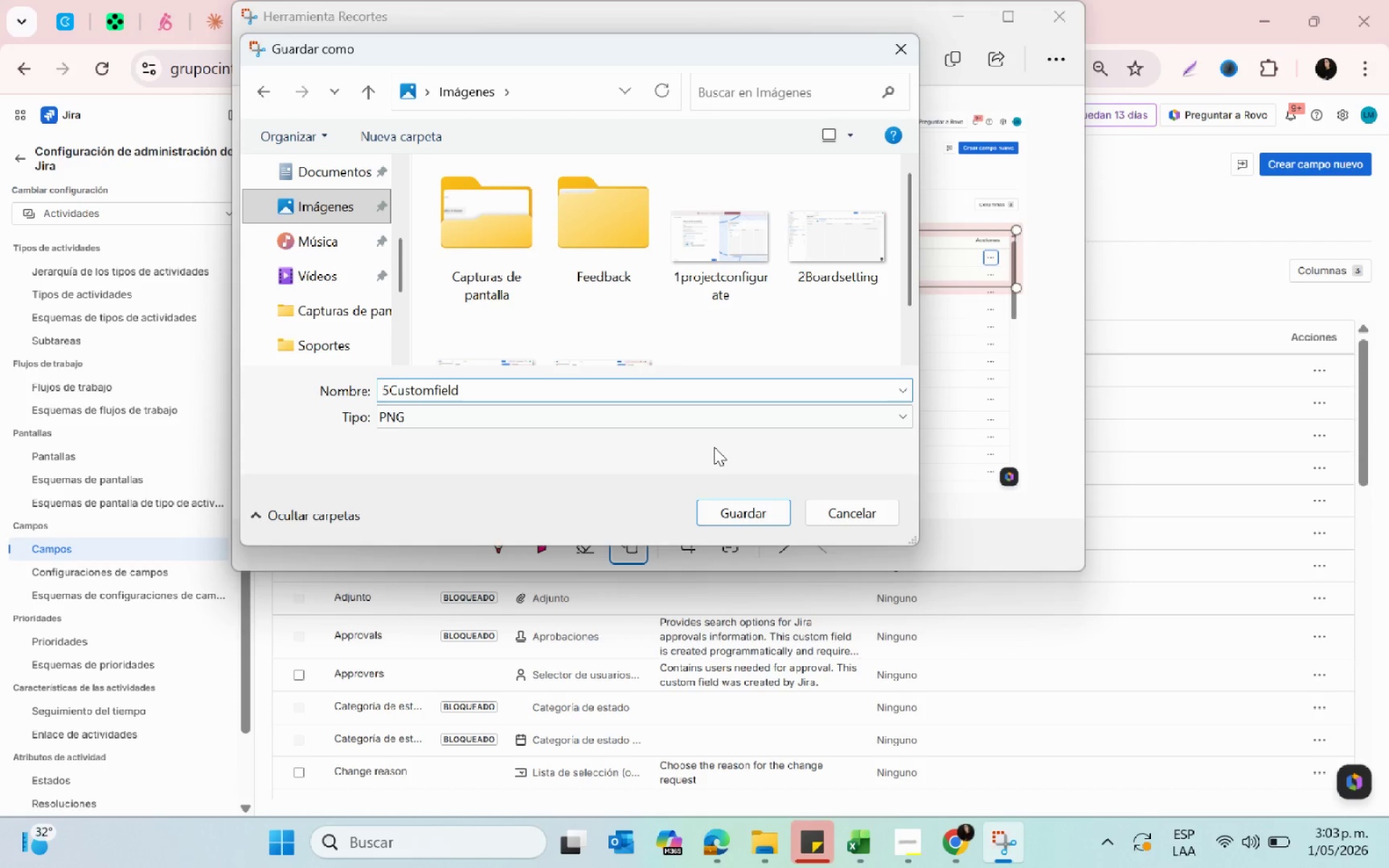 
key(S)
 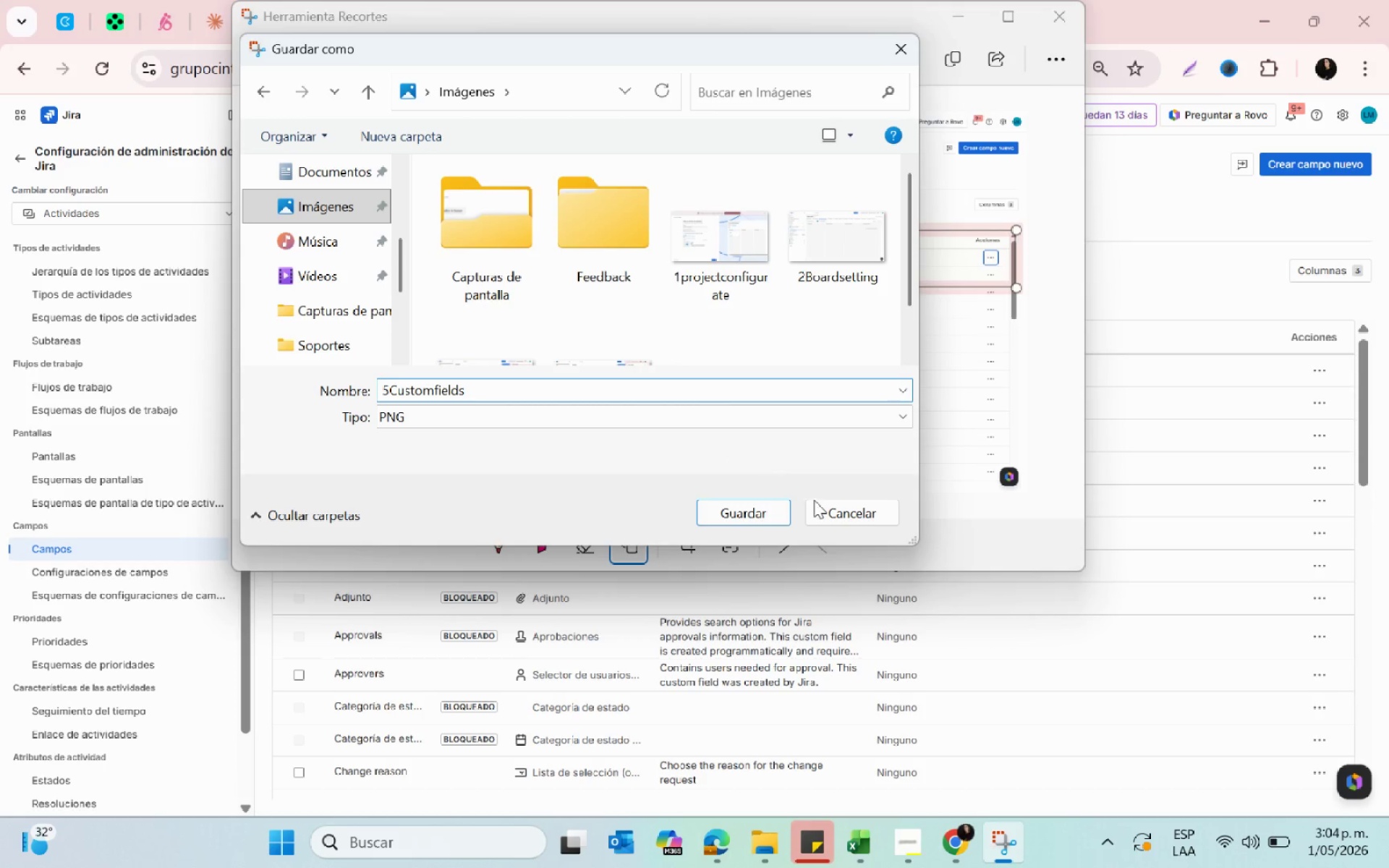 
left_click([763, 516])
 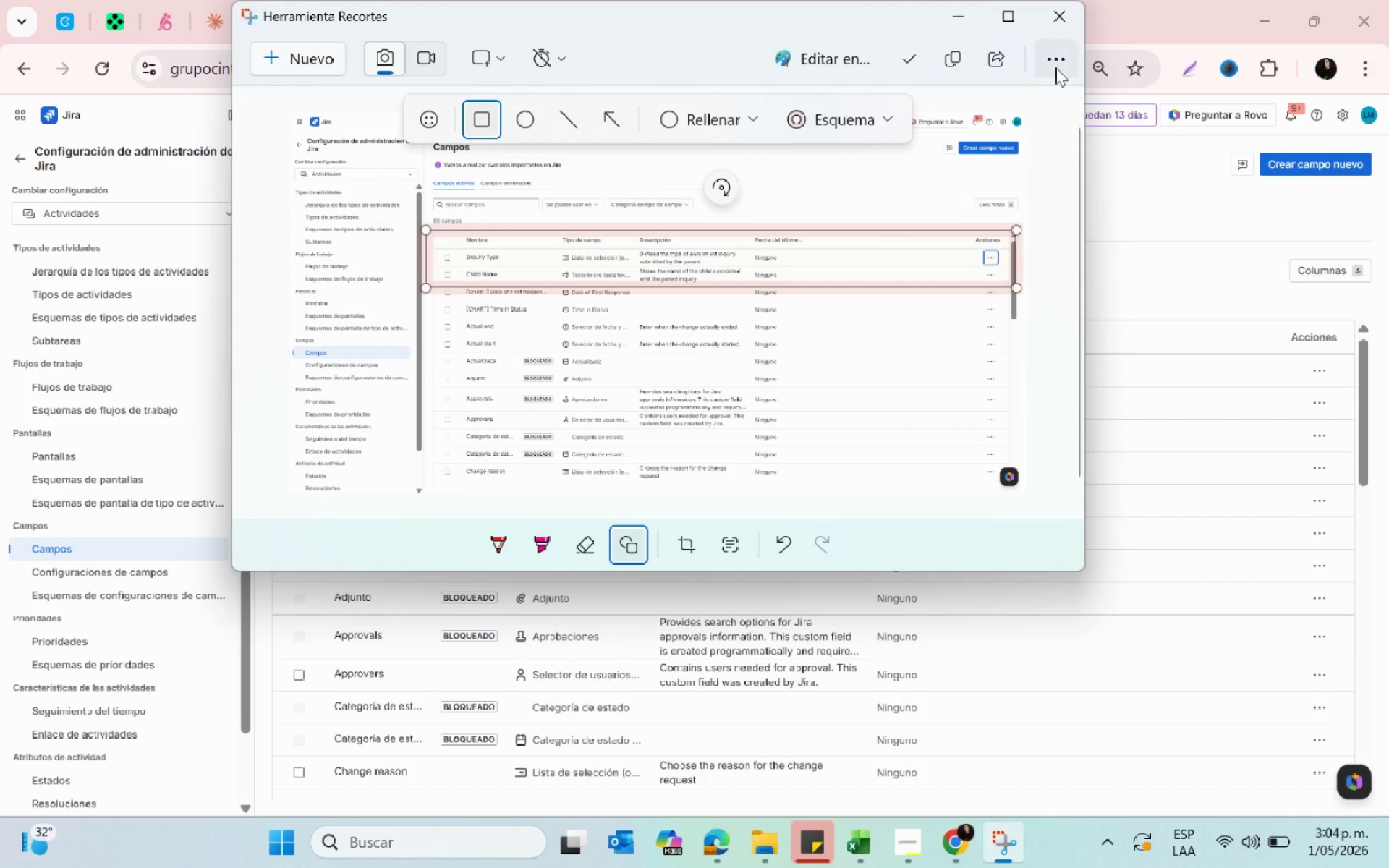 
left_click([1074, 28])
 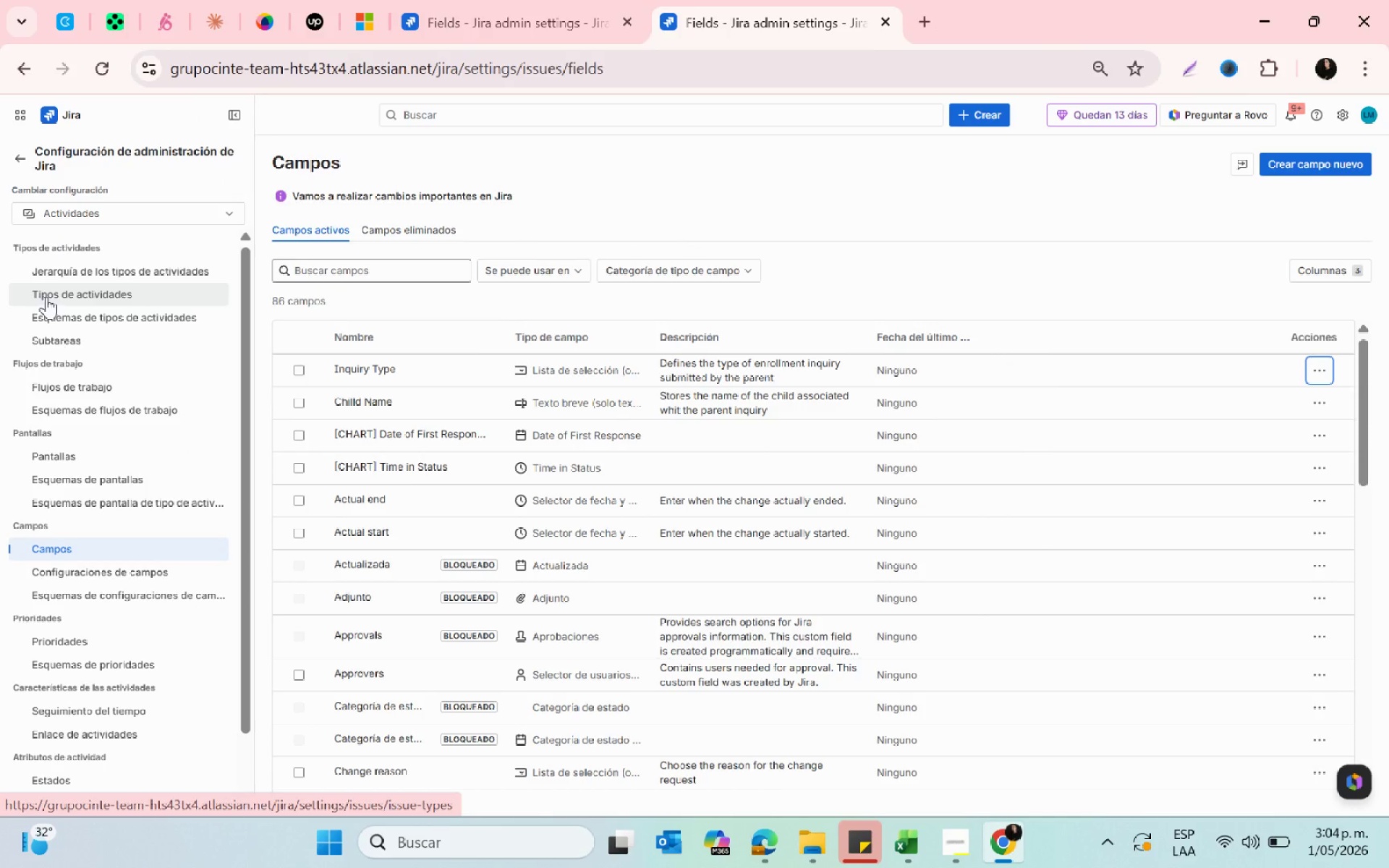 
scroll: coordinate [113, 356], scroll_direction: none, amount: 0.0
 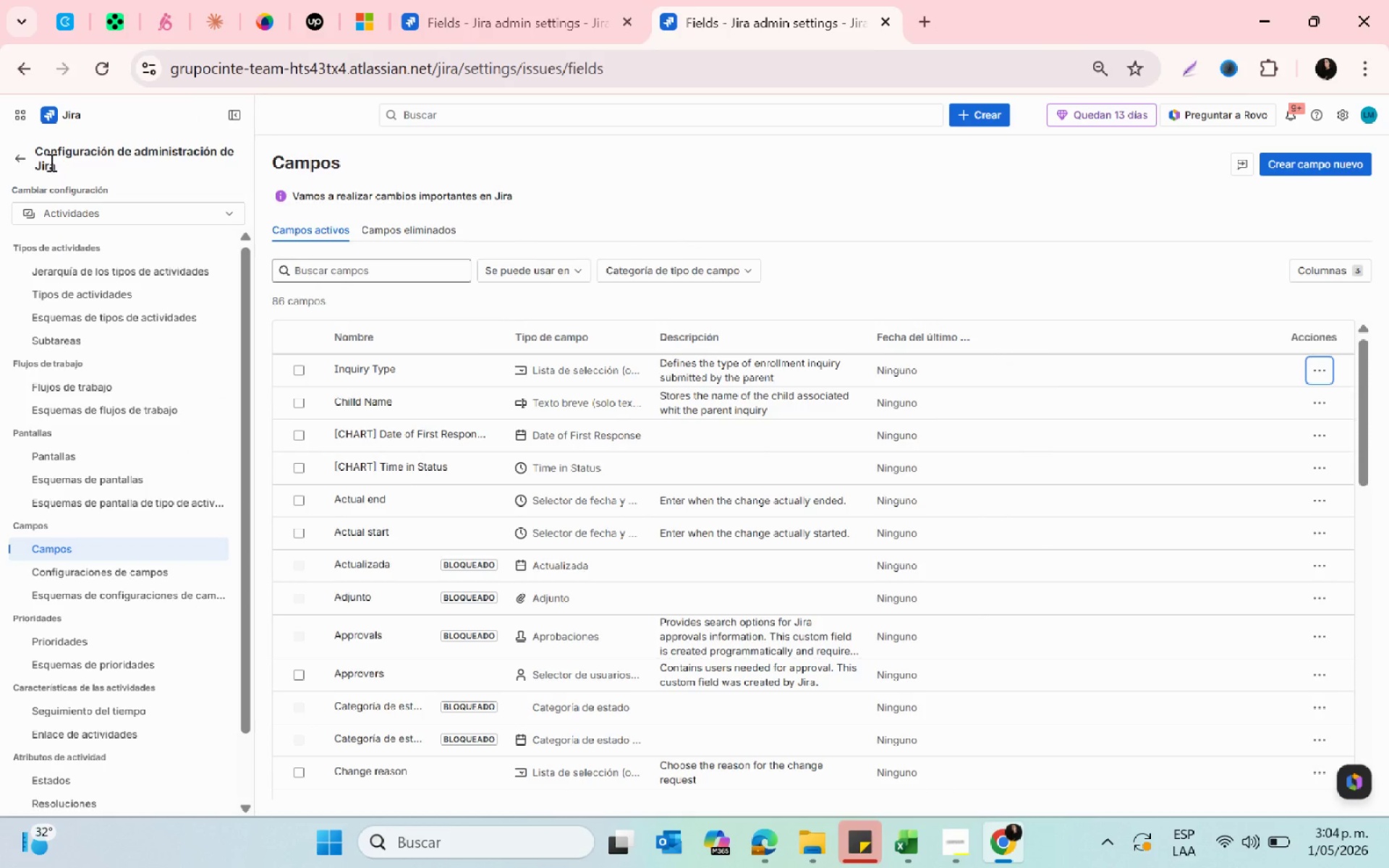 
left_click([14, 150])
 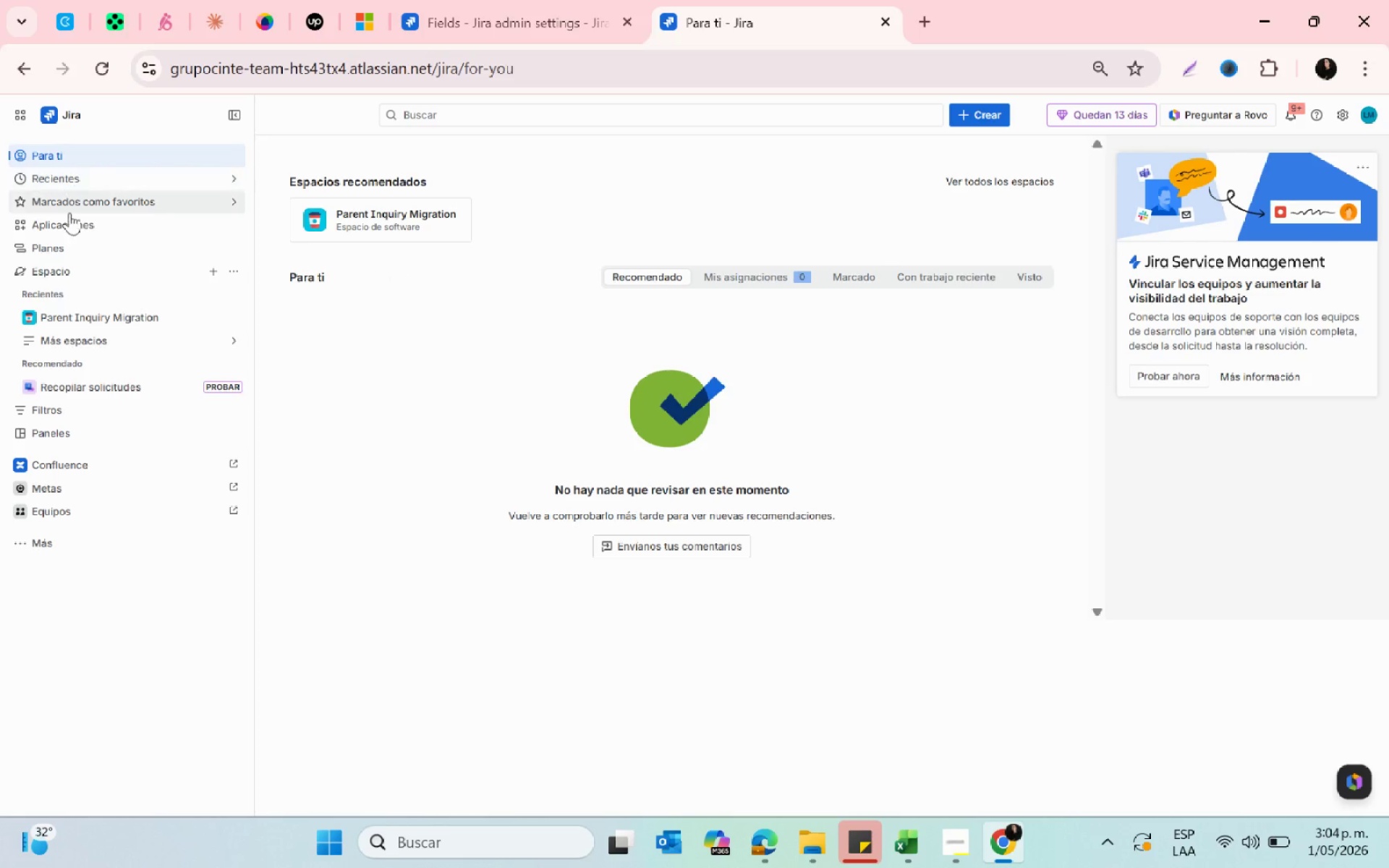 
wait(5.67)
 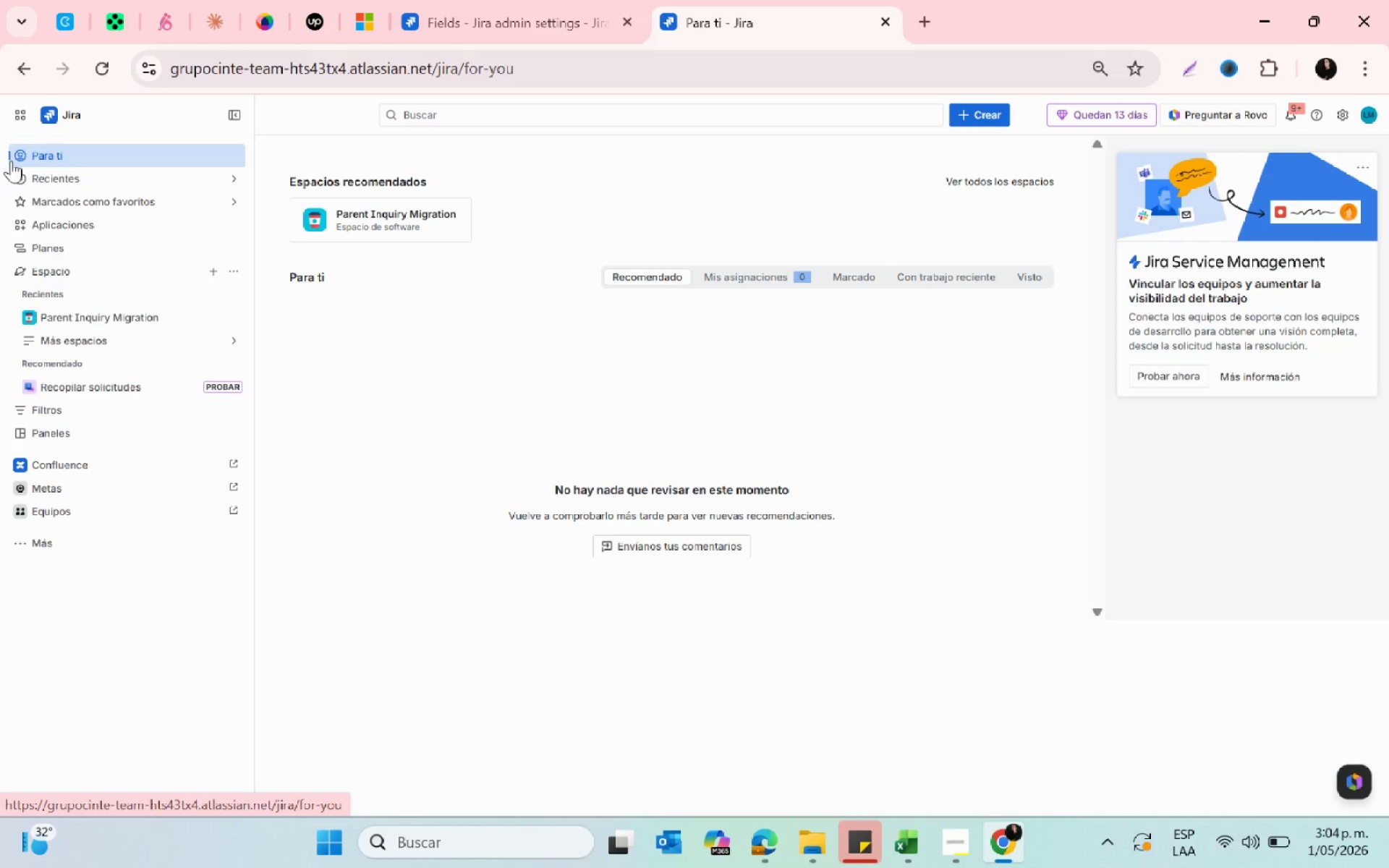 
left_click([67, 275])
 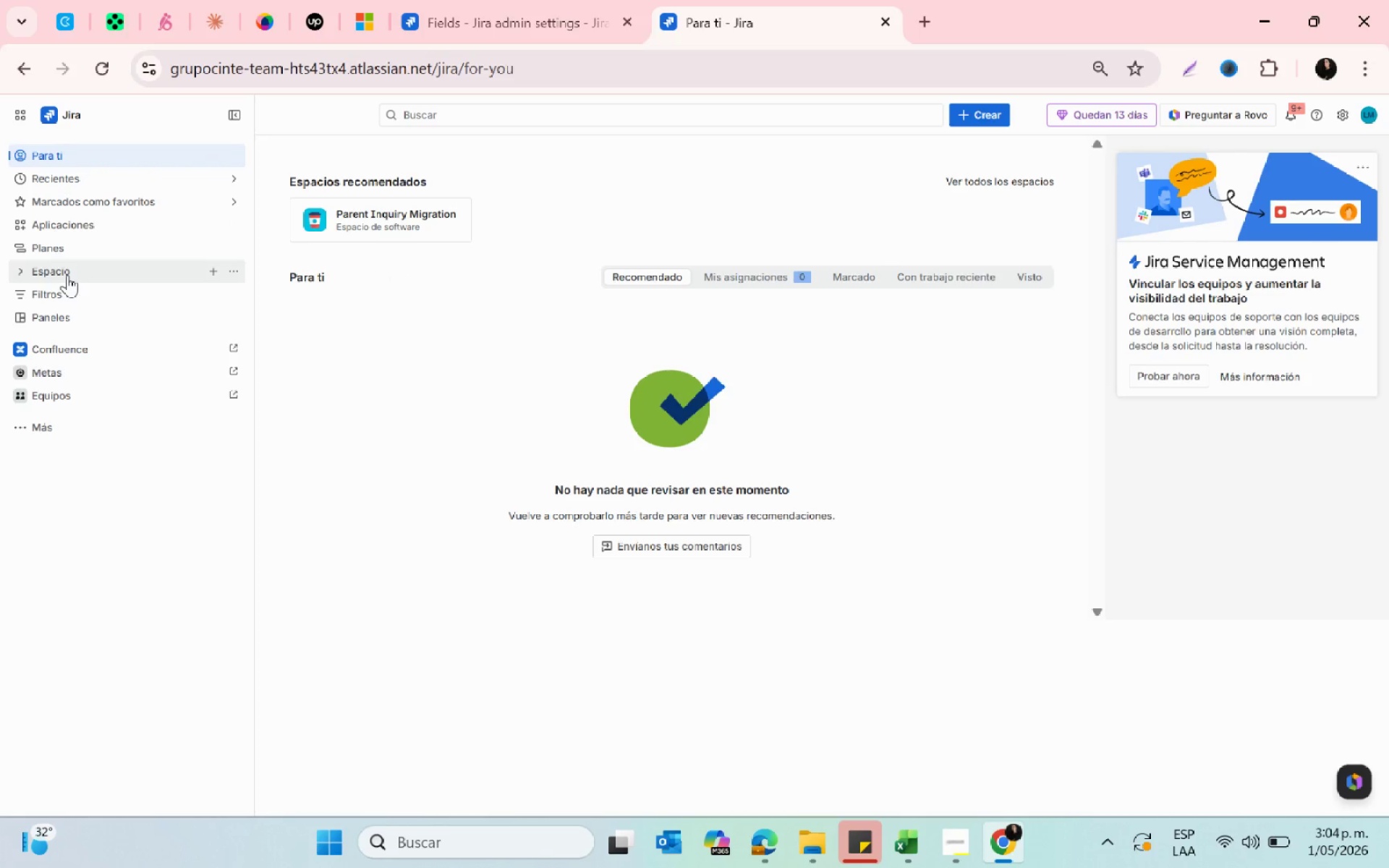 
left_click([67, 275])
 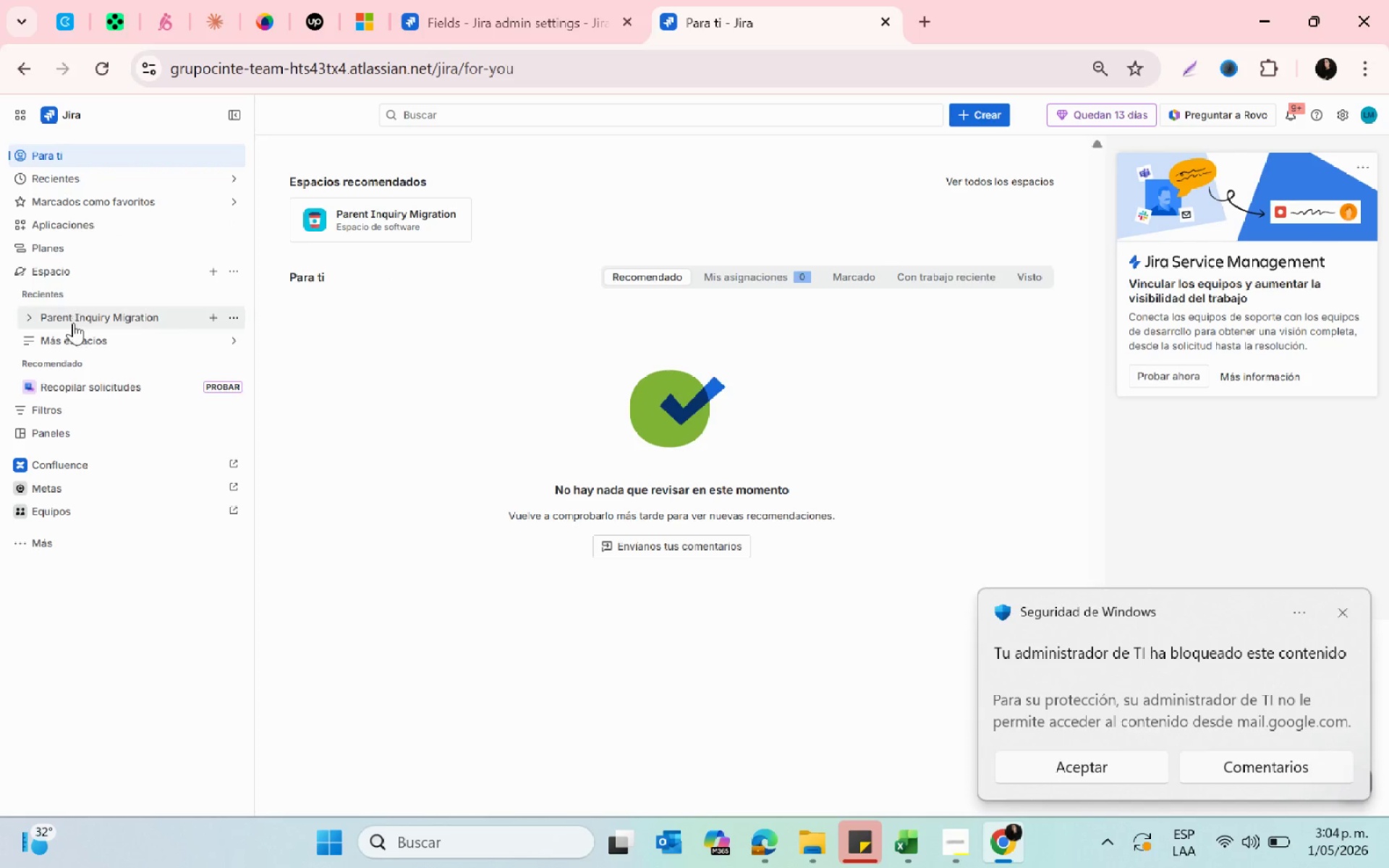 
left_click([75, 323])
 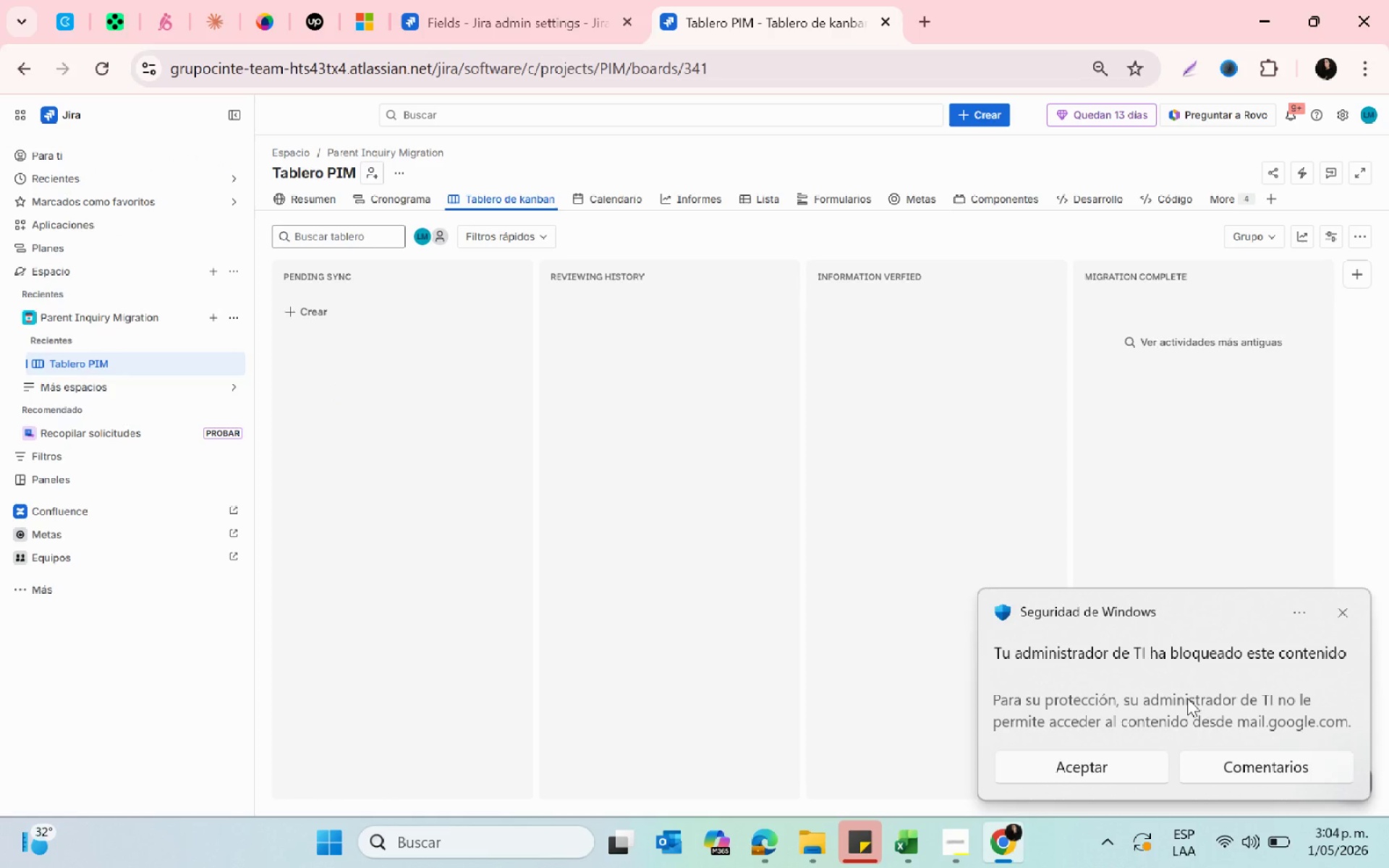 
left_click([1111, 771])
 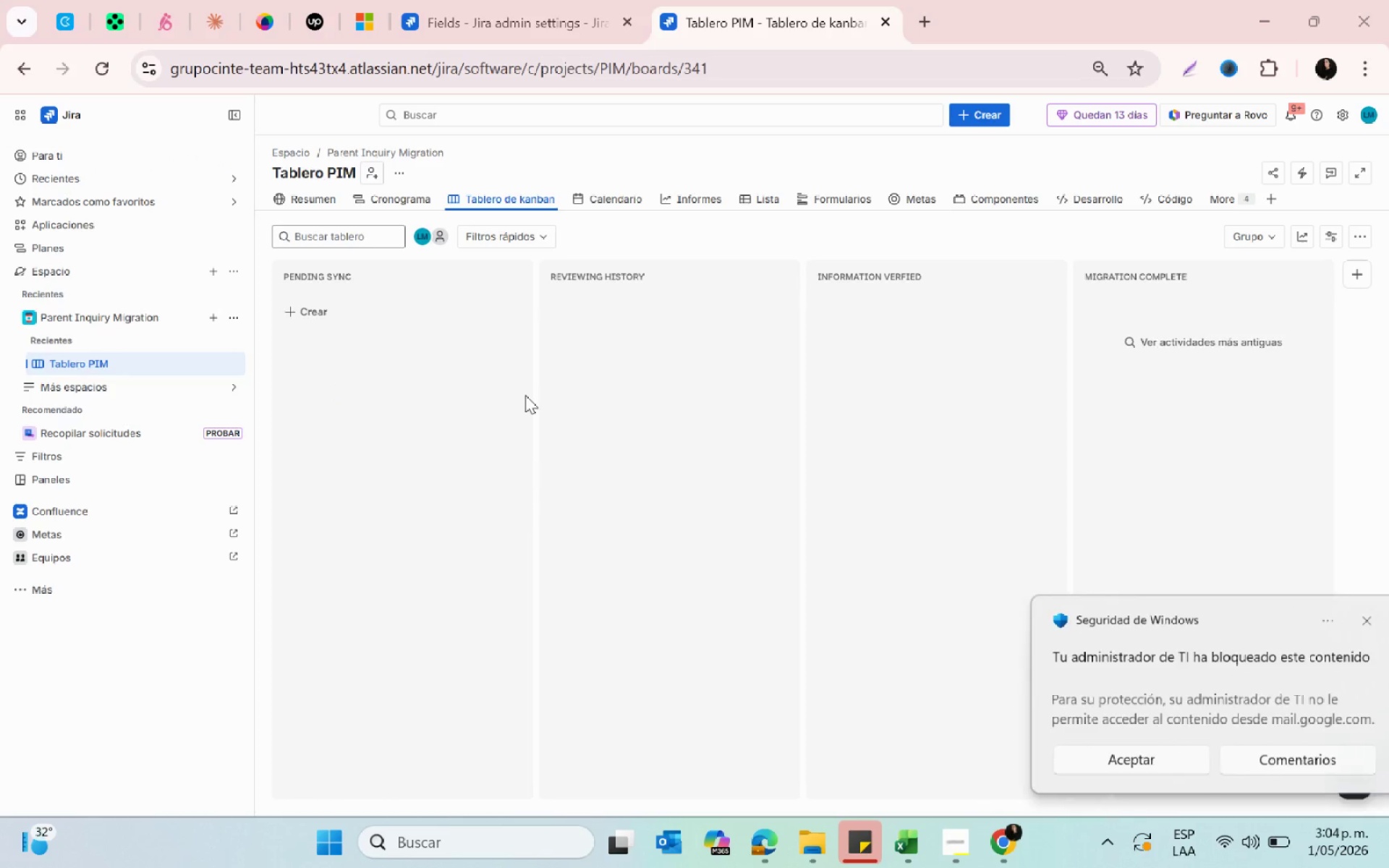 
scroll: coordinate [478, 375], scroll_direction: up, amount: 1.0
 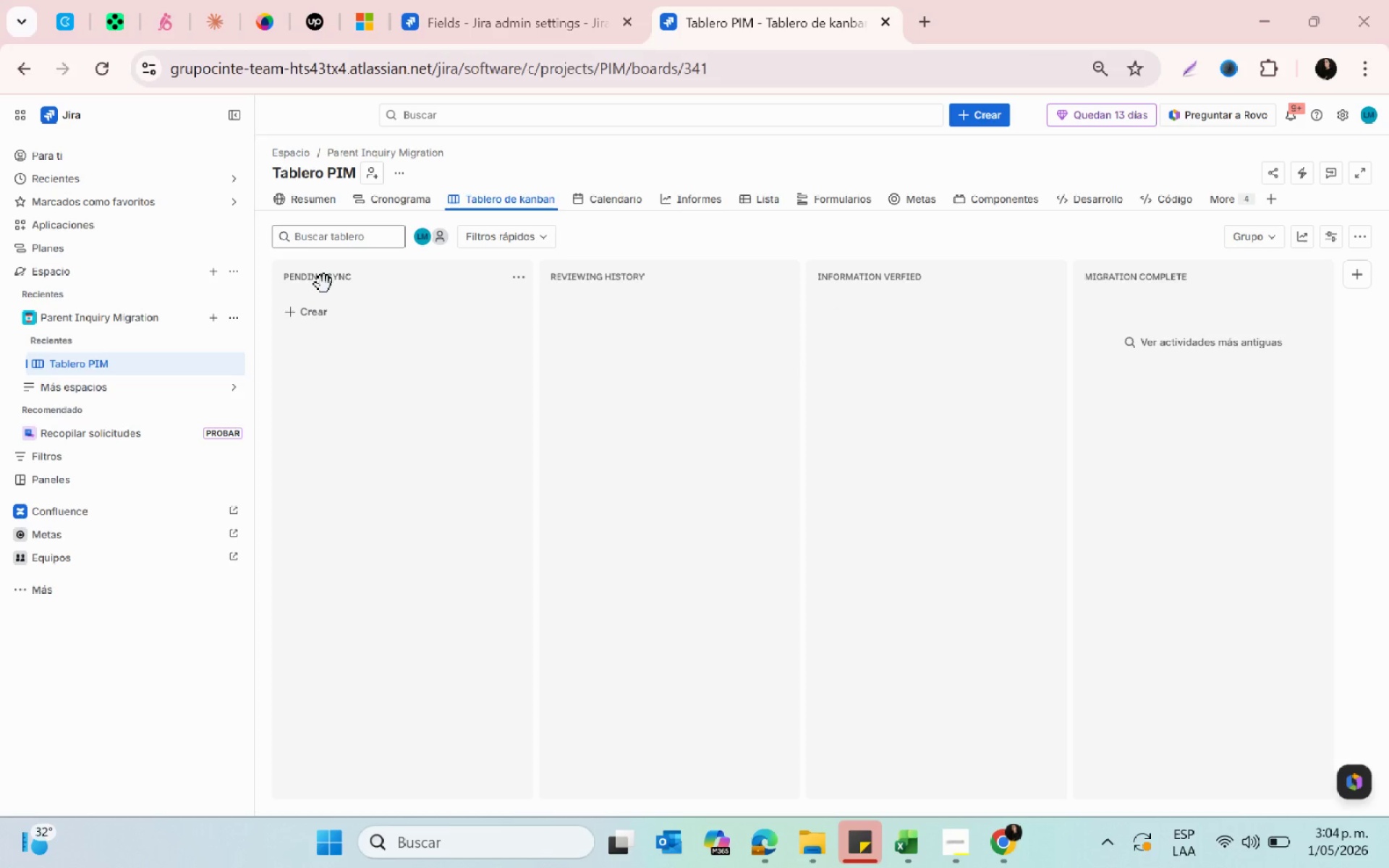 
wait(29.62)
 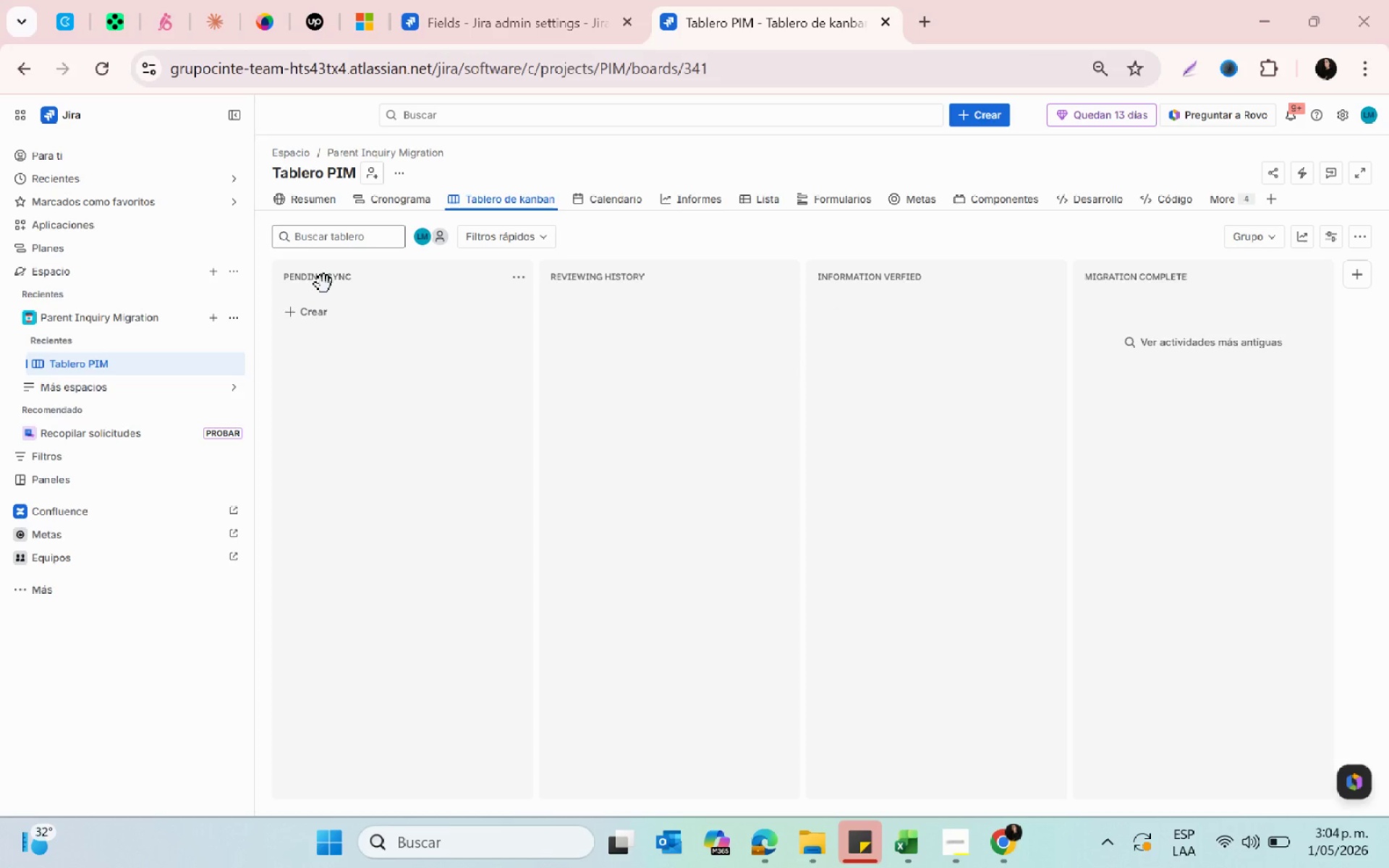 
left_click([232, 365])
 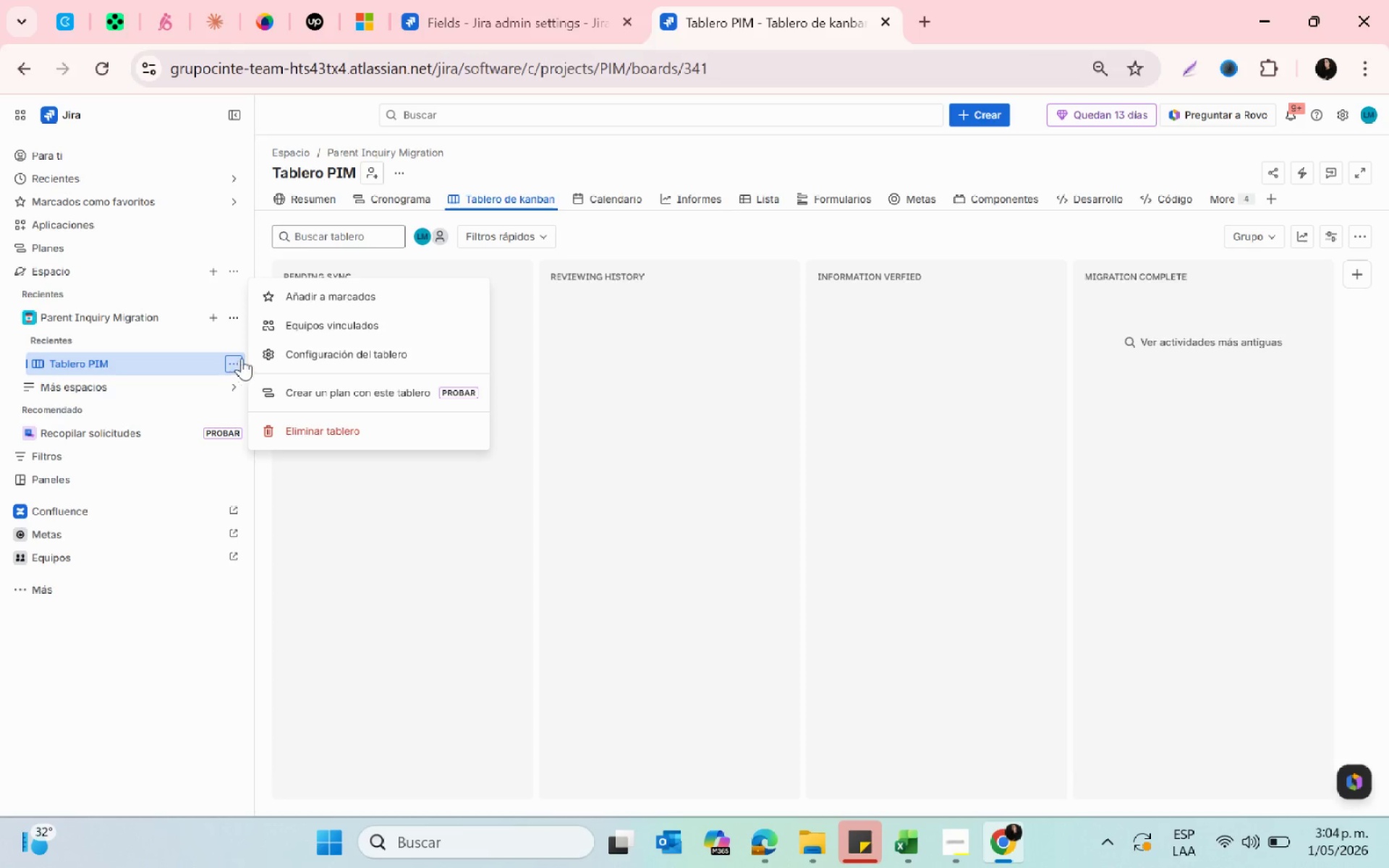 
left_click([350, 349])
 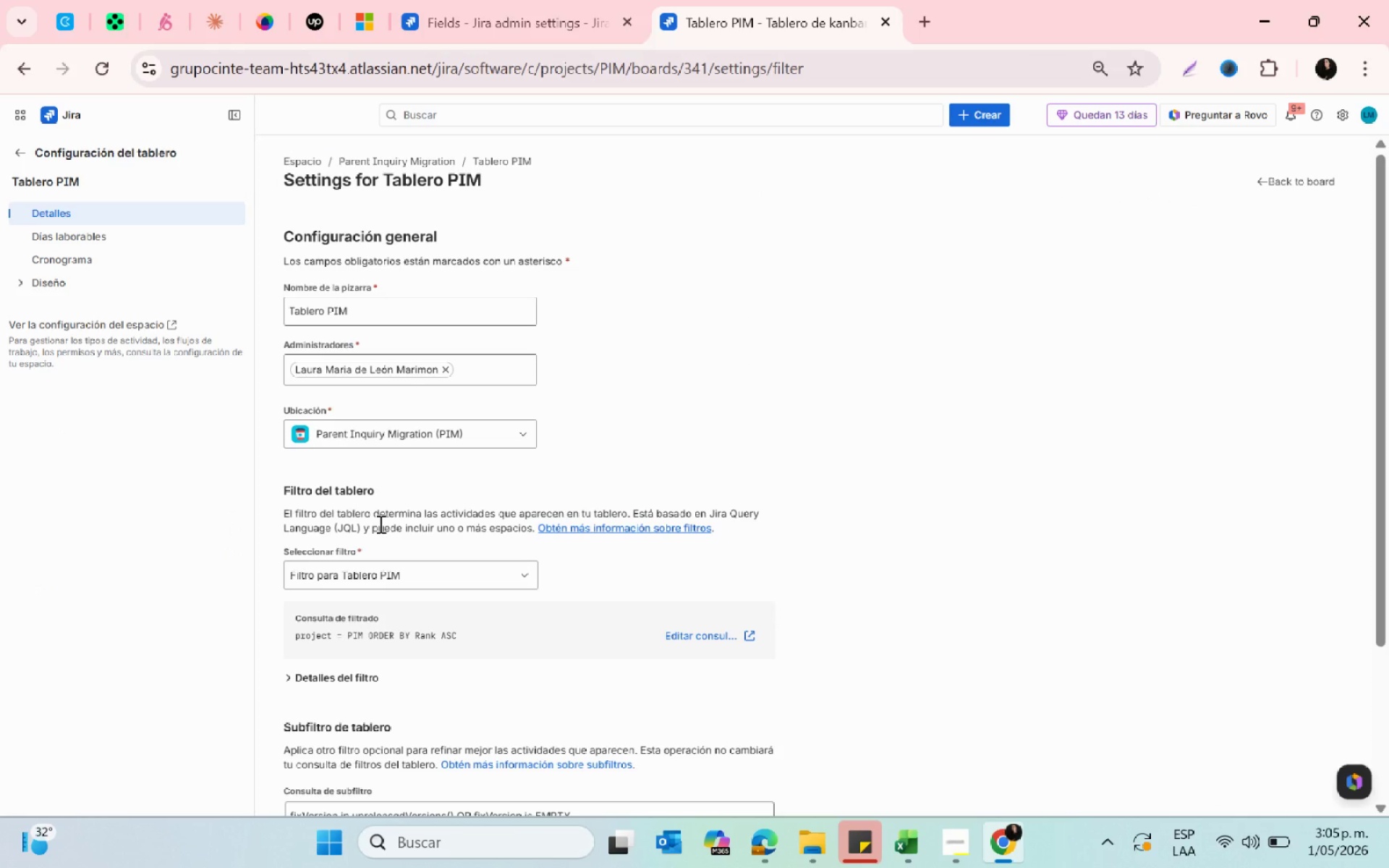 
wait(9.61)
 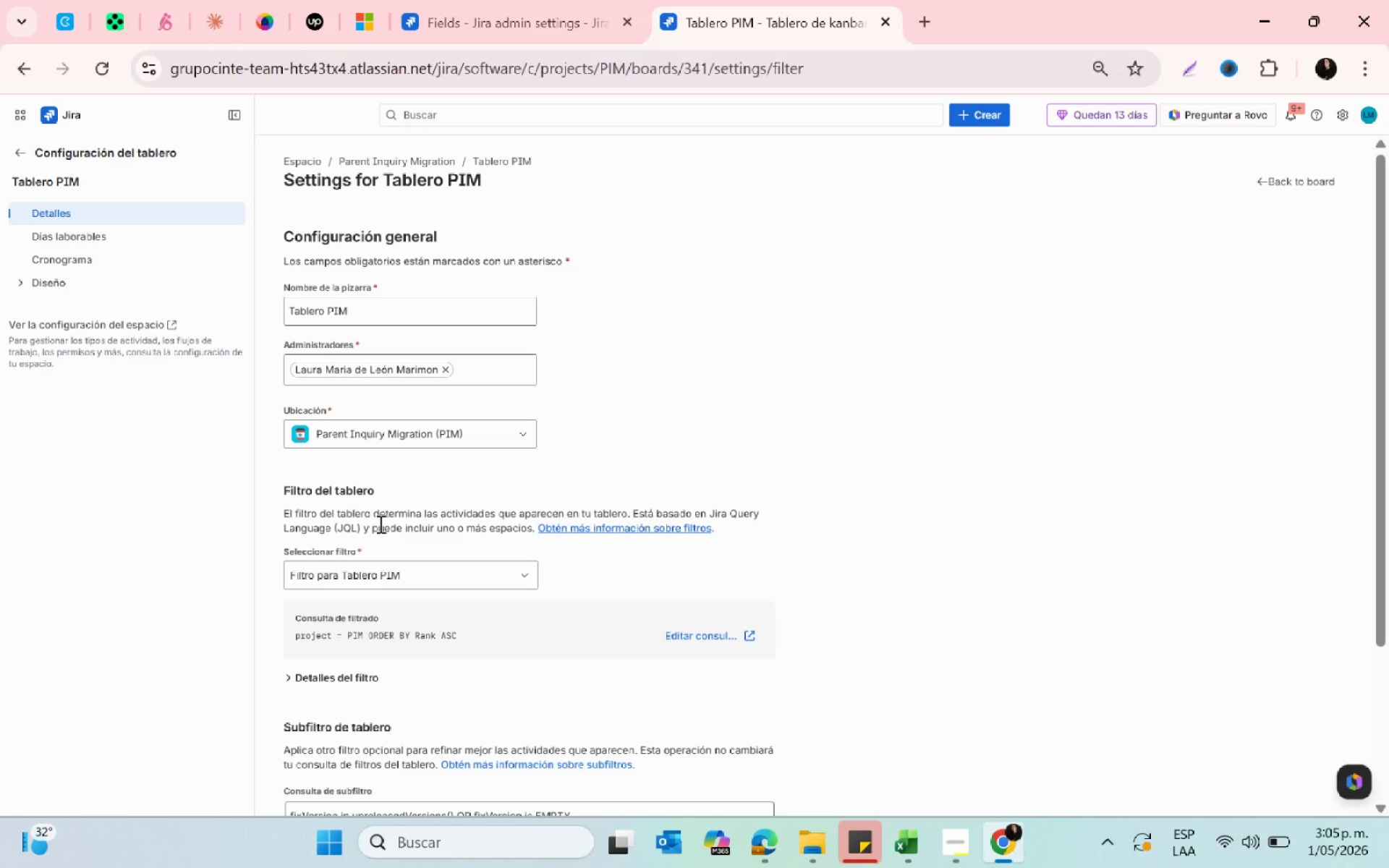 
left_click([68, 287])
 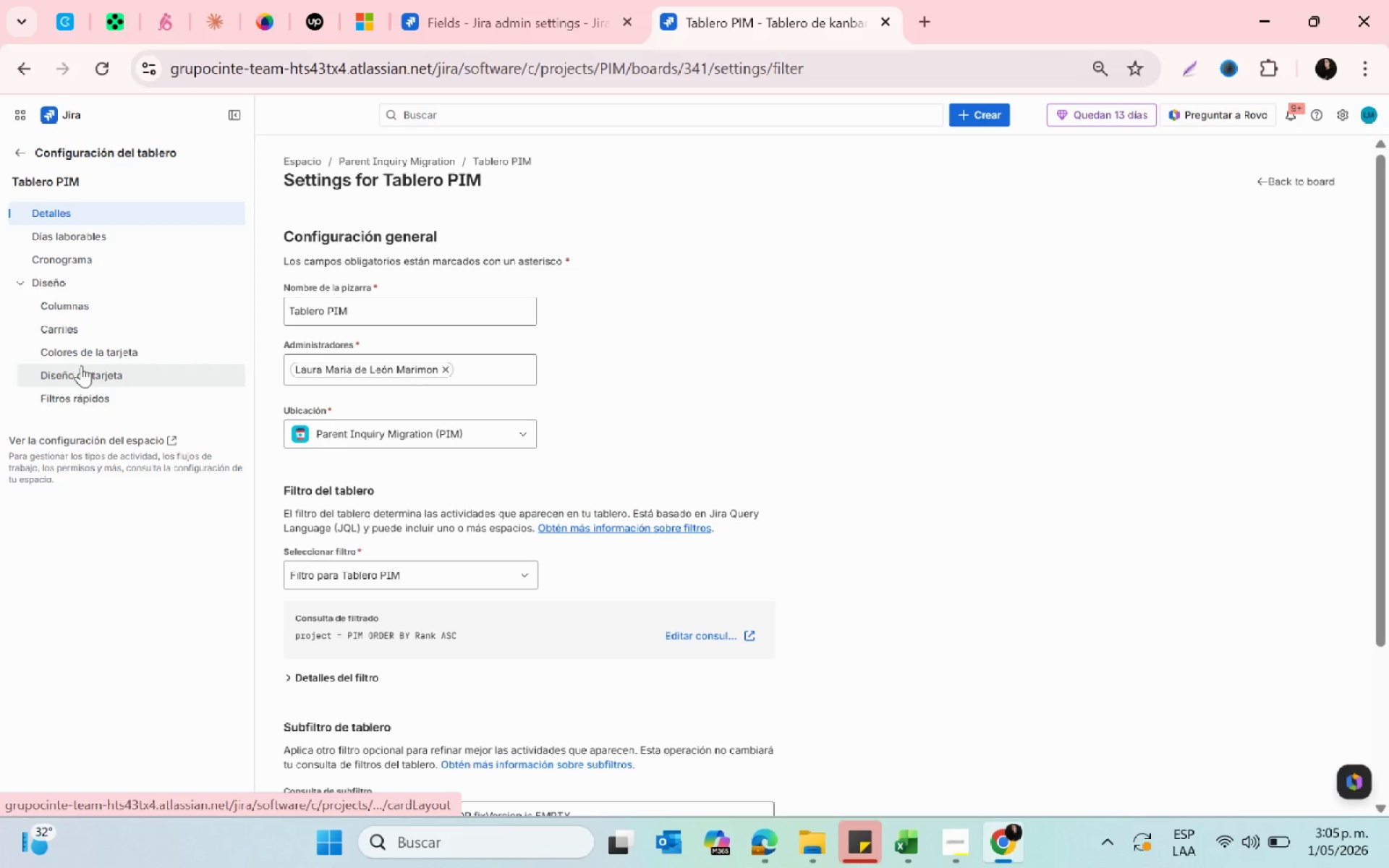 
wait(5.11)
 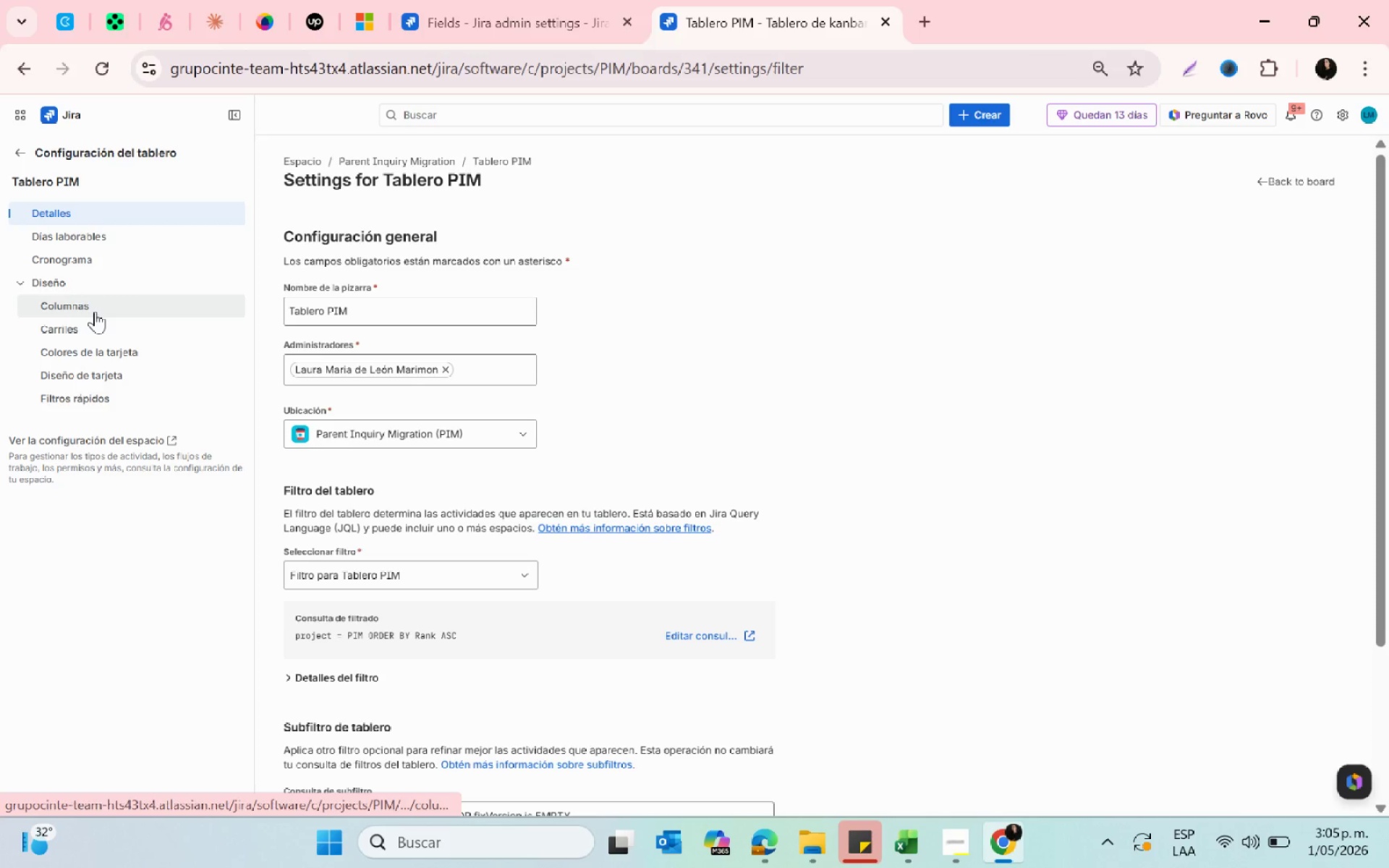 
left_click([82, 376])
 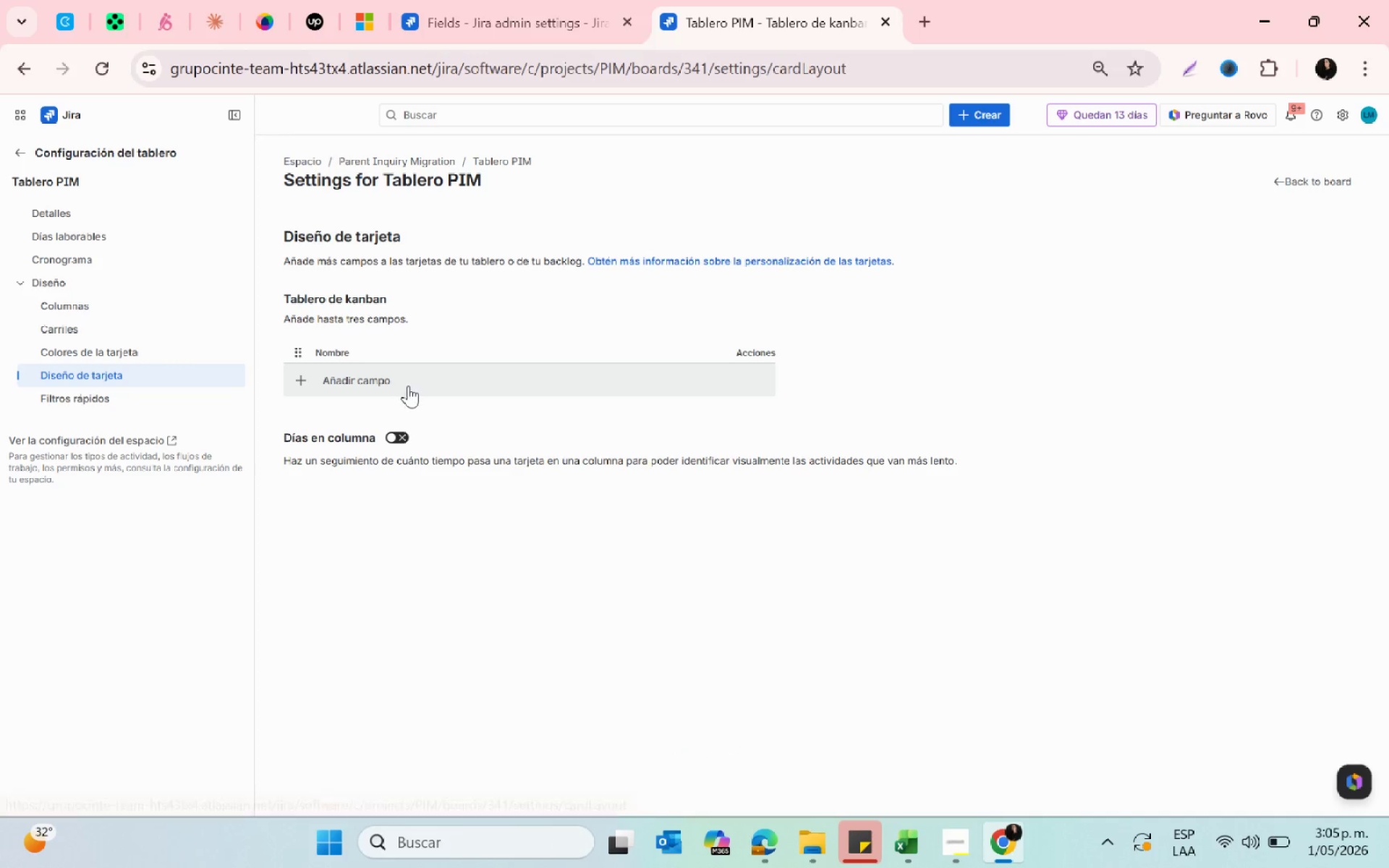 
left_click([398, 386])
 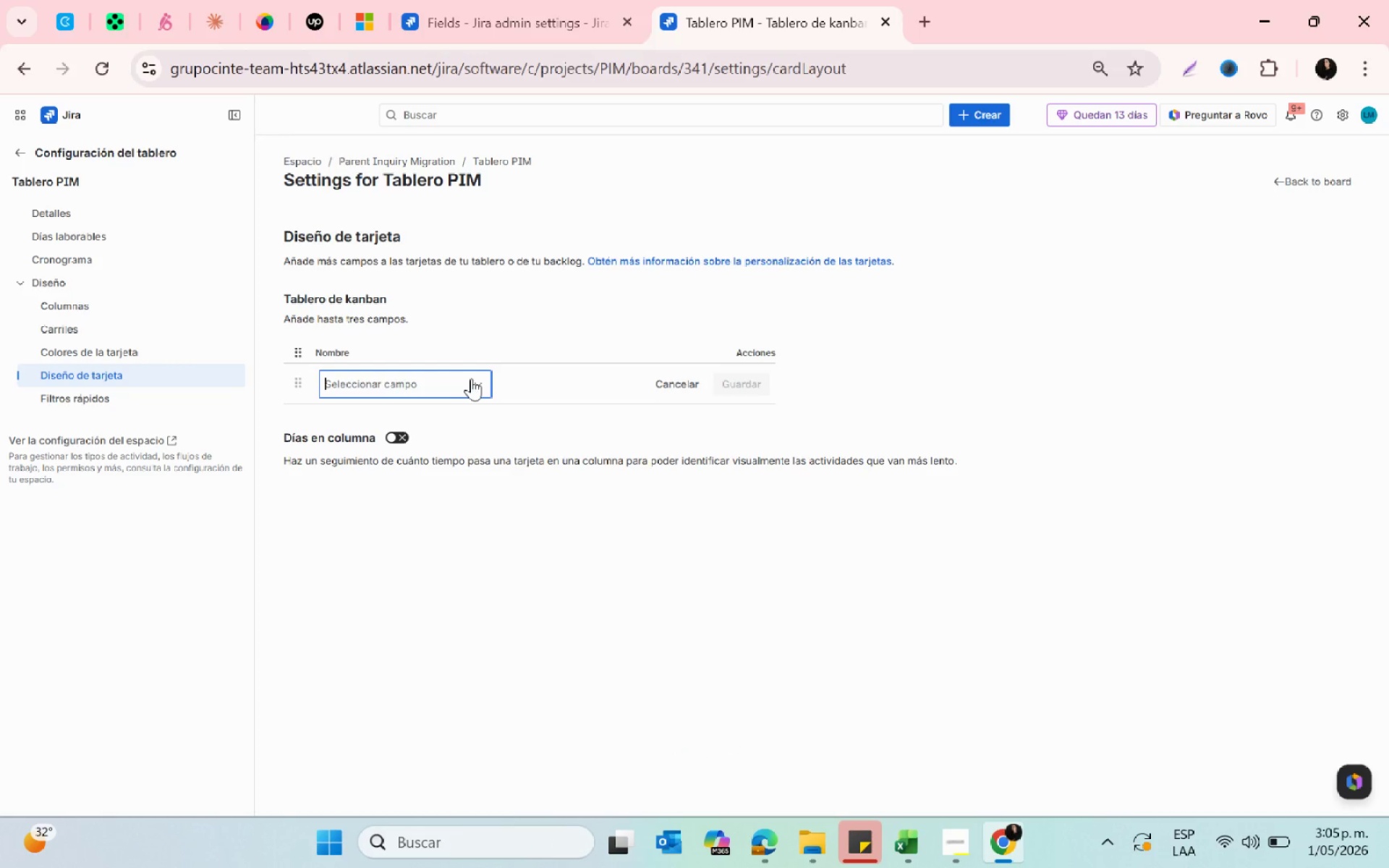 
left_click([483, 382])
 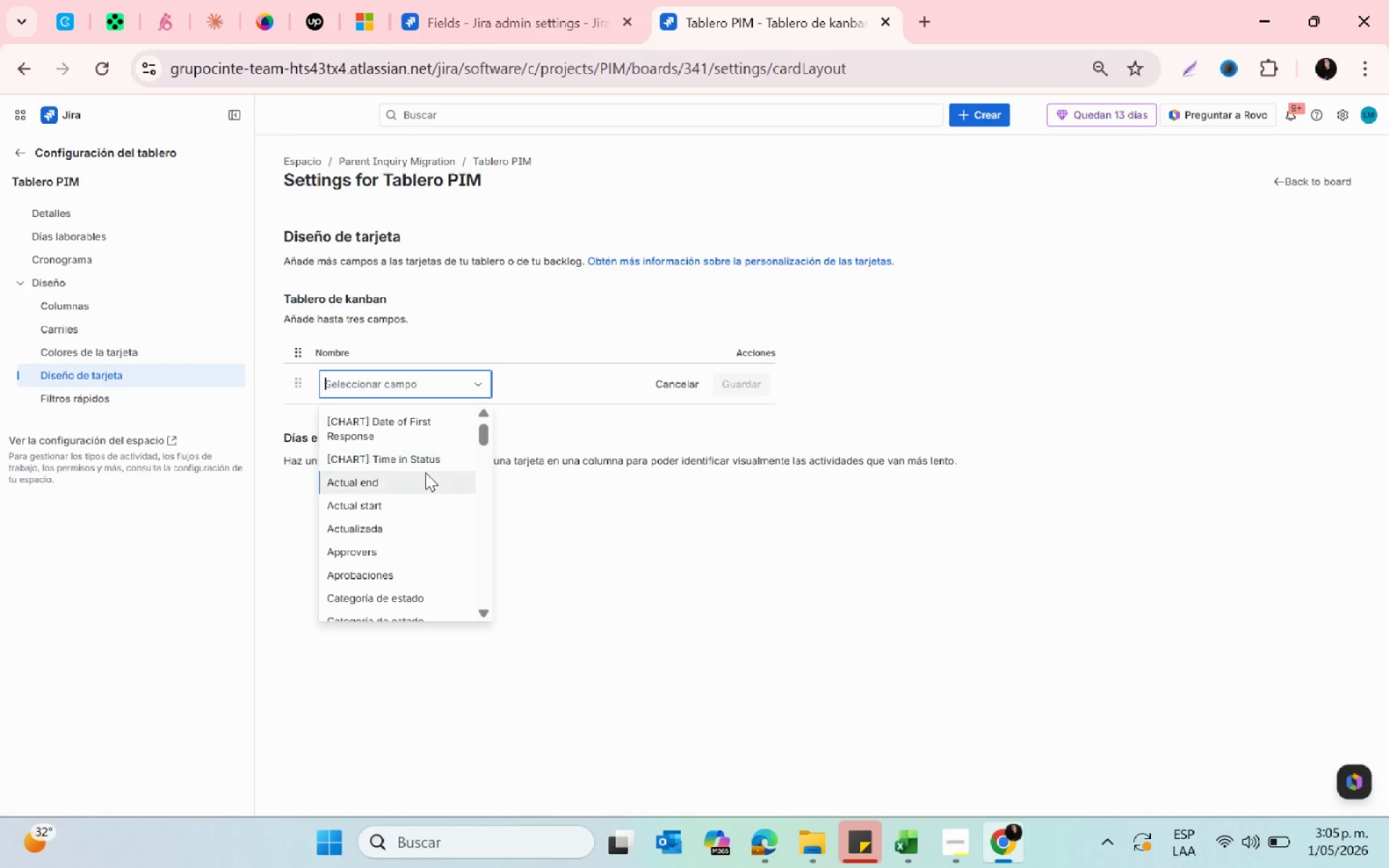 
scroll: coordinate [425, 472], scroll_direction: down, amount: 1.0
 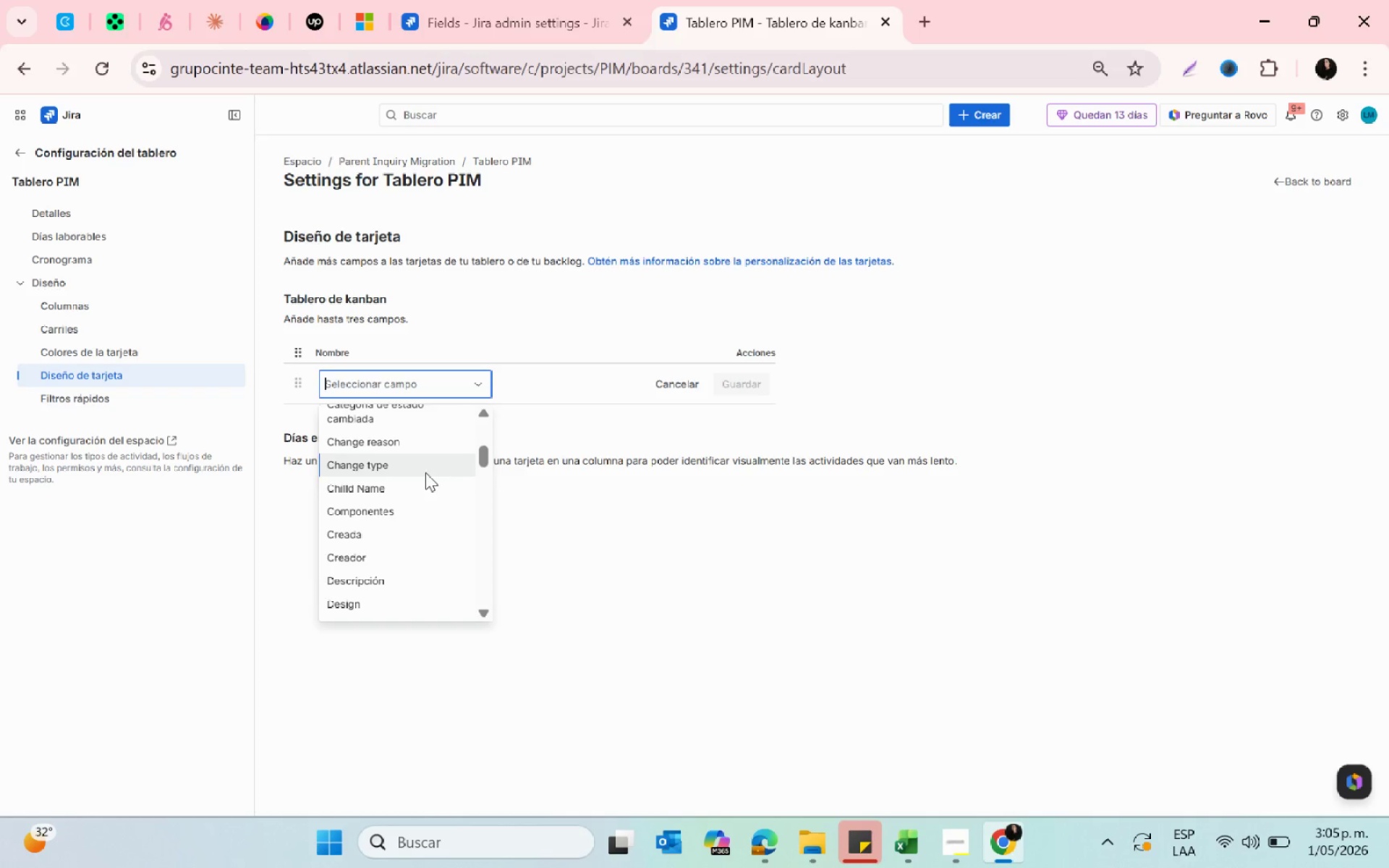 
scroll: coordinate [425, 472], scroll_direction: up, amount: 1.0
 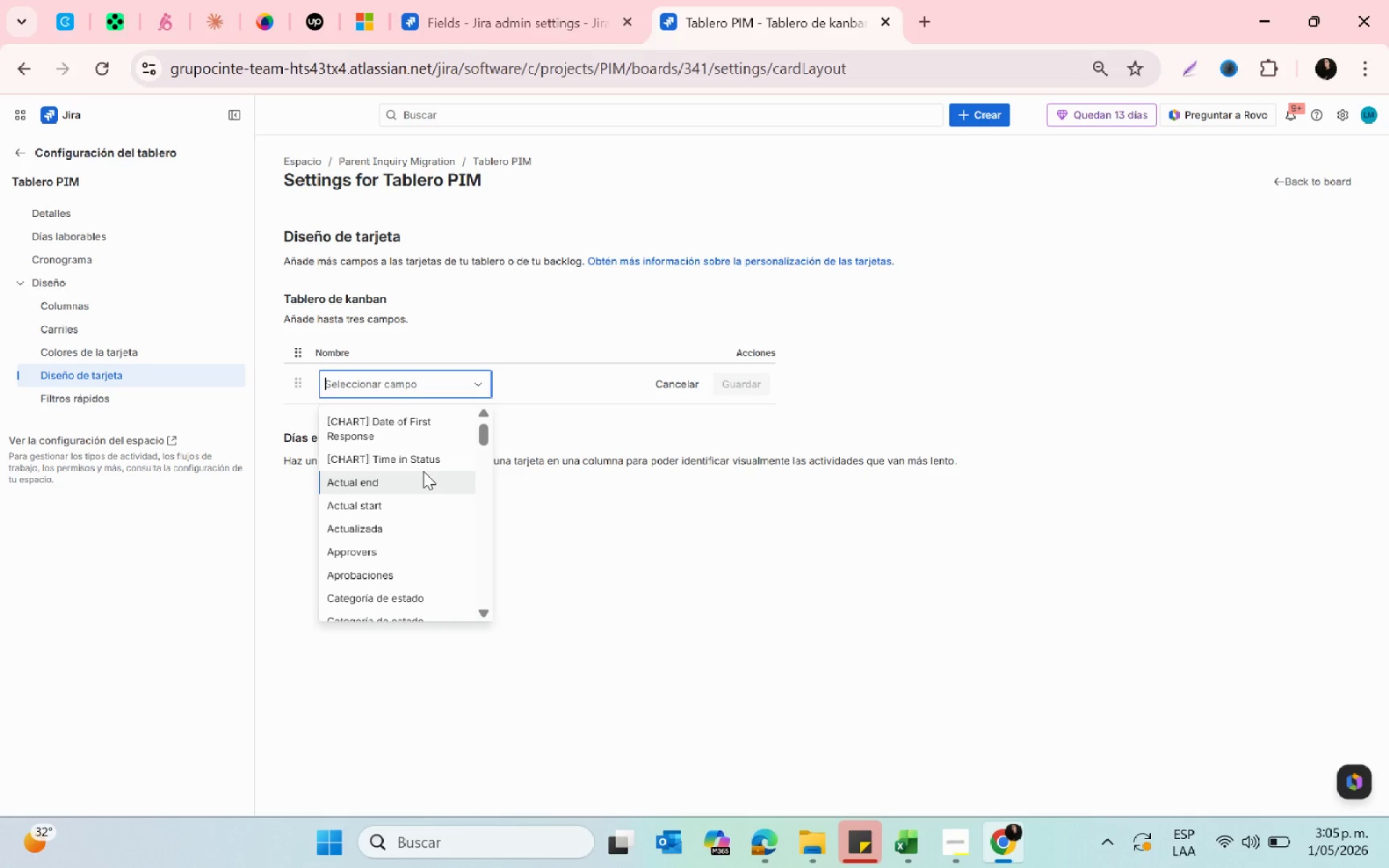 
scroll: coordinate [423, 471], scroll_direction: none, amount: 0.0
 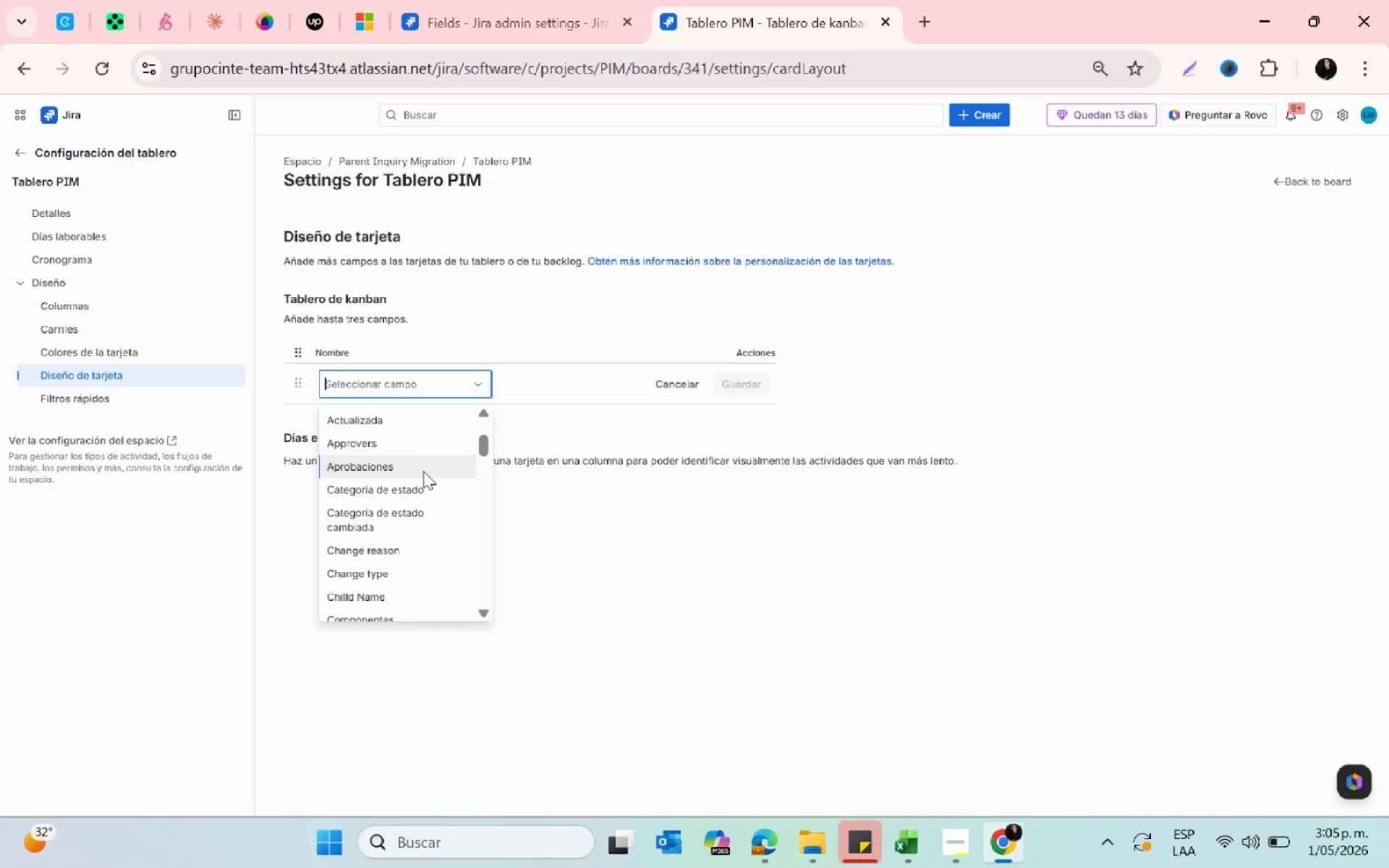 
scroll: coordinate [422, 481], scroll_direction: up, amount: 5.0
 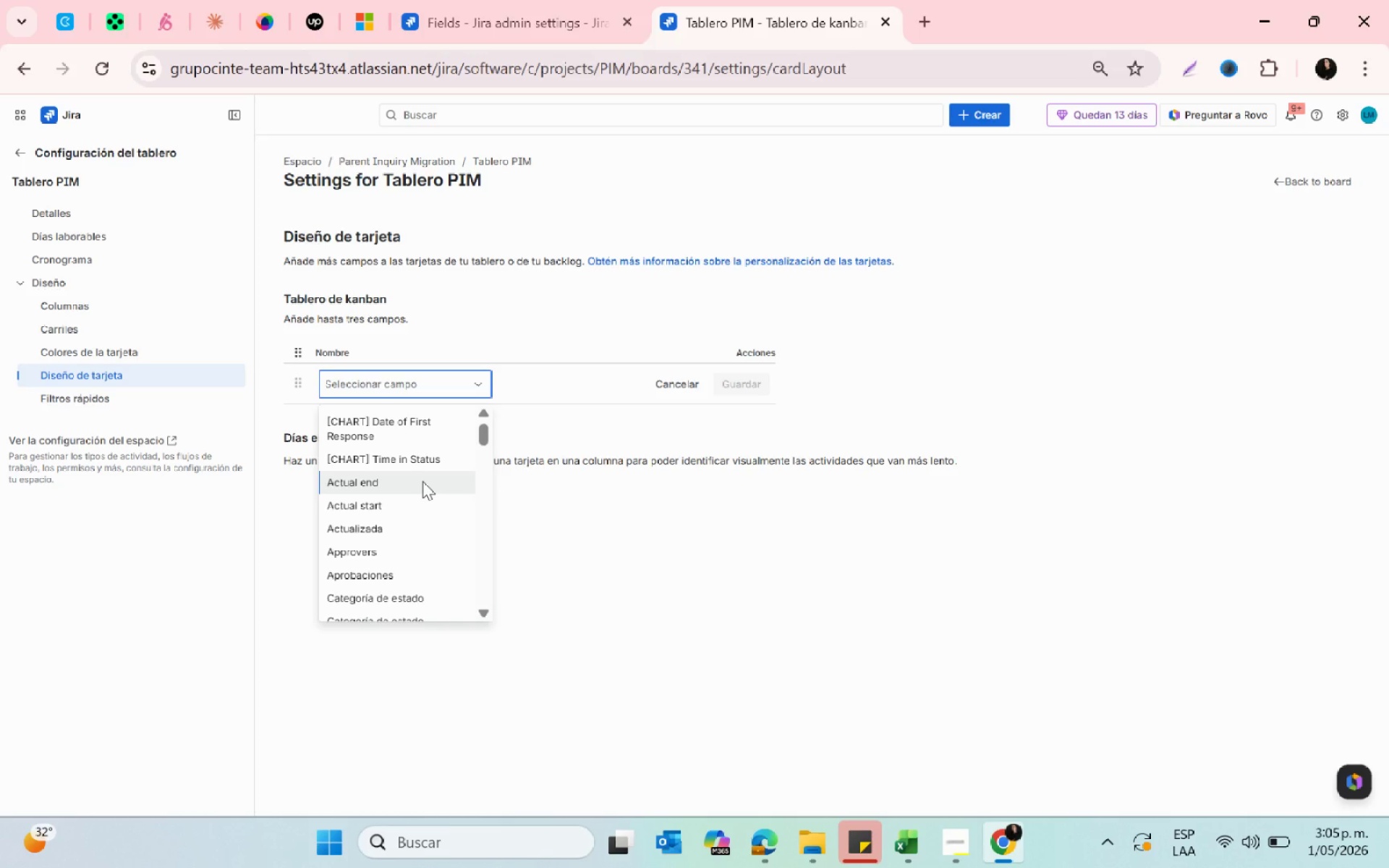 
scroll: coordinate [422, 492], scroll_direction: down, amount: 11.0
 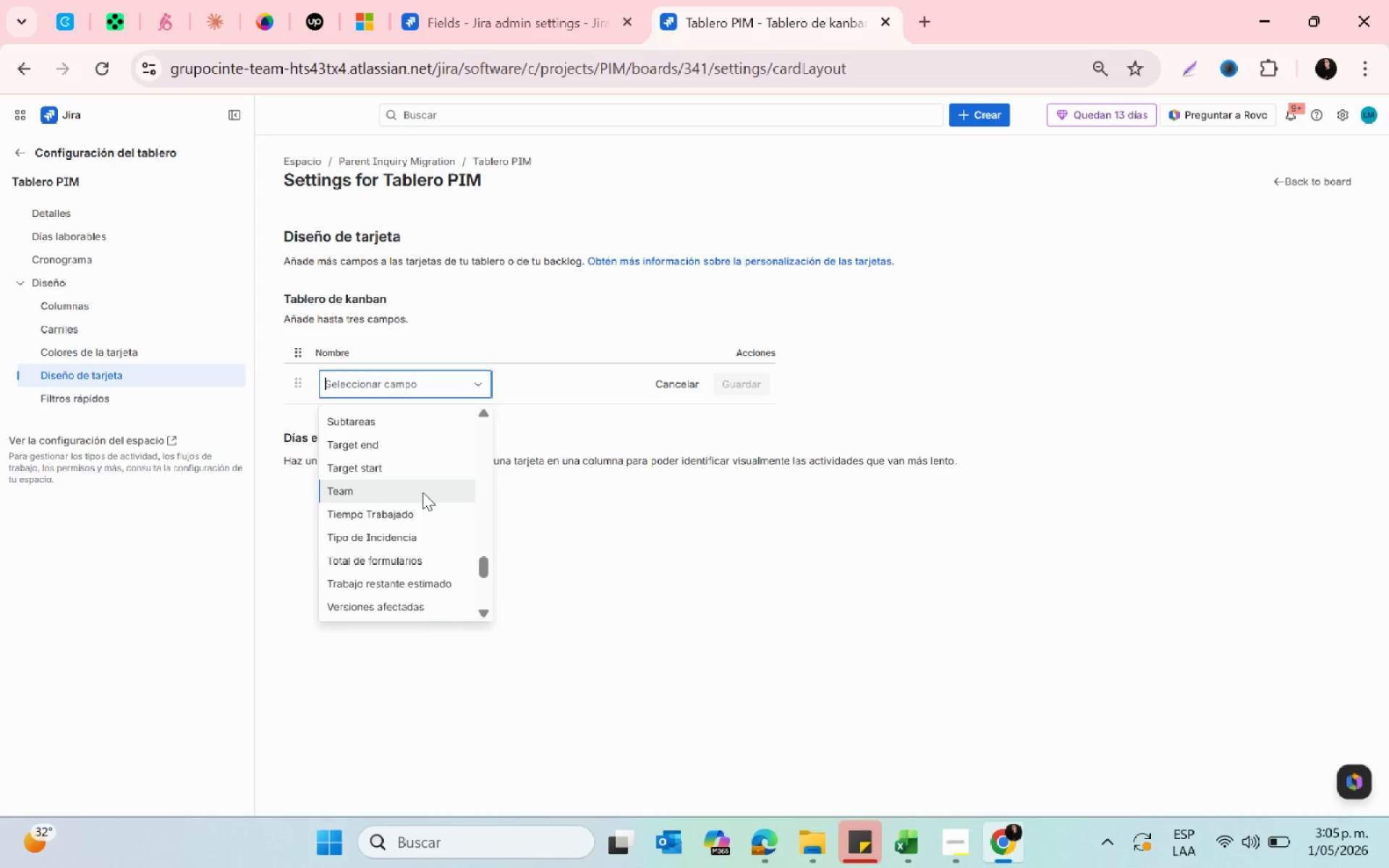 
scroll: coordinate [422, 491], scroll_direction: up, amount: 15.0
 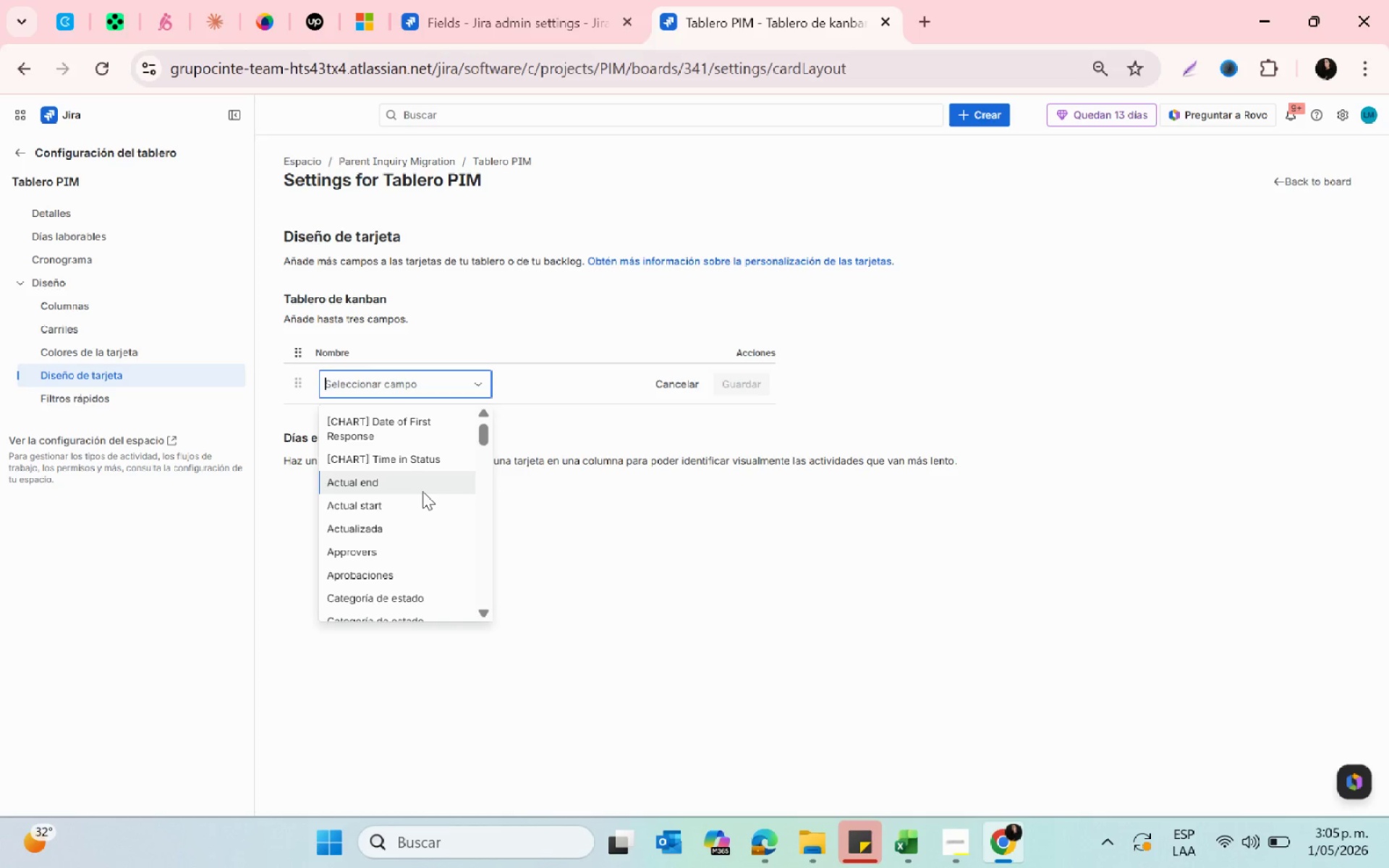 
wait(7.49)
 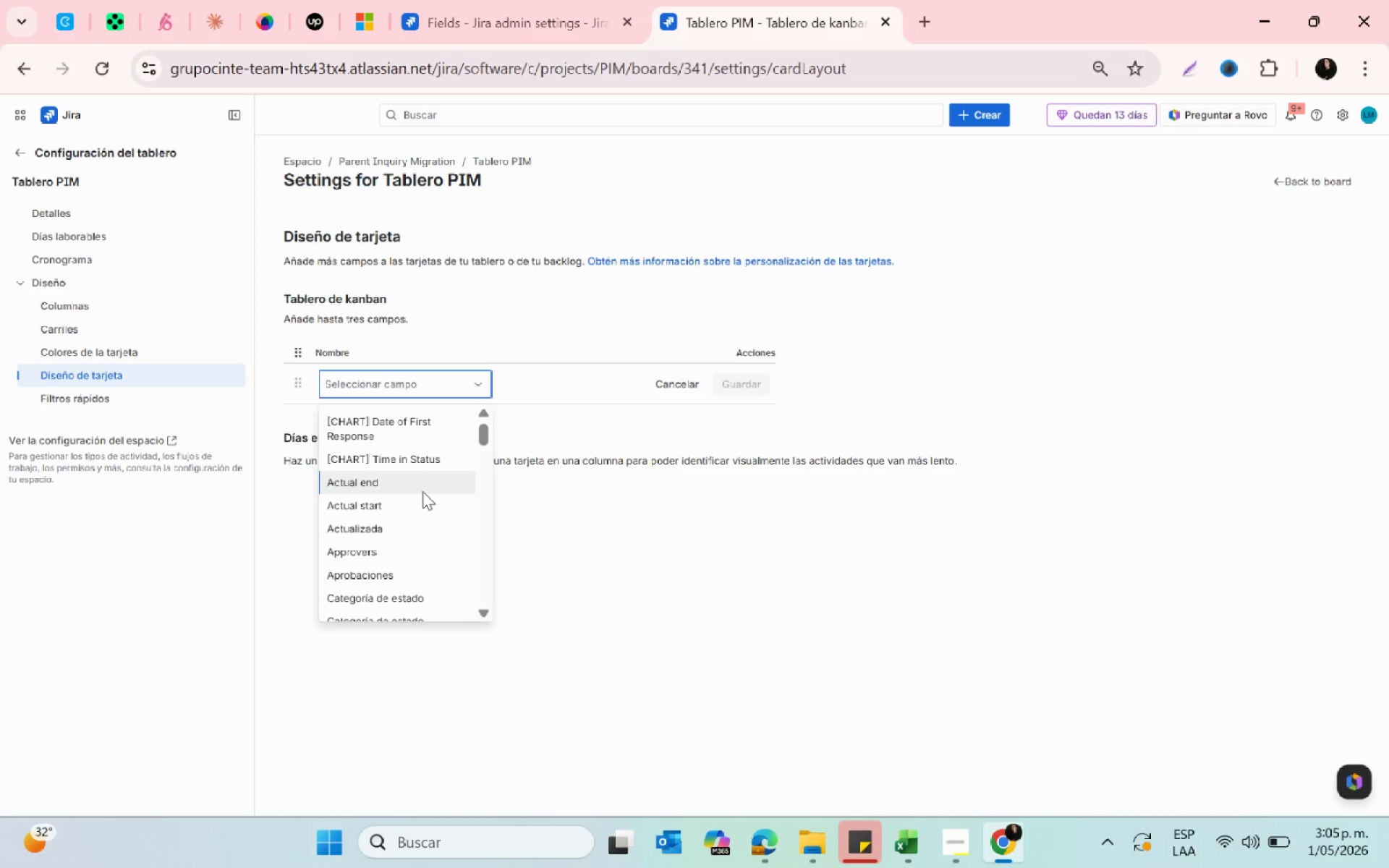 
scroll: coordinate [435, 495], scroll_direction: down, amount: 3.0
 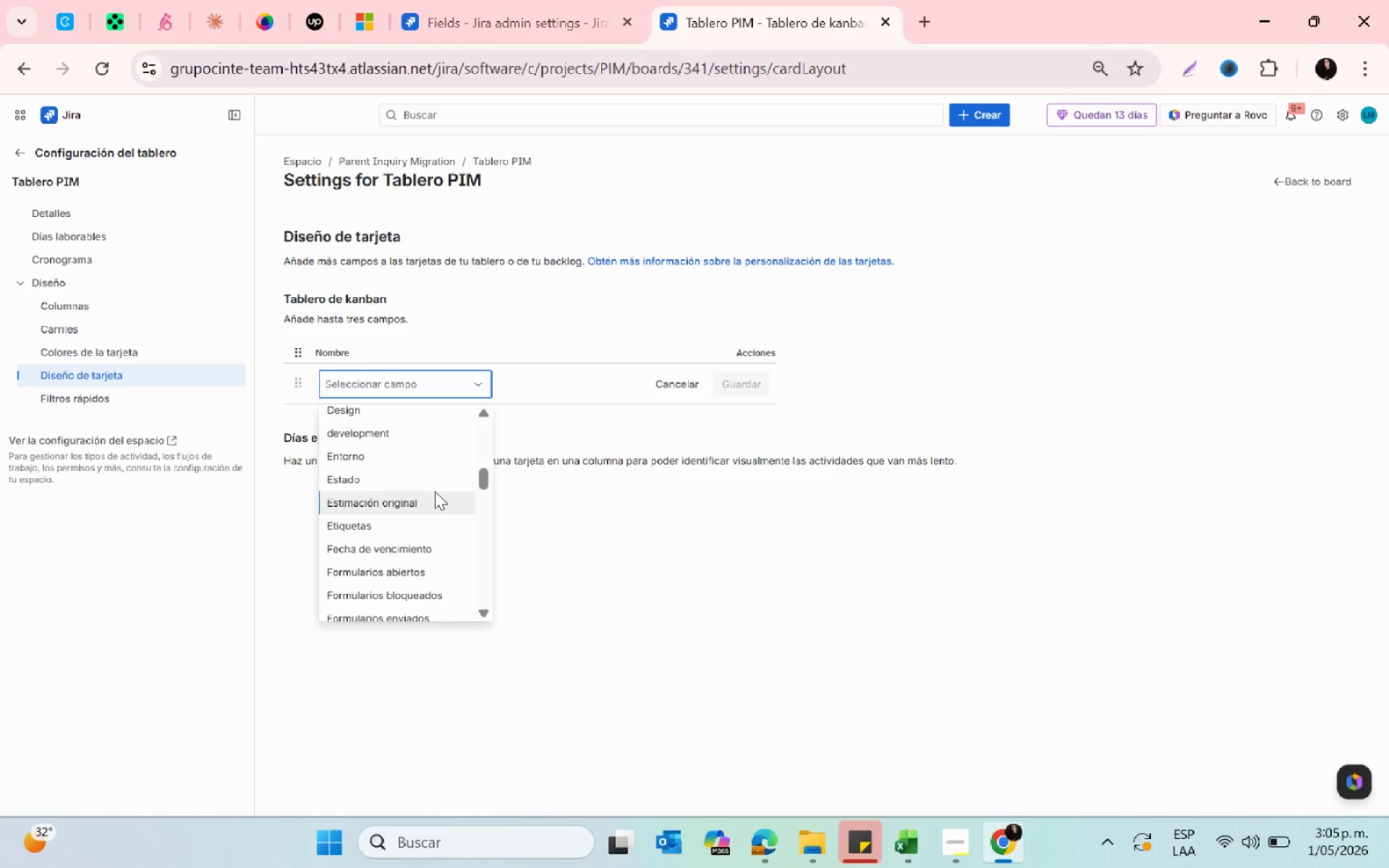 
scroll: coordinate [427, 483], scroll_direction: up, amount: 4.0
 